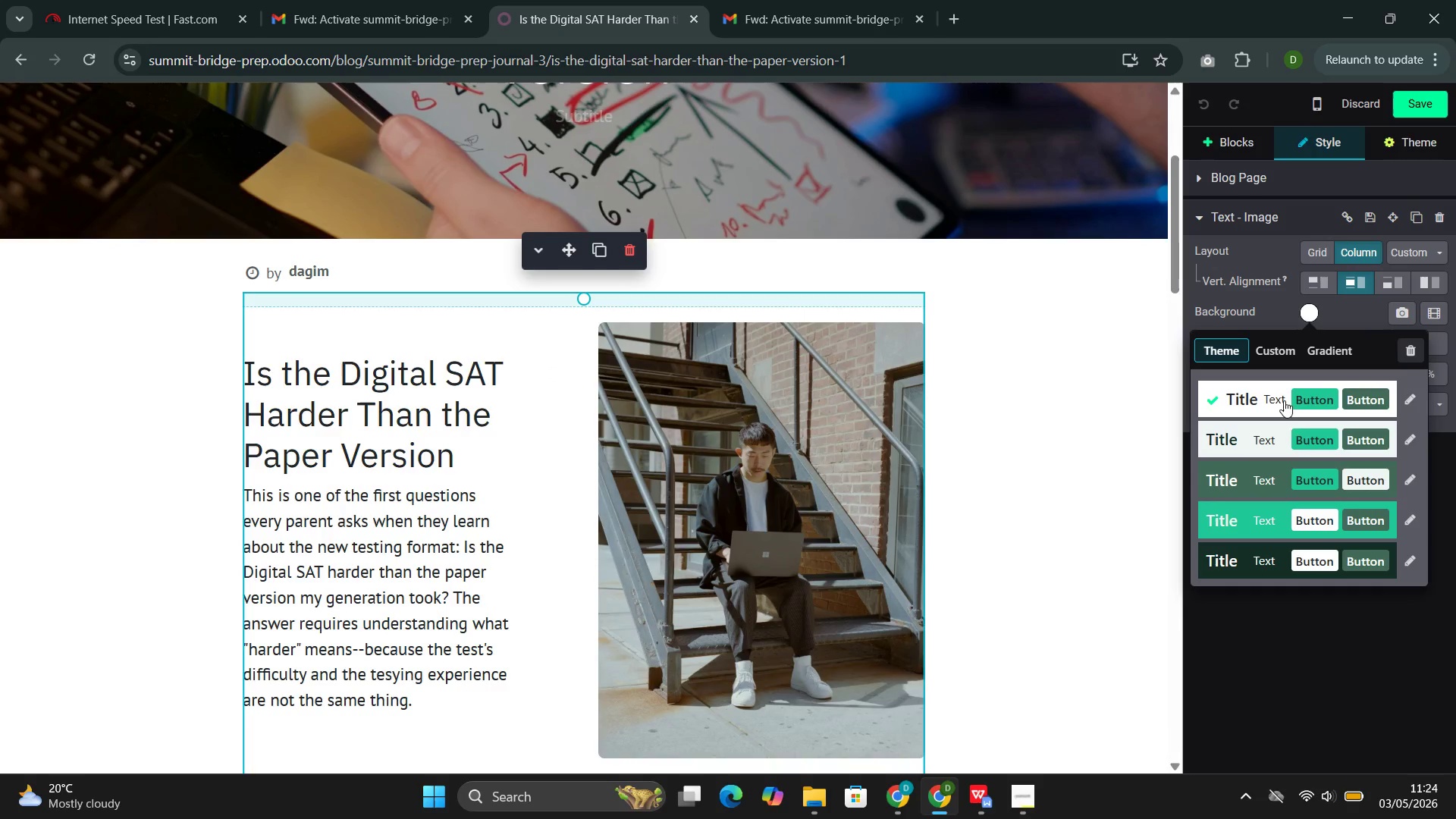 
left_click([1278, 442])
 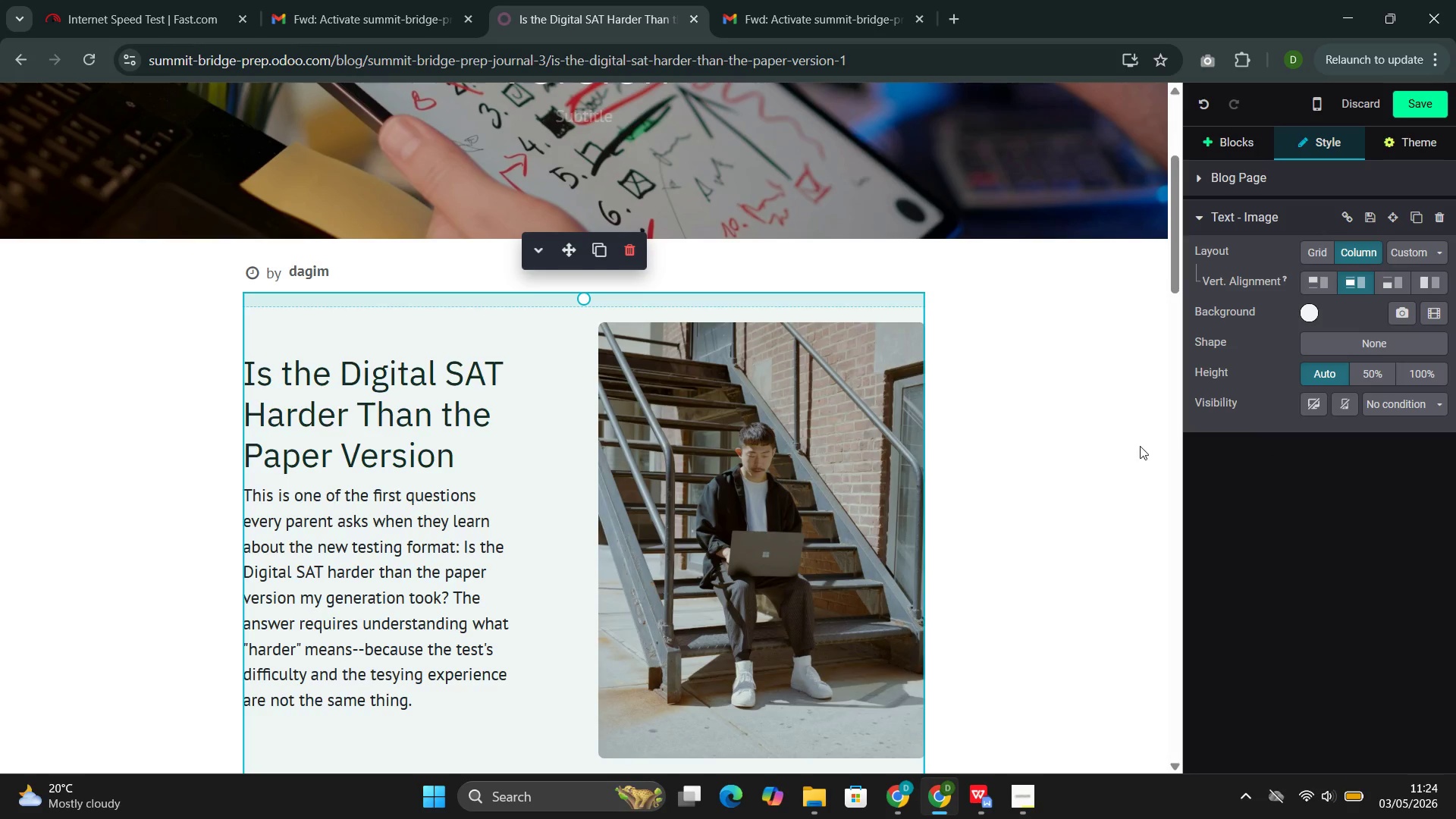 
scroll: coordinate [765, 449], scroll_direction: down, amount: 5.0
 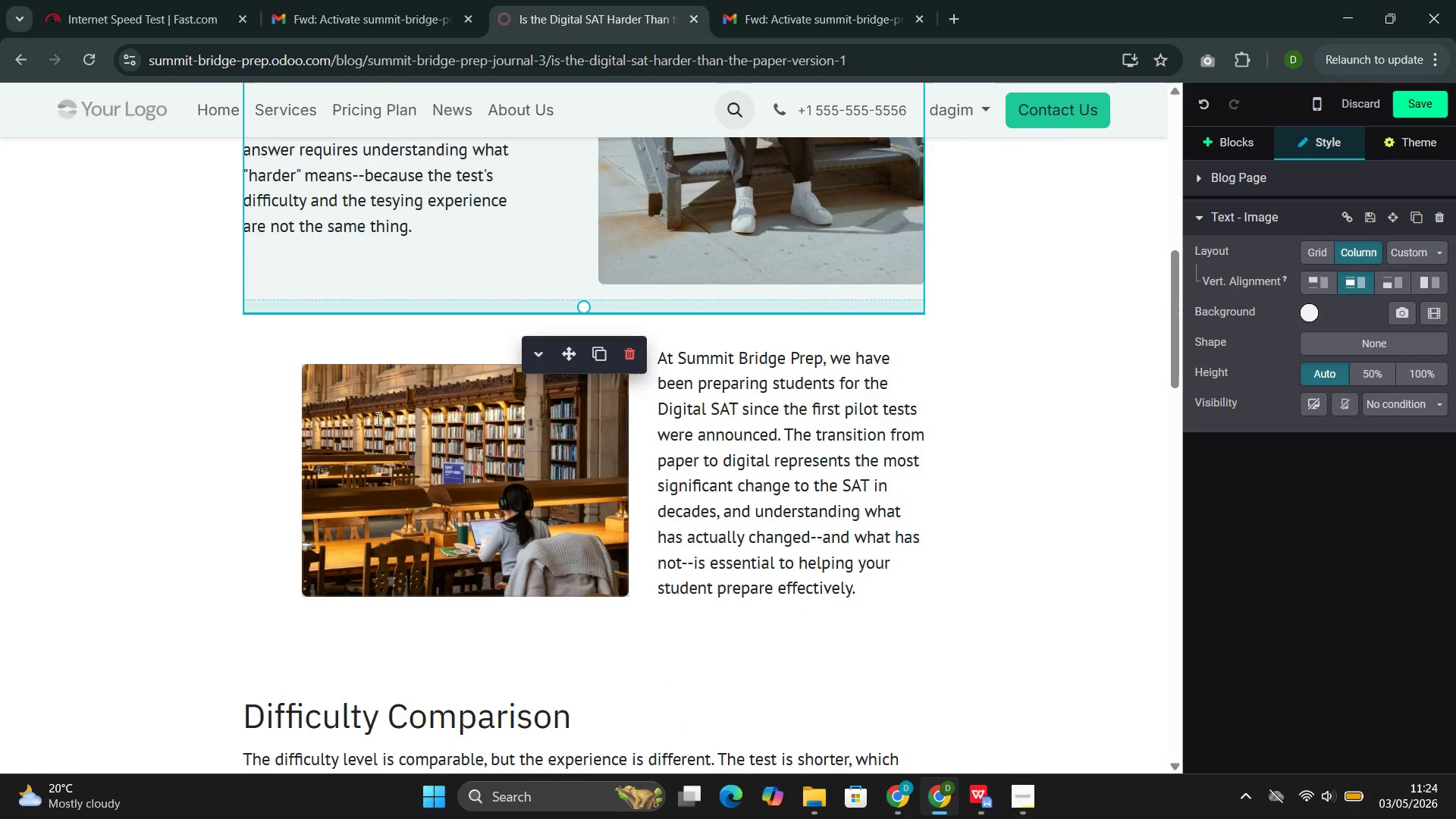 
left_click([324, 337])
 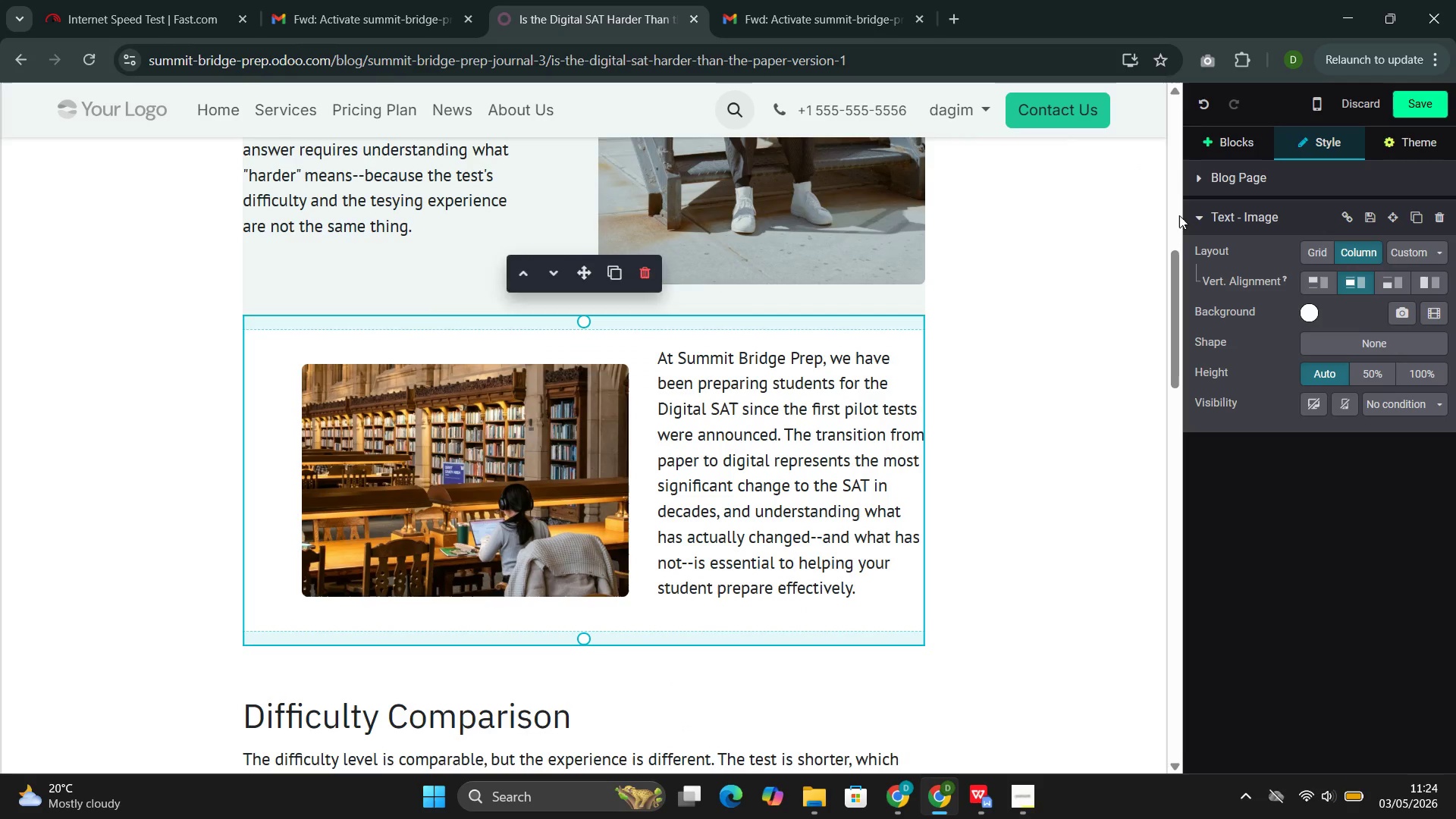 
left_click([1300, 318])
 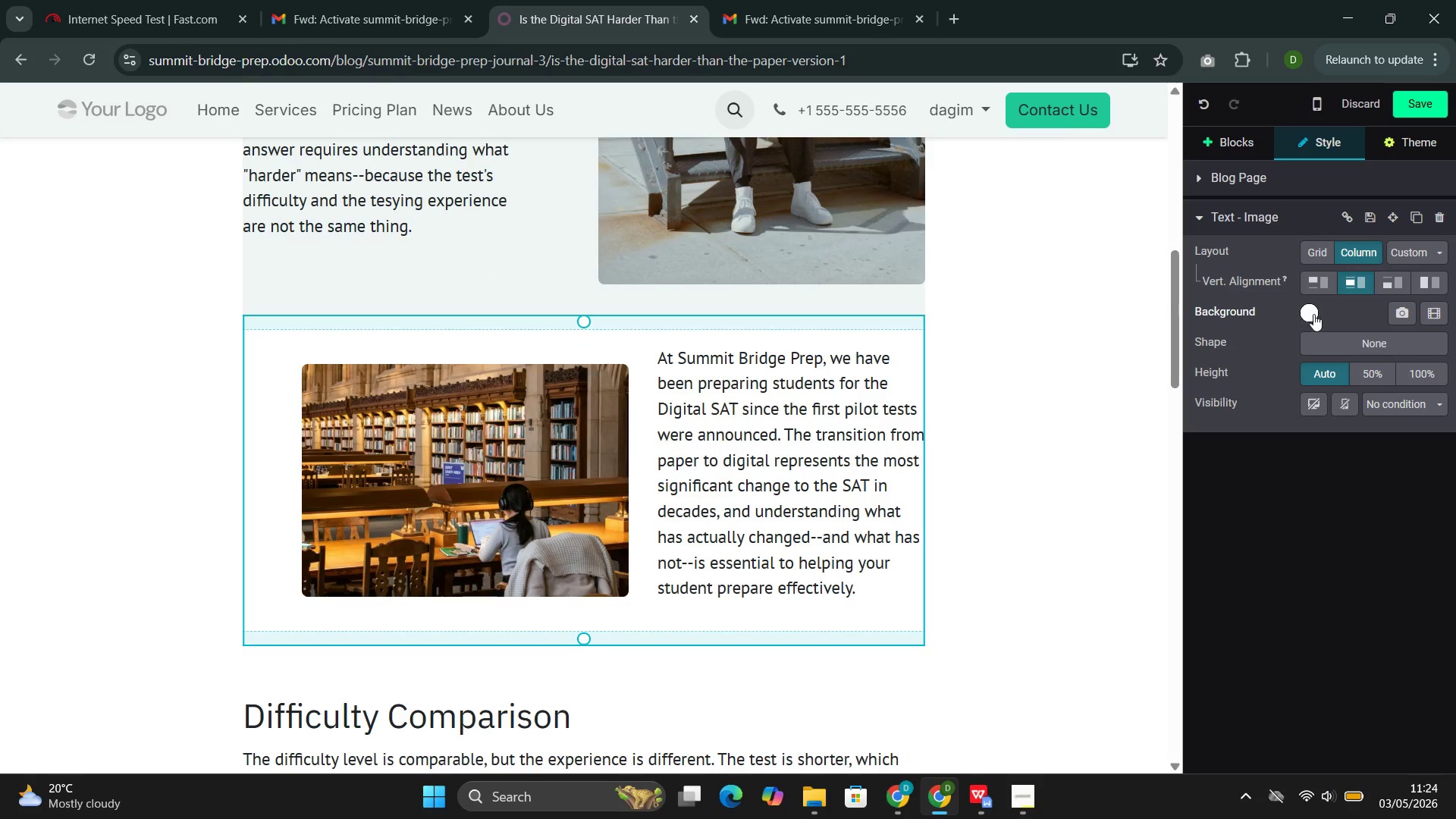 
left_click([1313, 315])
 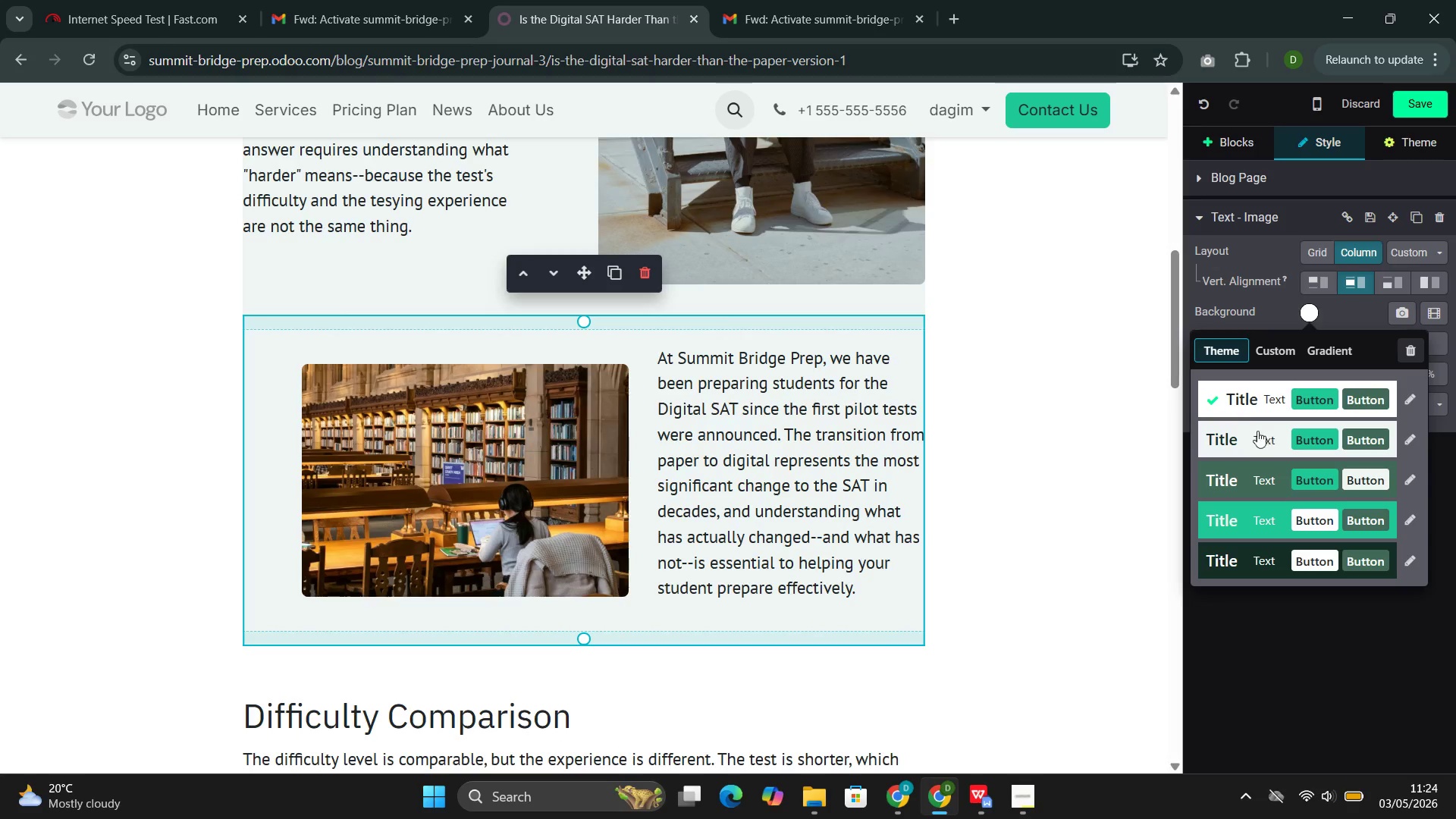 
left_click([1246, 442])
 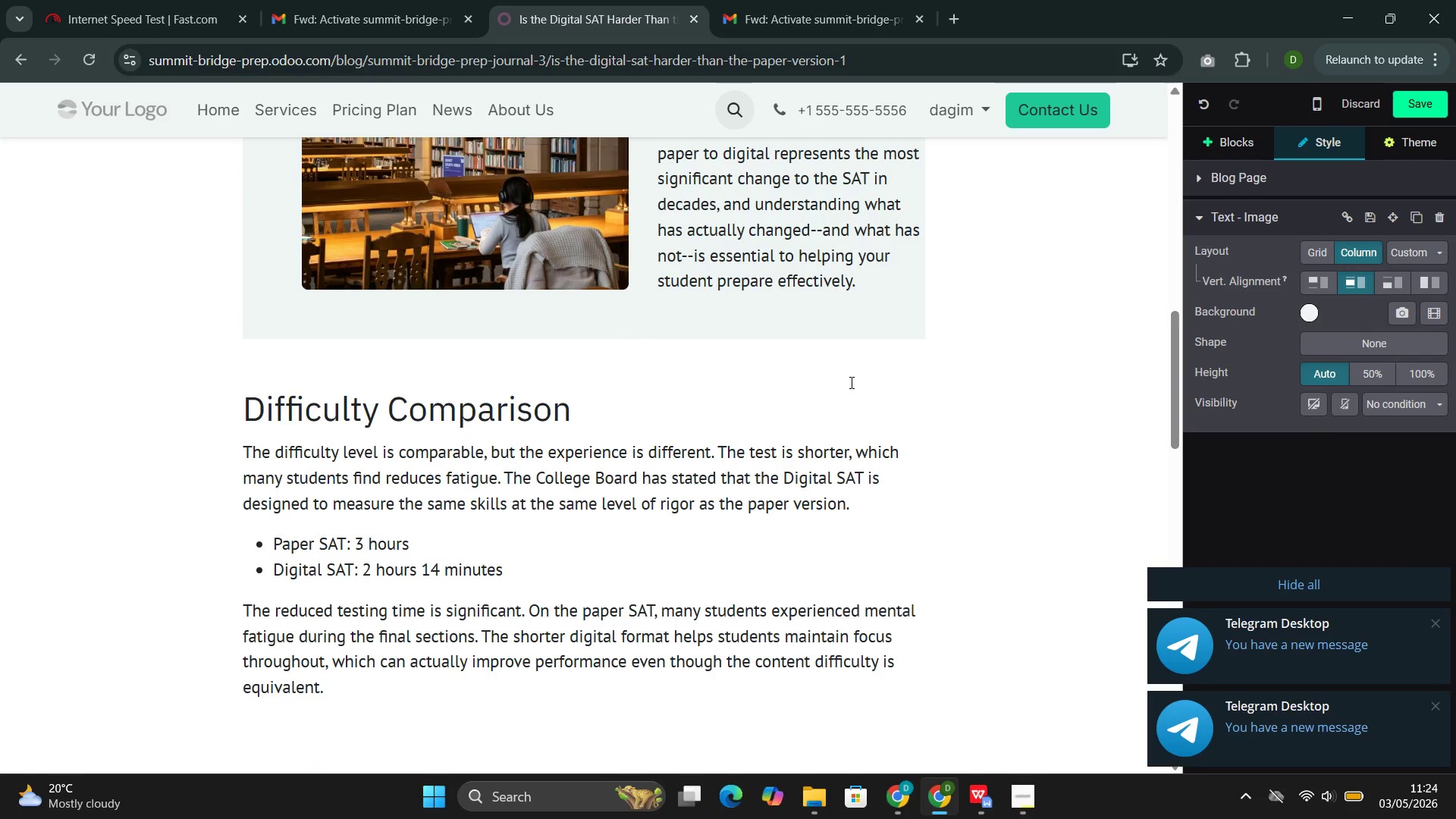 
left_click([789, 388])
 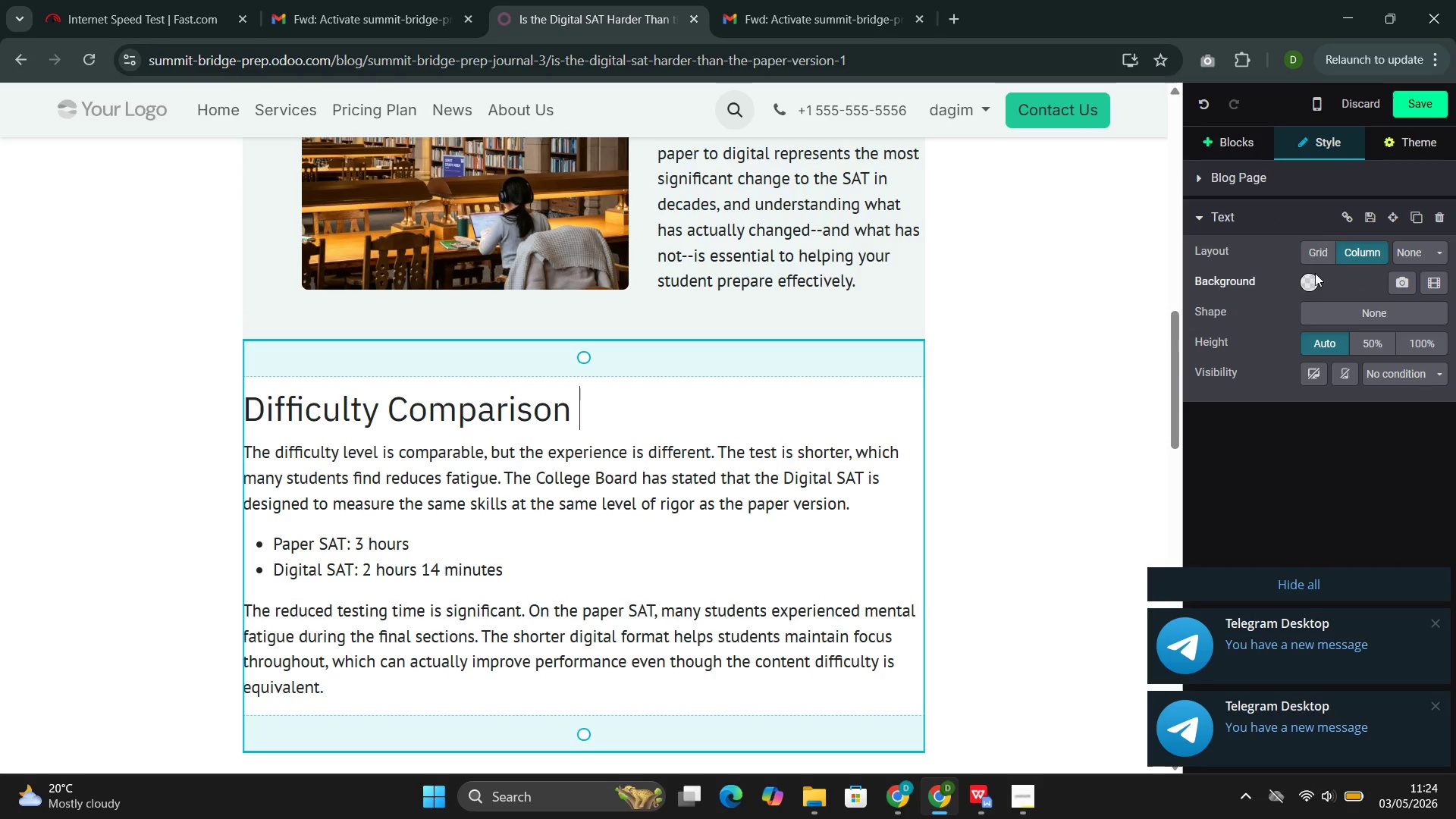 
left_click([1316, 275])
 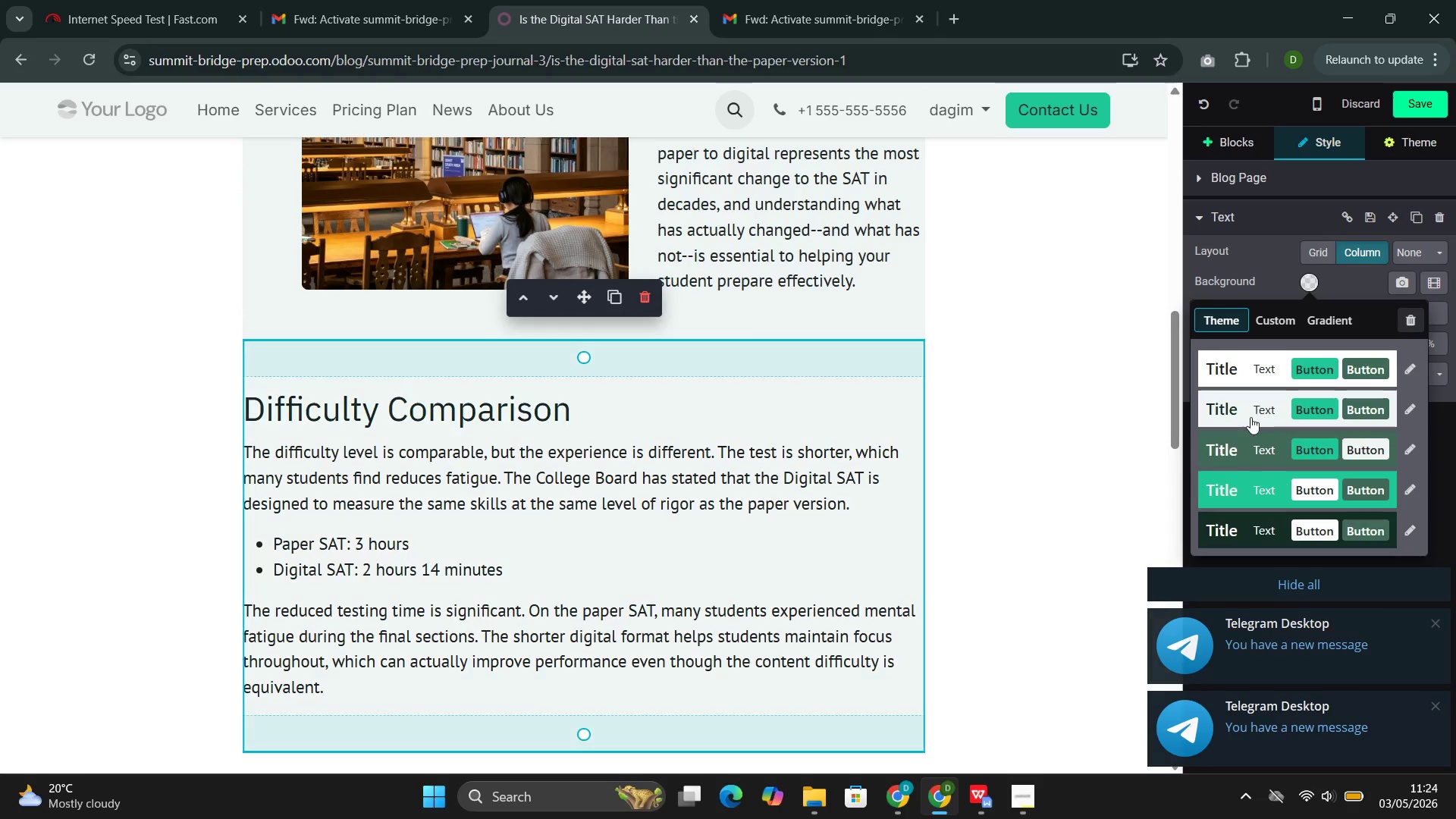 
left_click([1250, 416])
 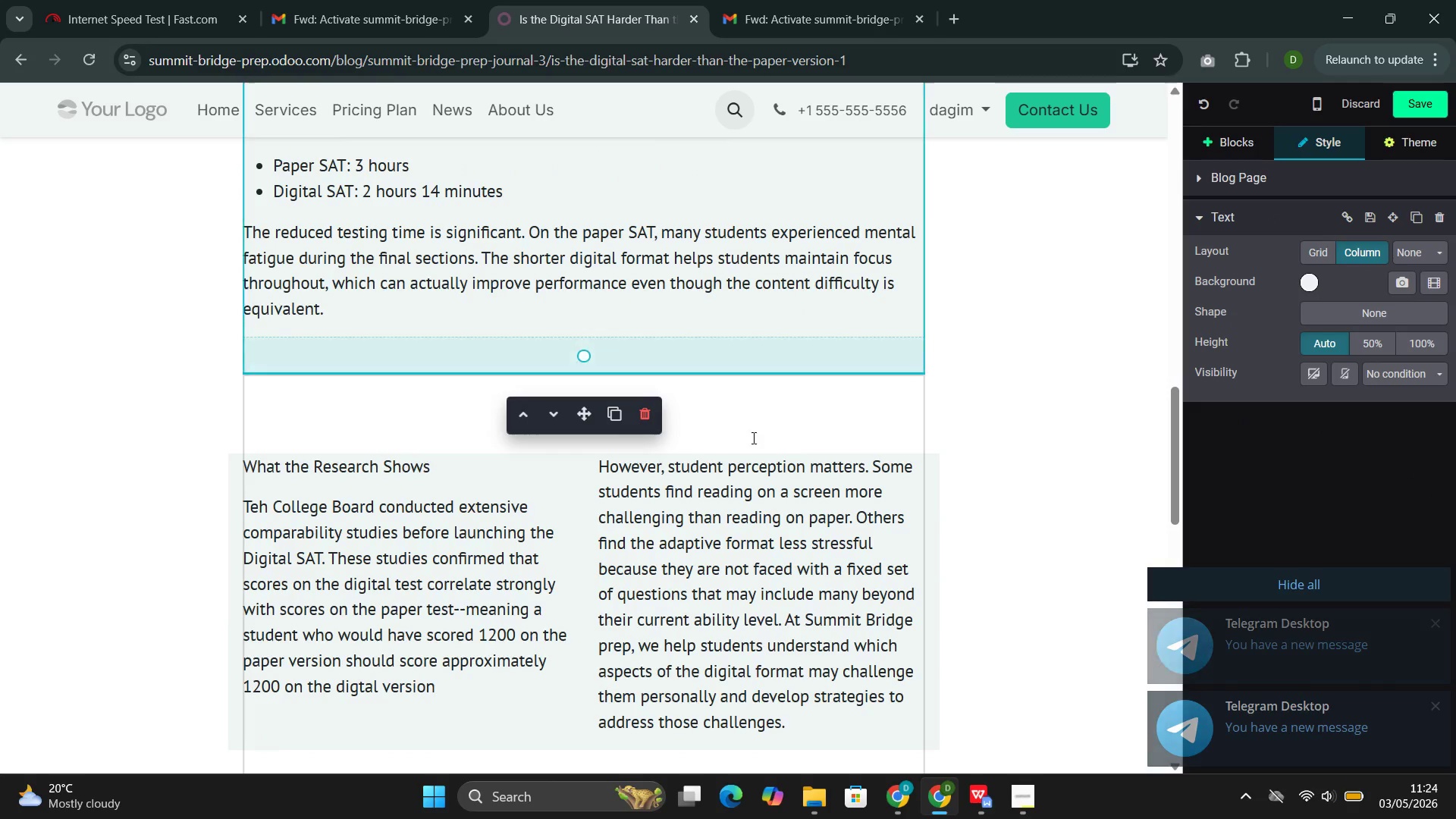 
left_click([796, 448])
 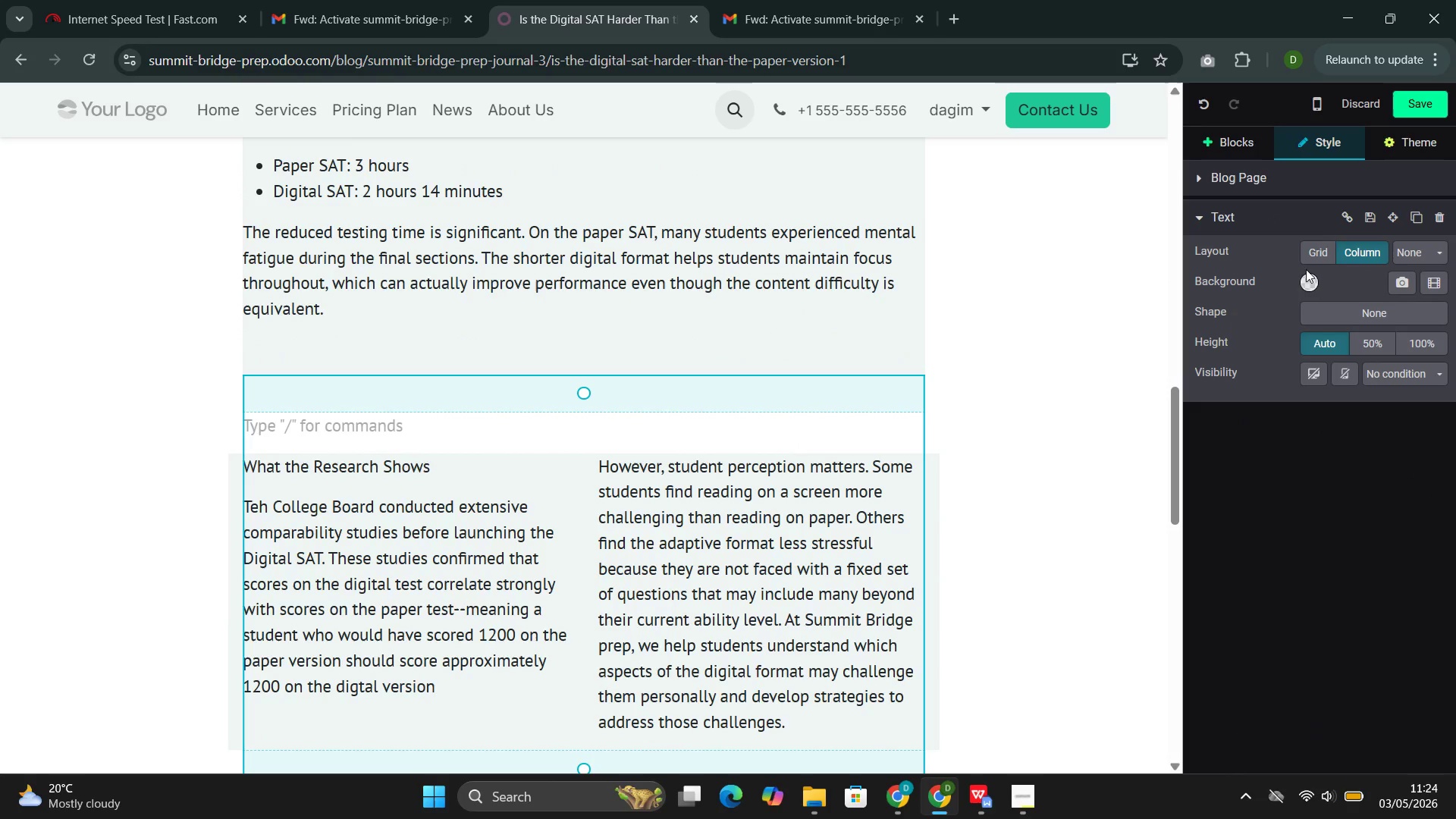 
left_click([1307, 283])
 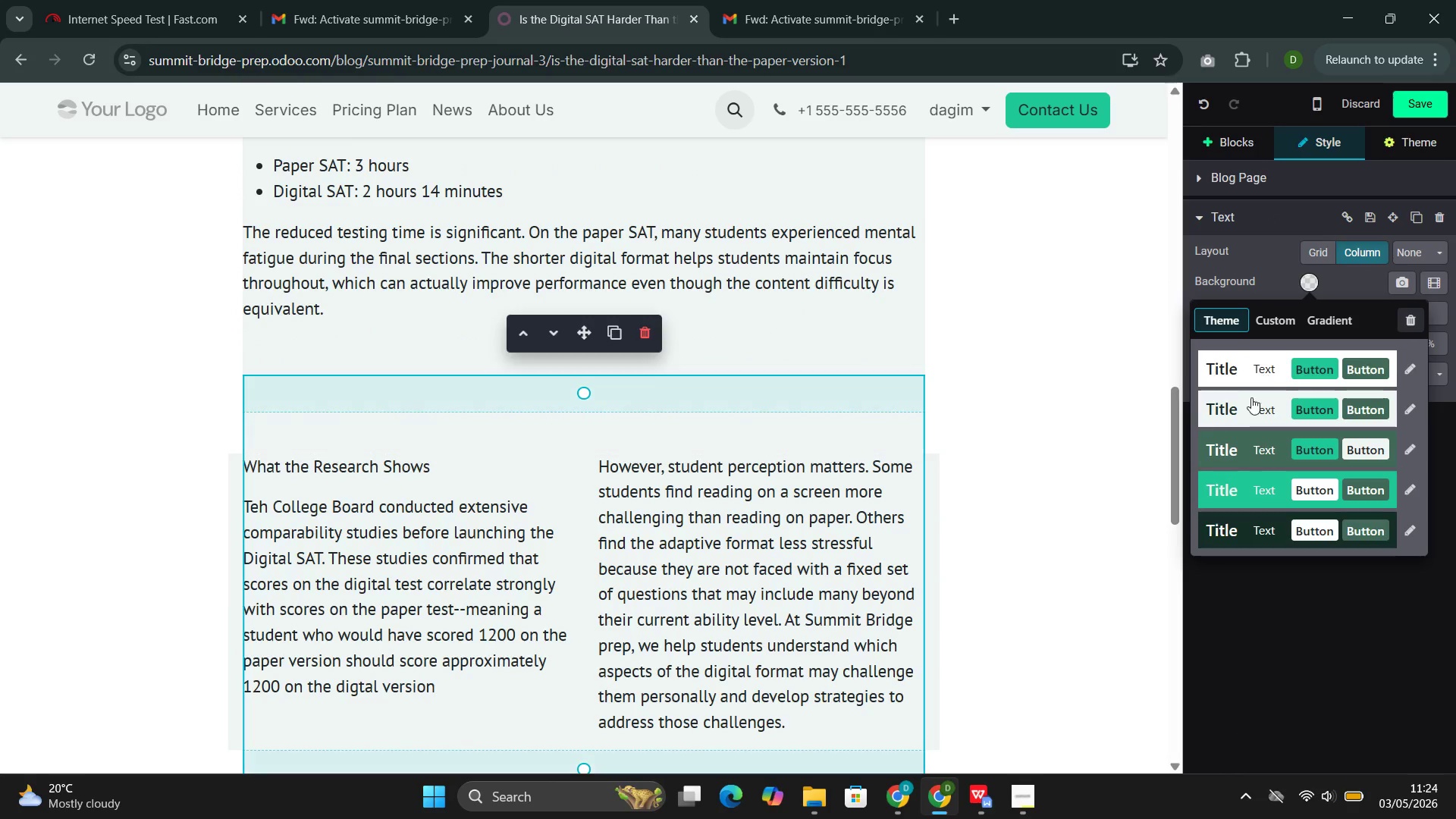 
left_click([1250, 403])
 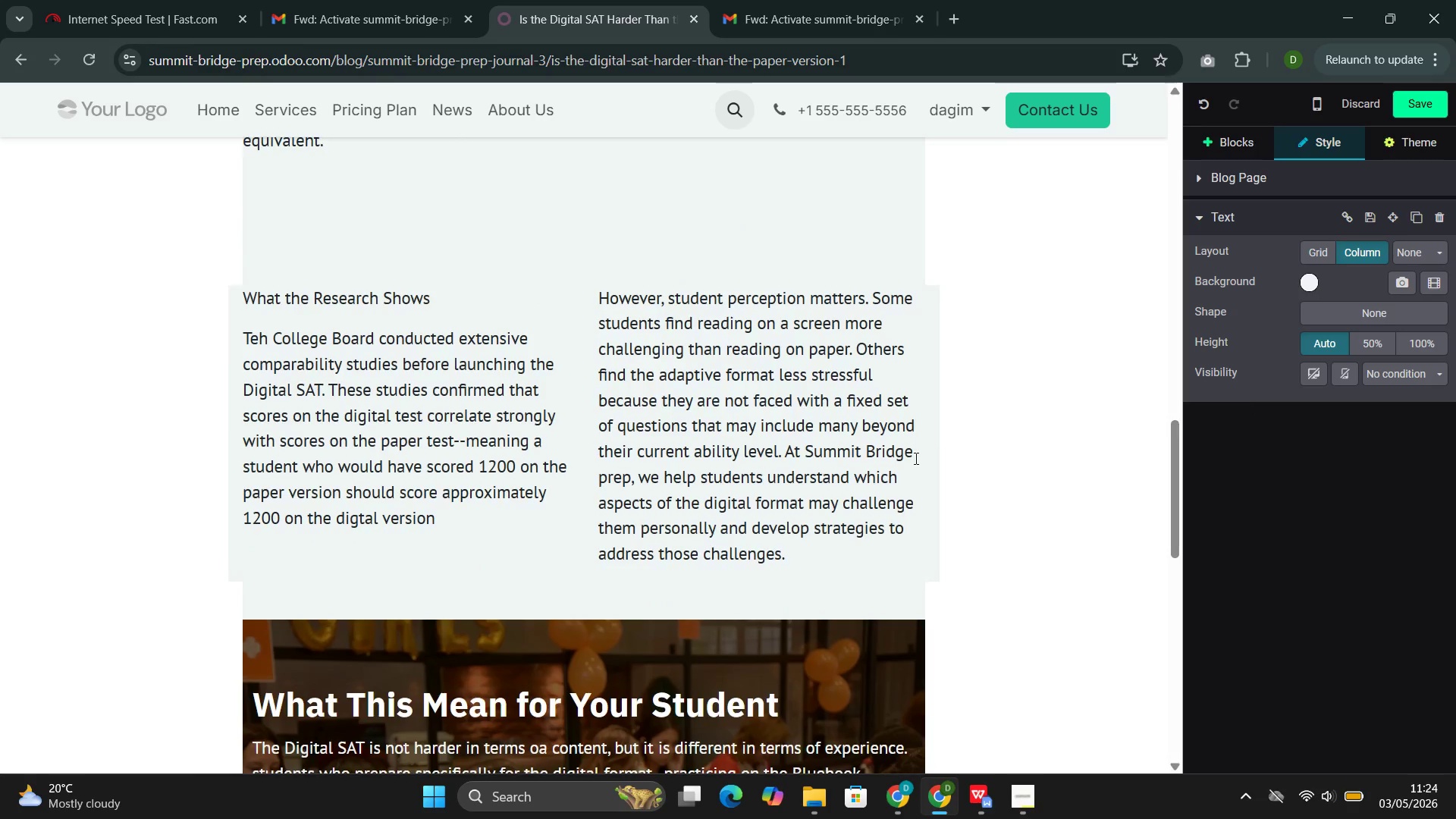 
left_click([837, 424])
 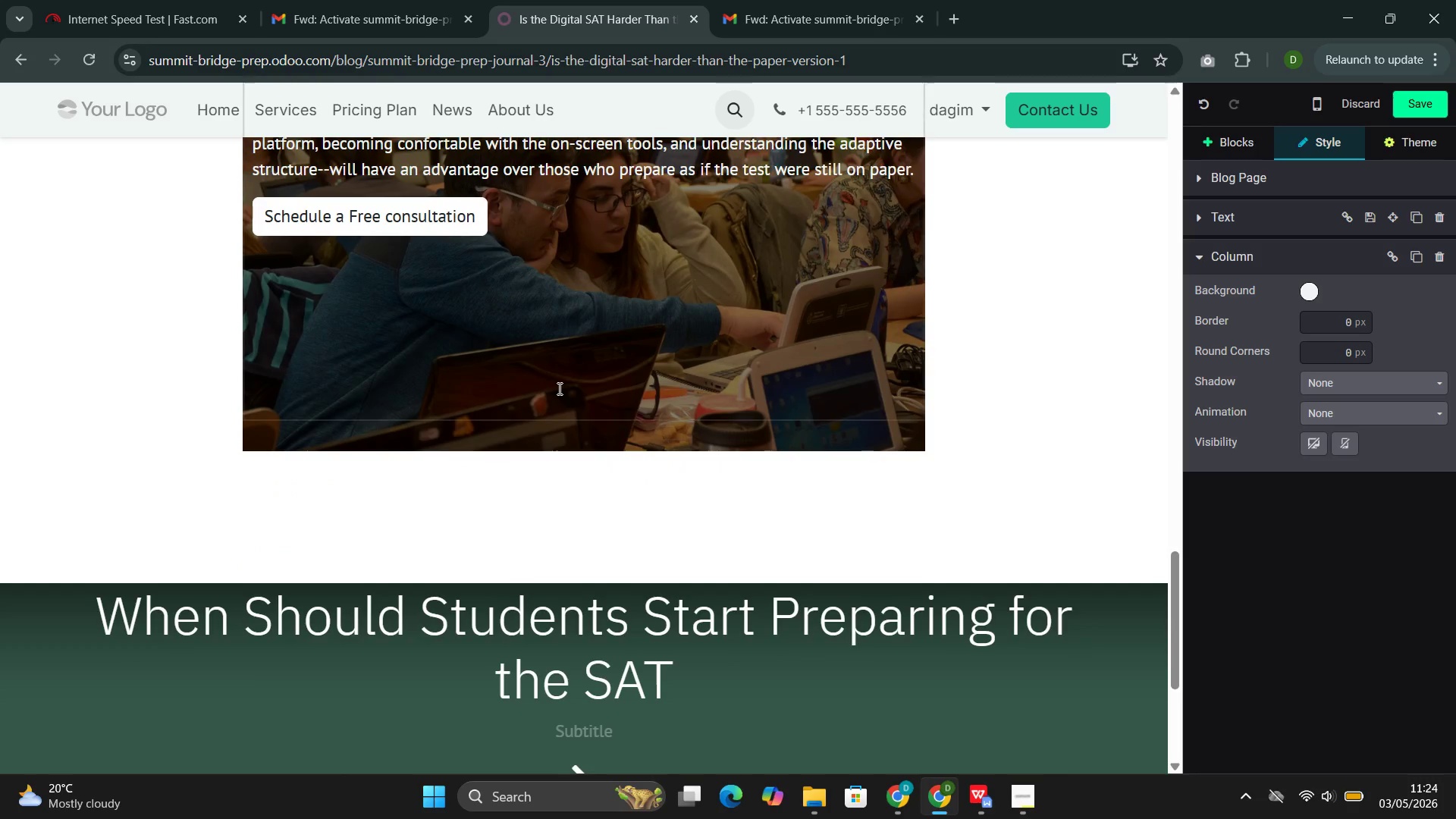 
left_click([430, 220])
 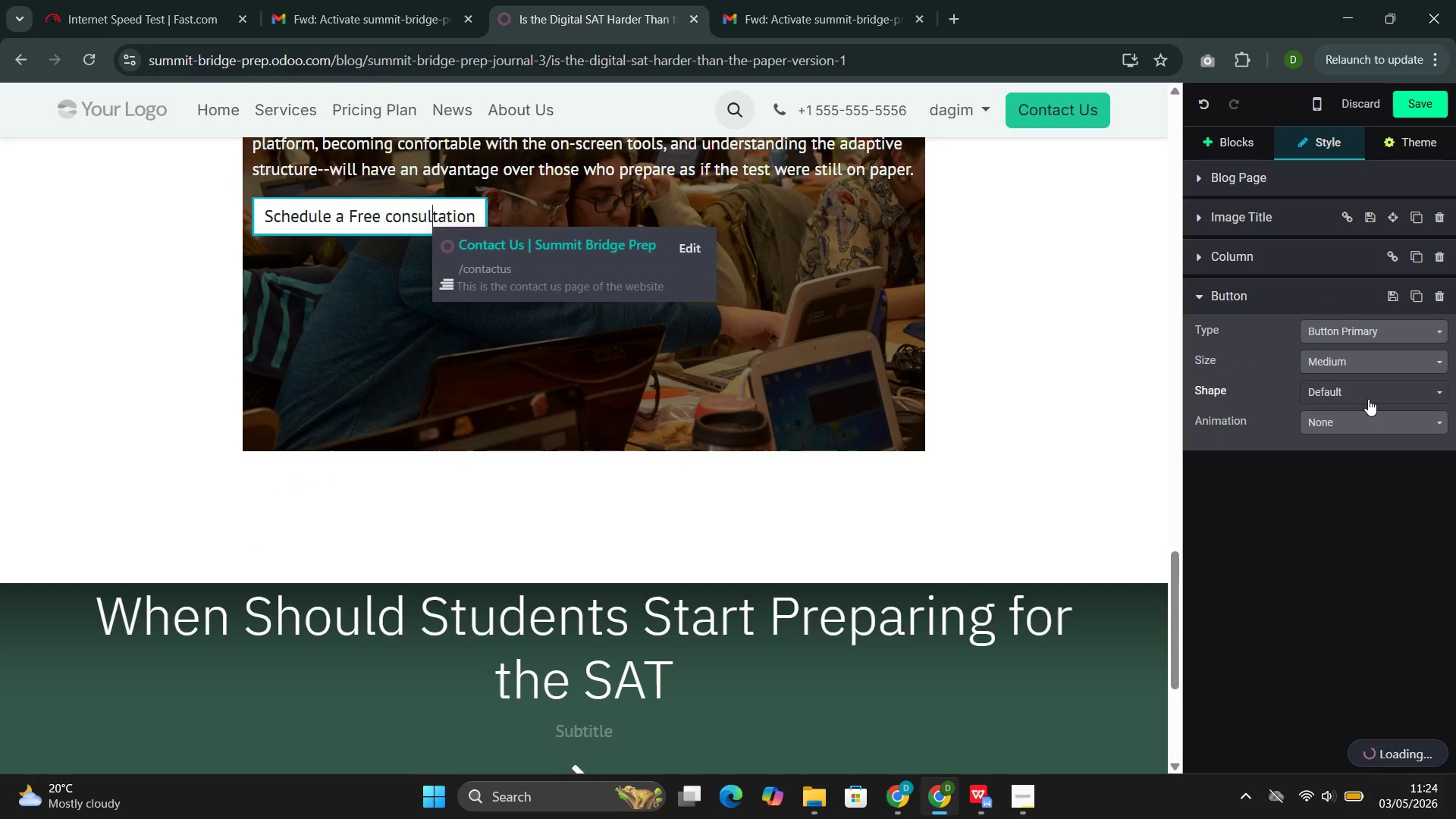 
left_click([1351, 421])
 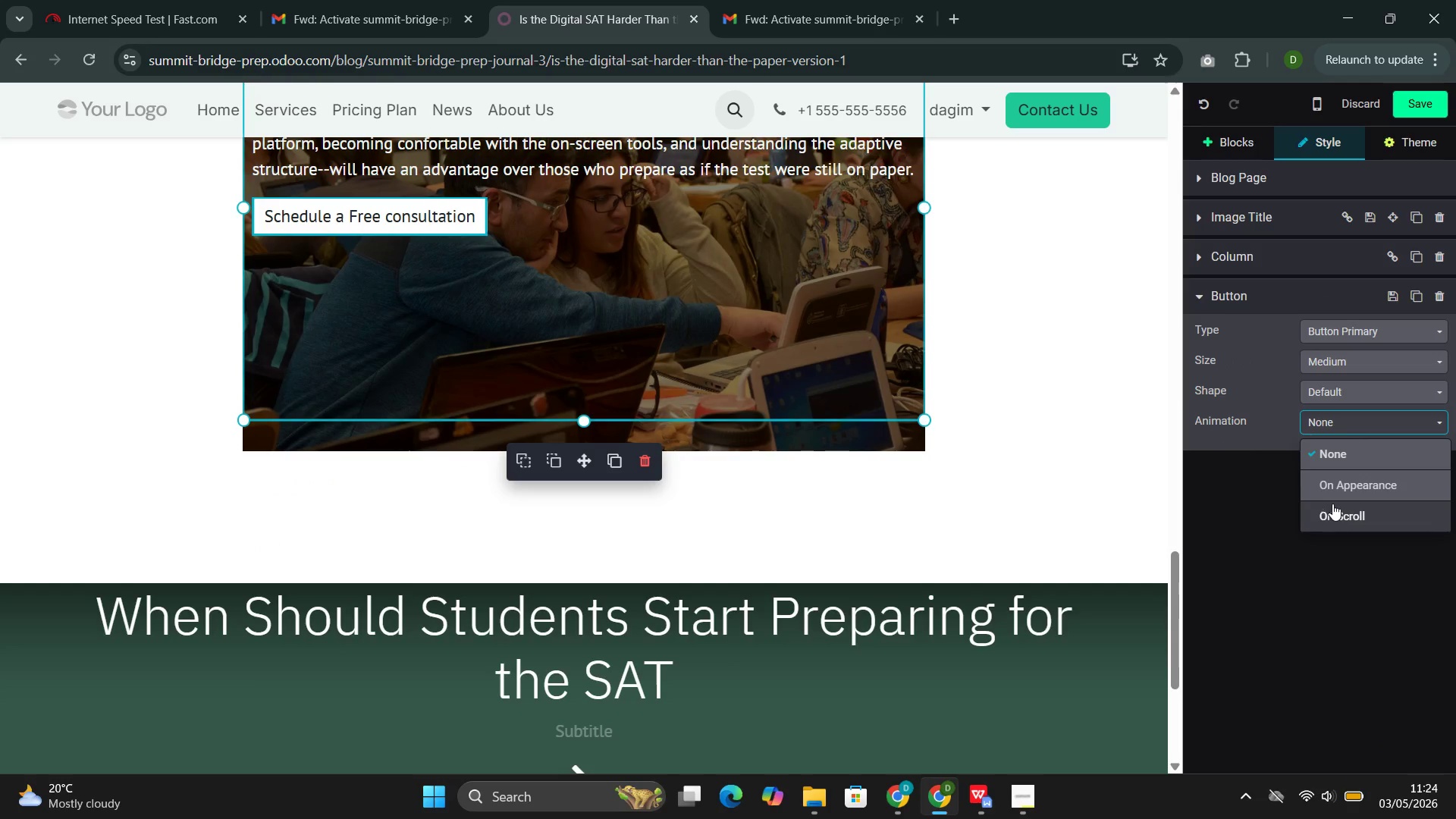 
left_click([1348, 488])
 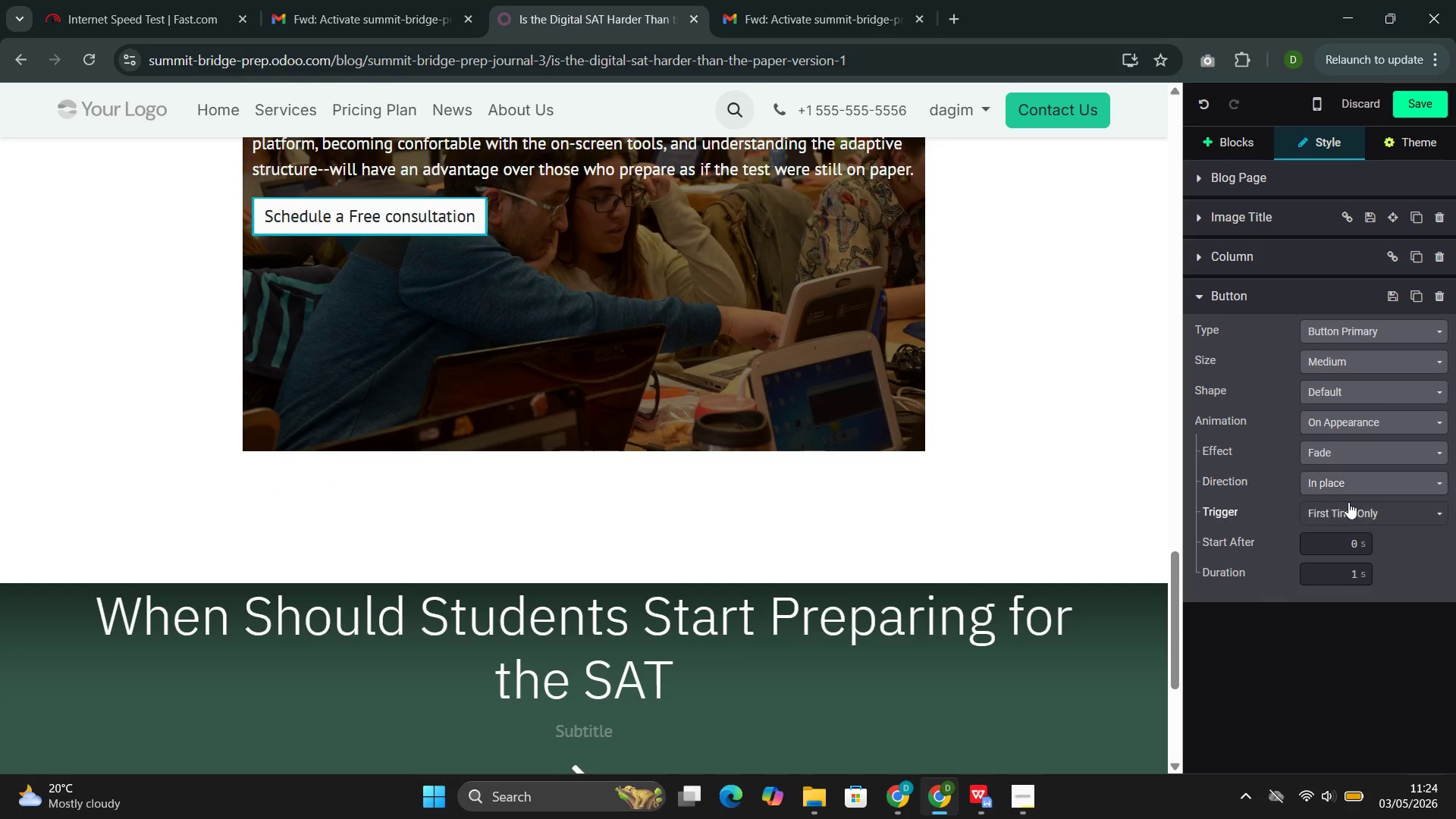 
left_click([1344, 511])
 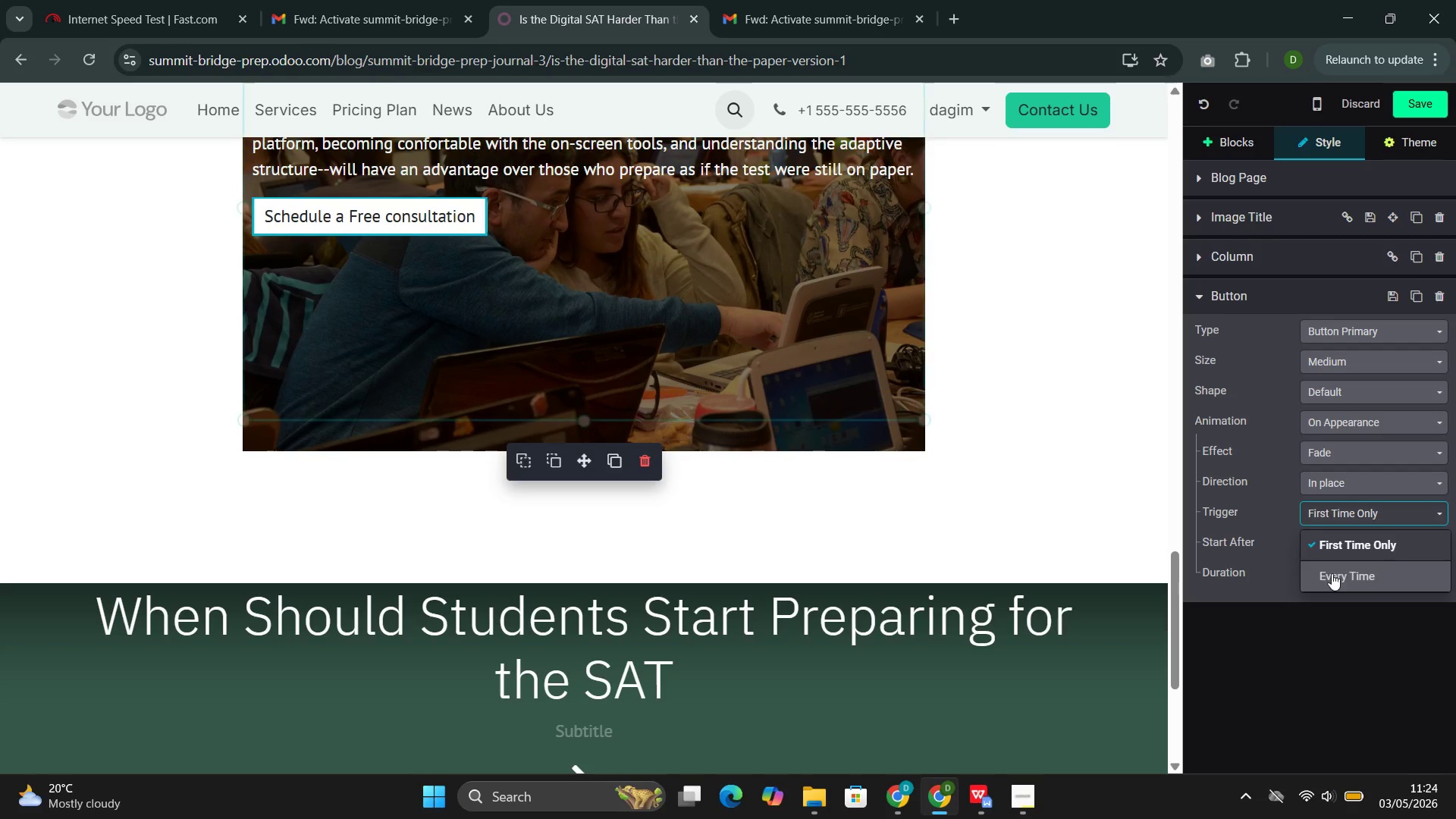 
left_click([1332, 572])
 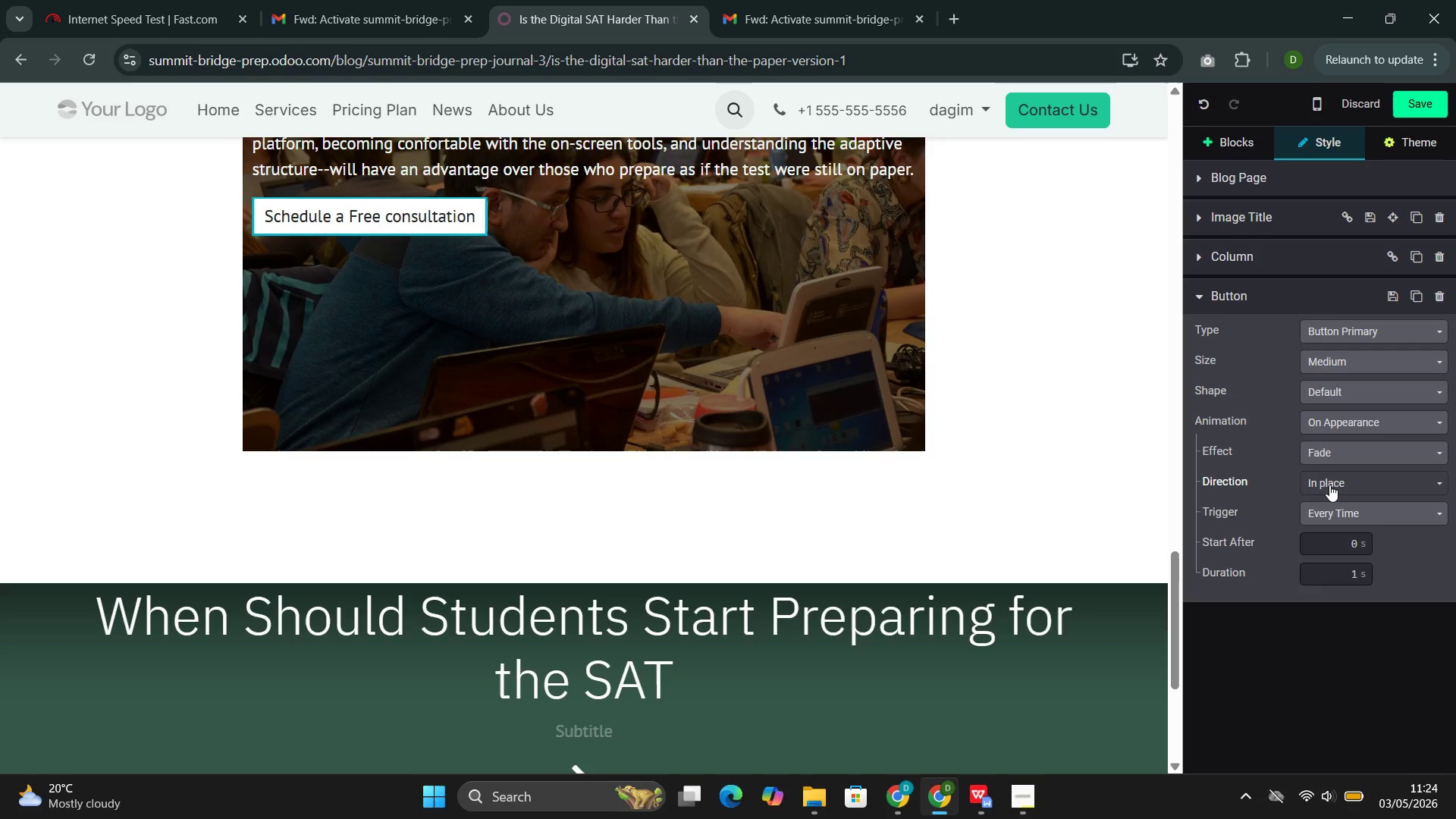 
left_click([1324, 484])
 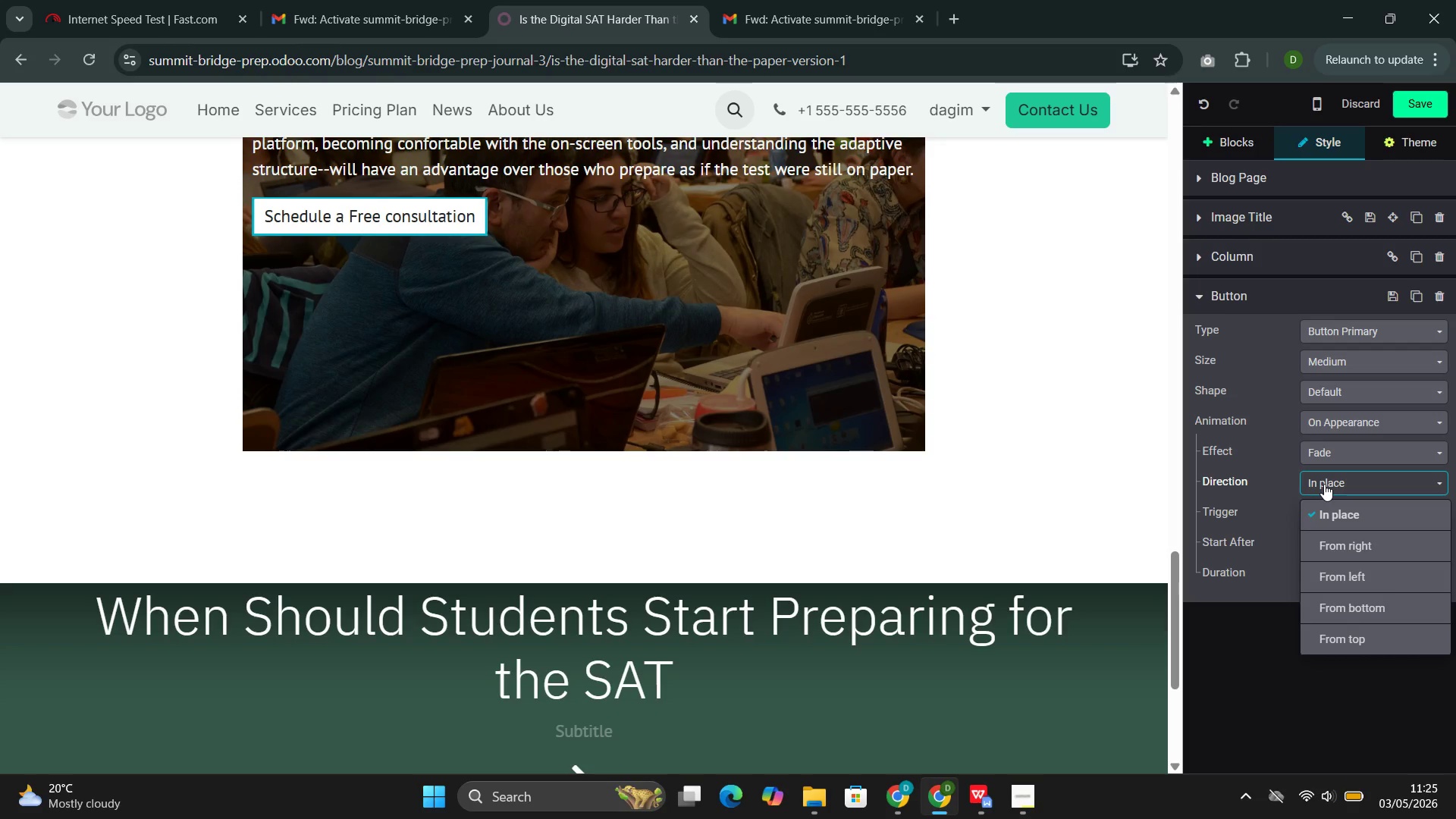 
left_click([1324, 484])
 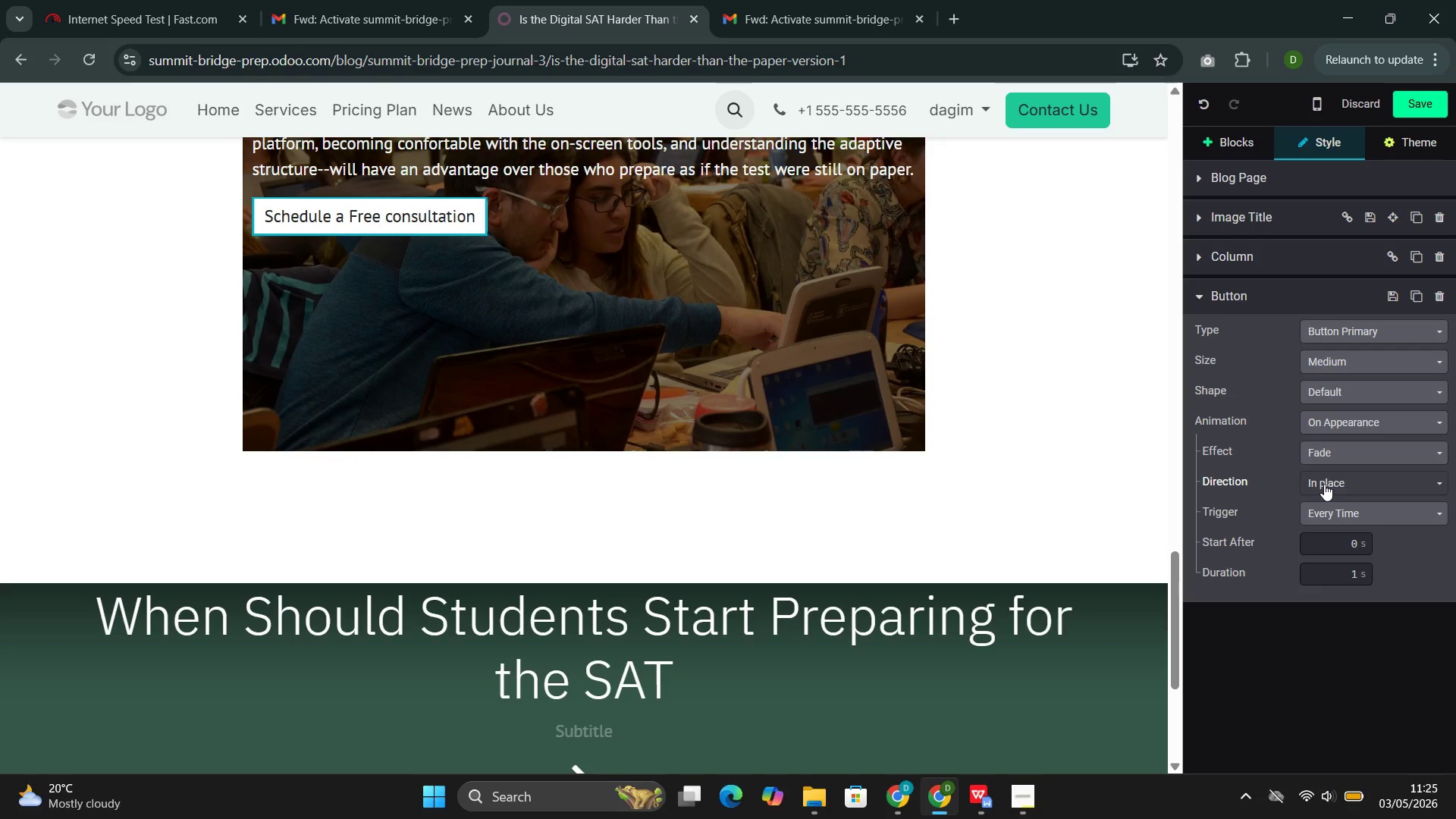 
left_click([1324, 484])
 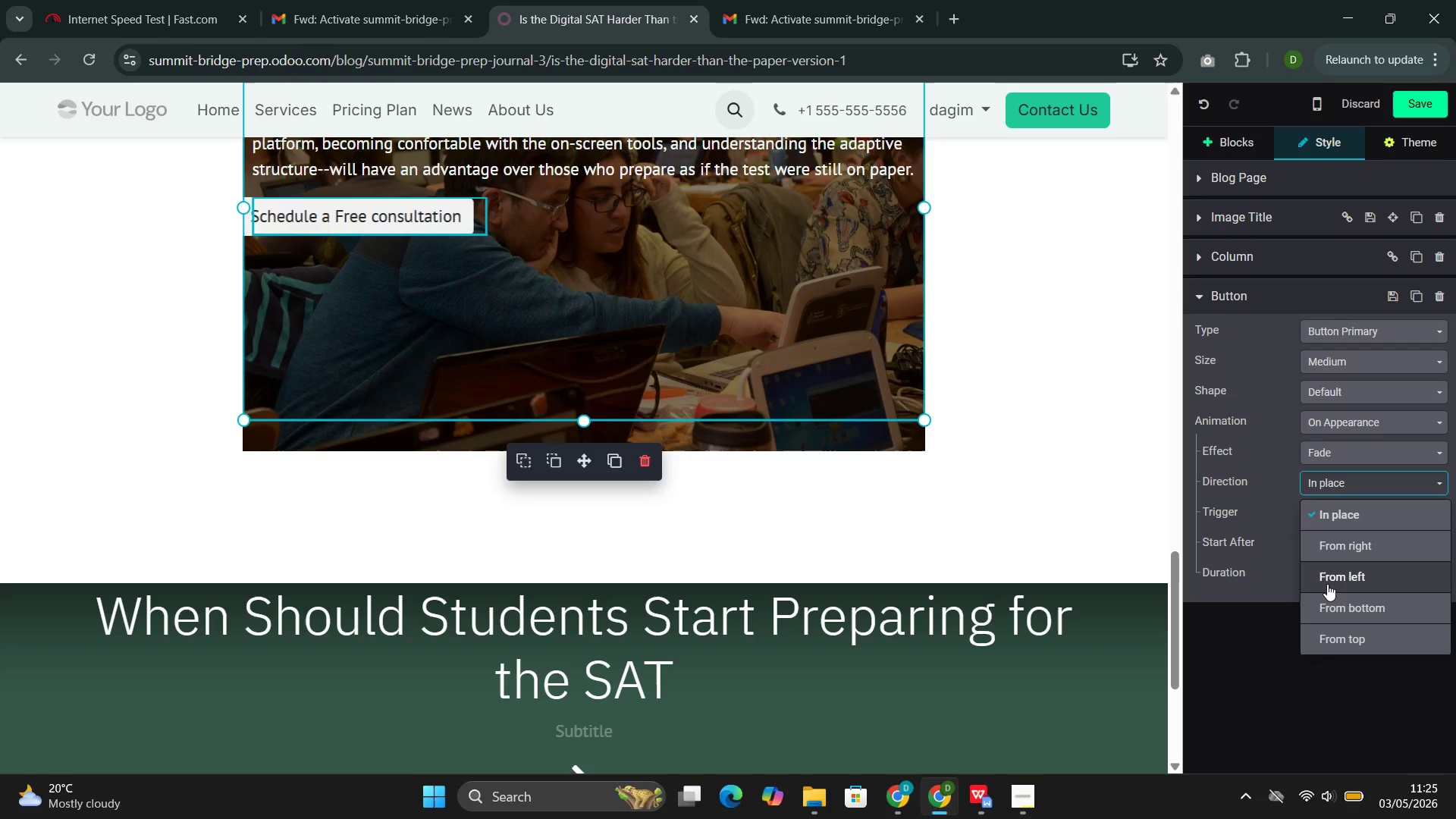 
left_click([1327, 584])
 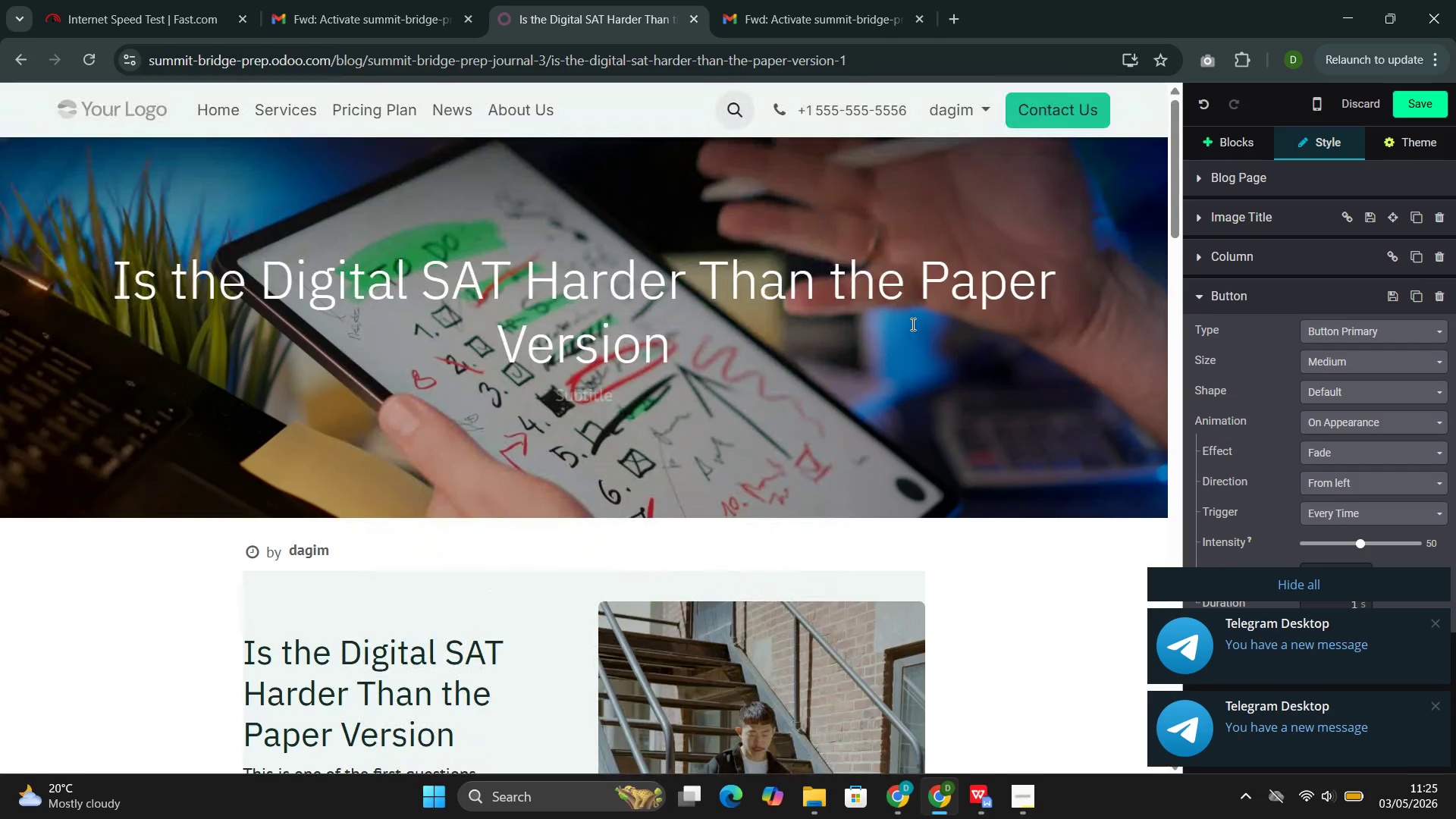 
wait(5.61)
 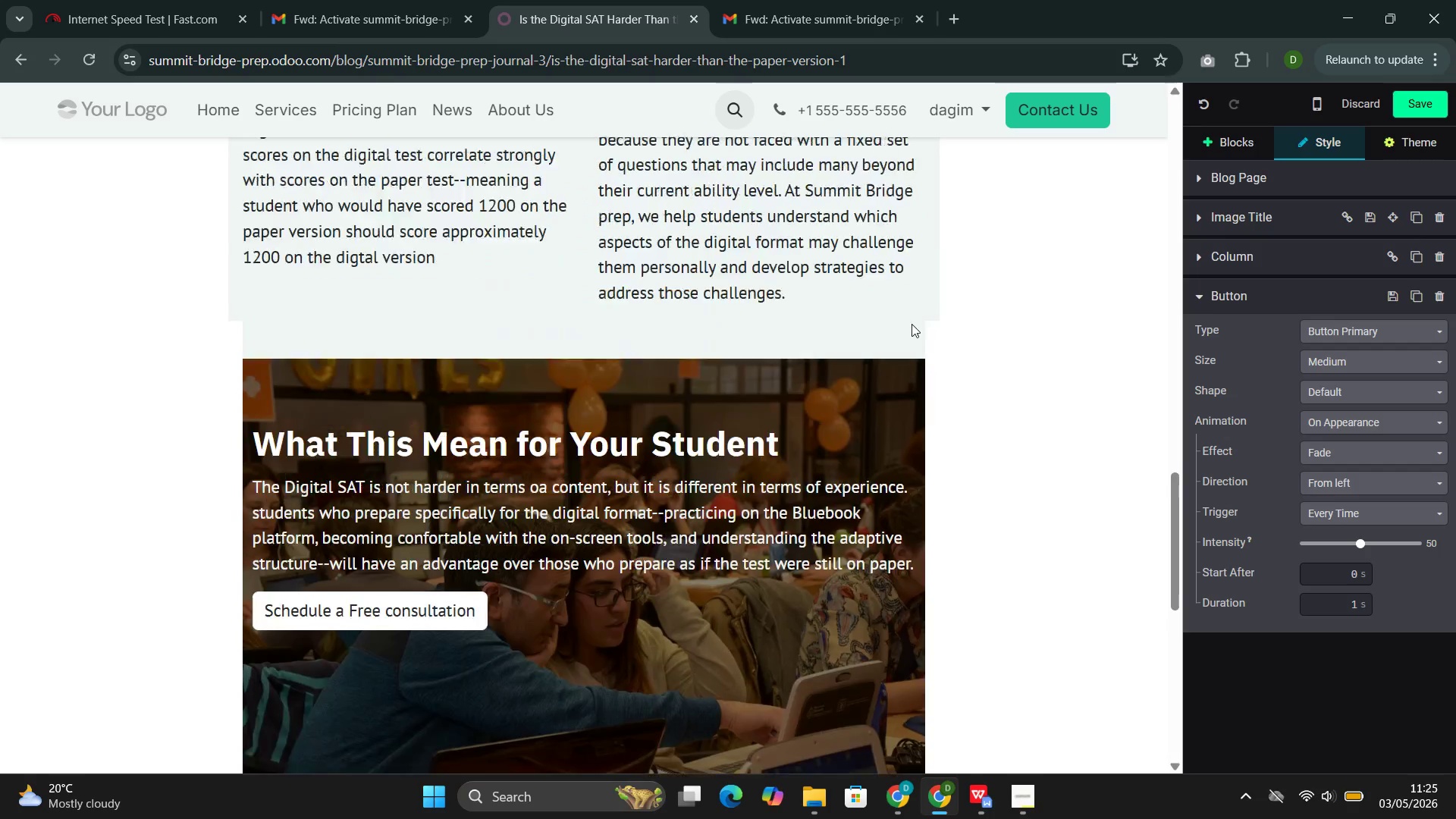 
left_click([1422, 105])
 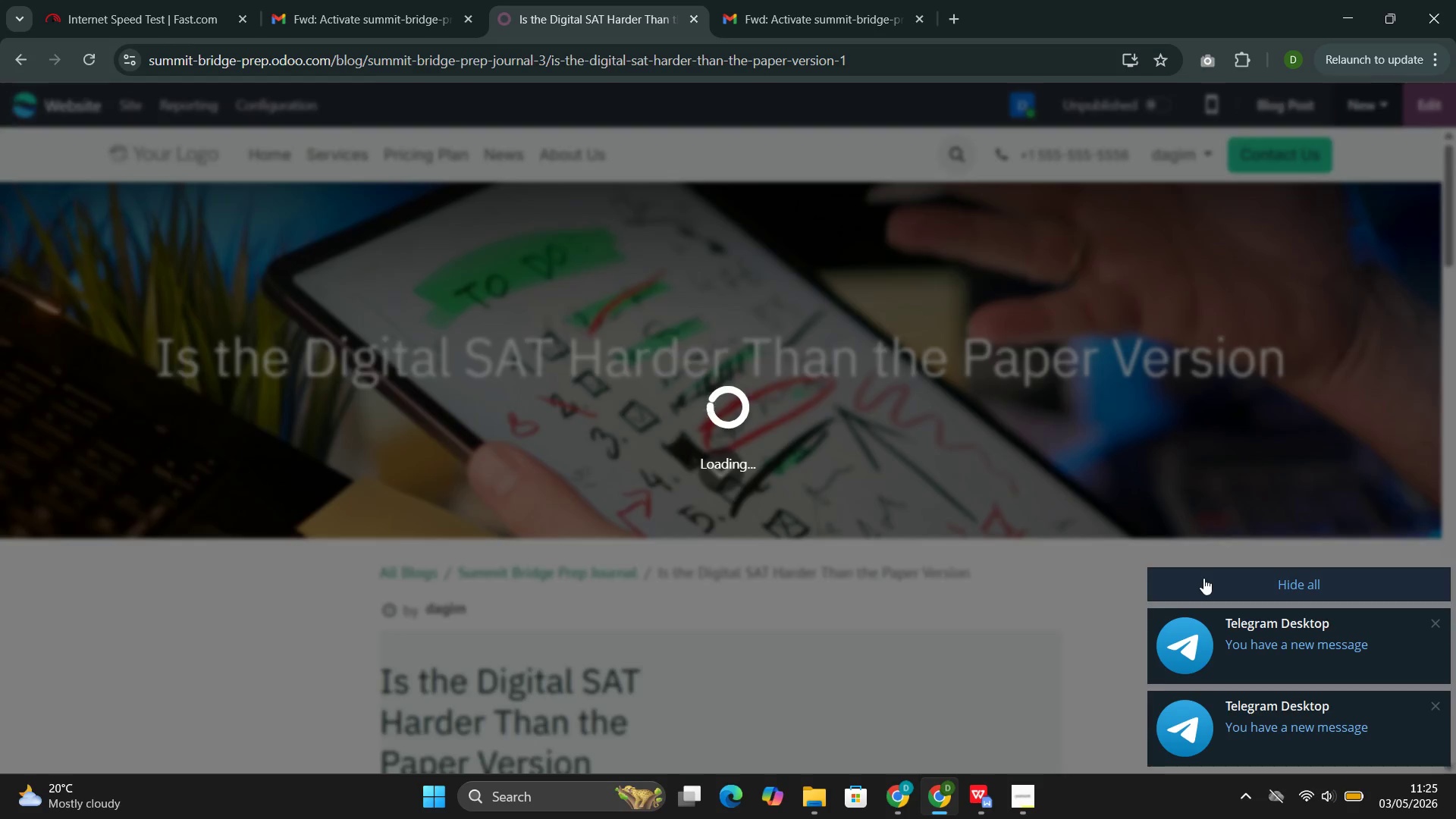 
left_click([1203, 579])
 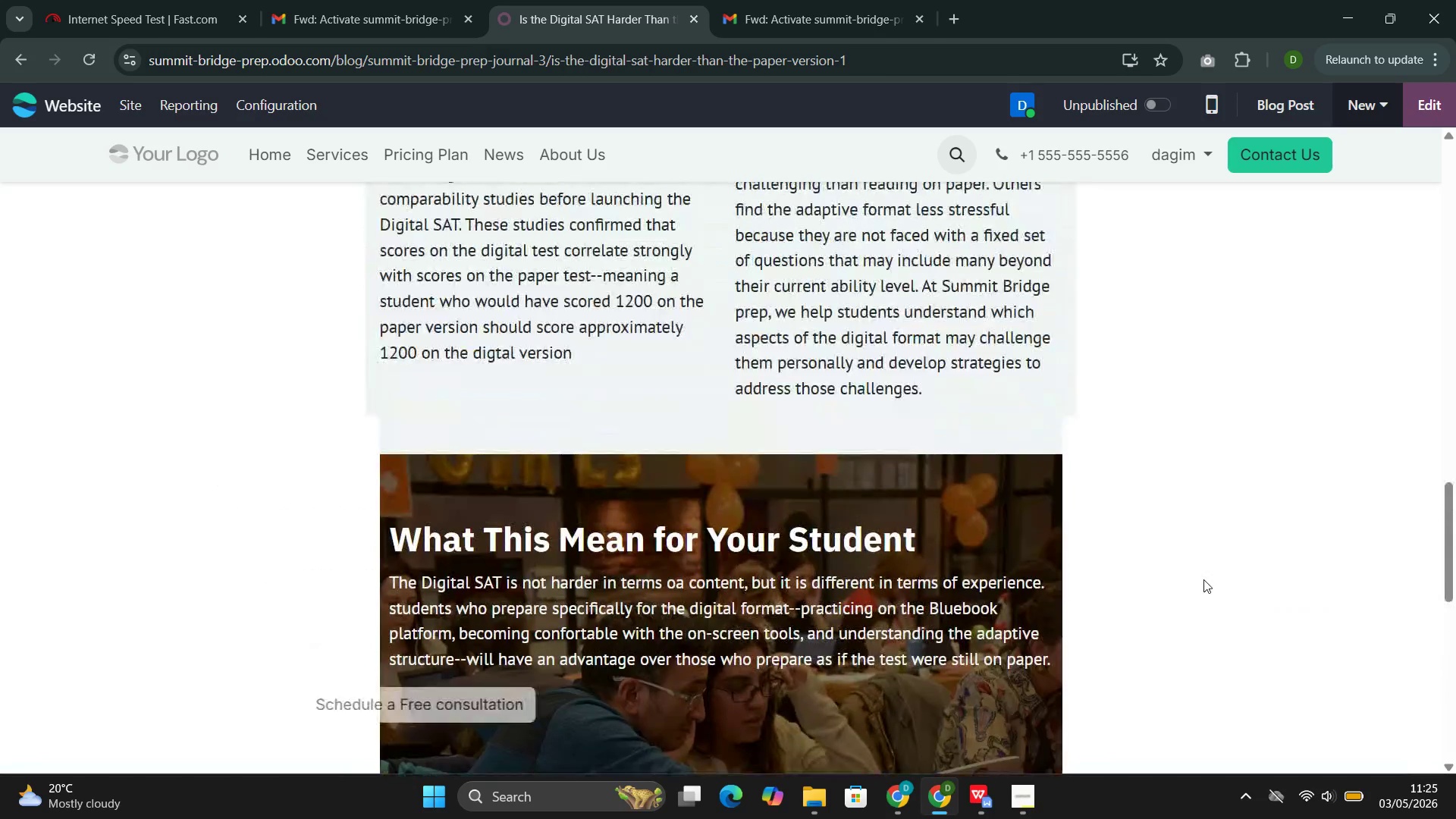 
wait(5.22)
 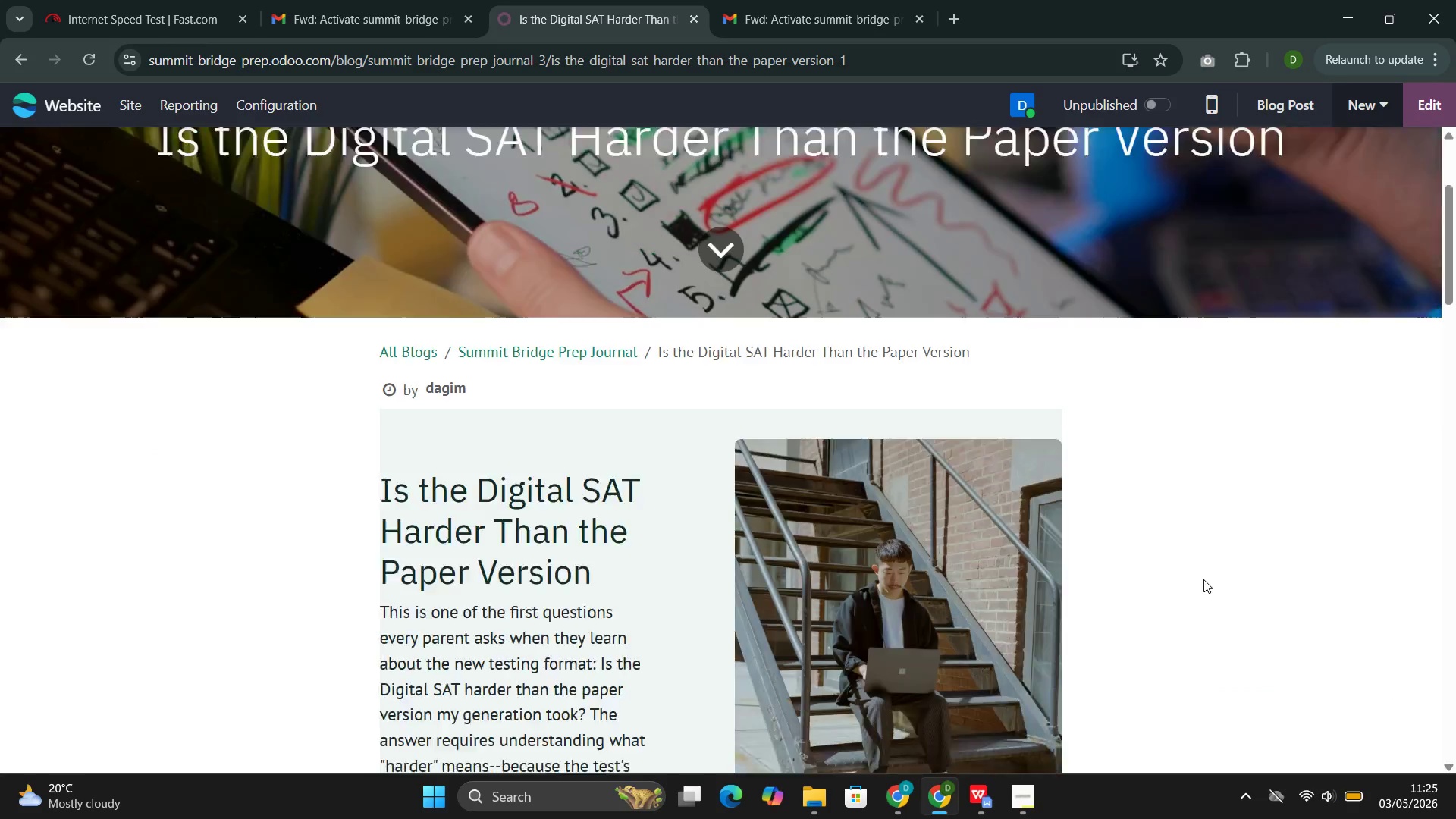 
left_click([1432, 108])
 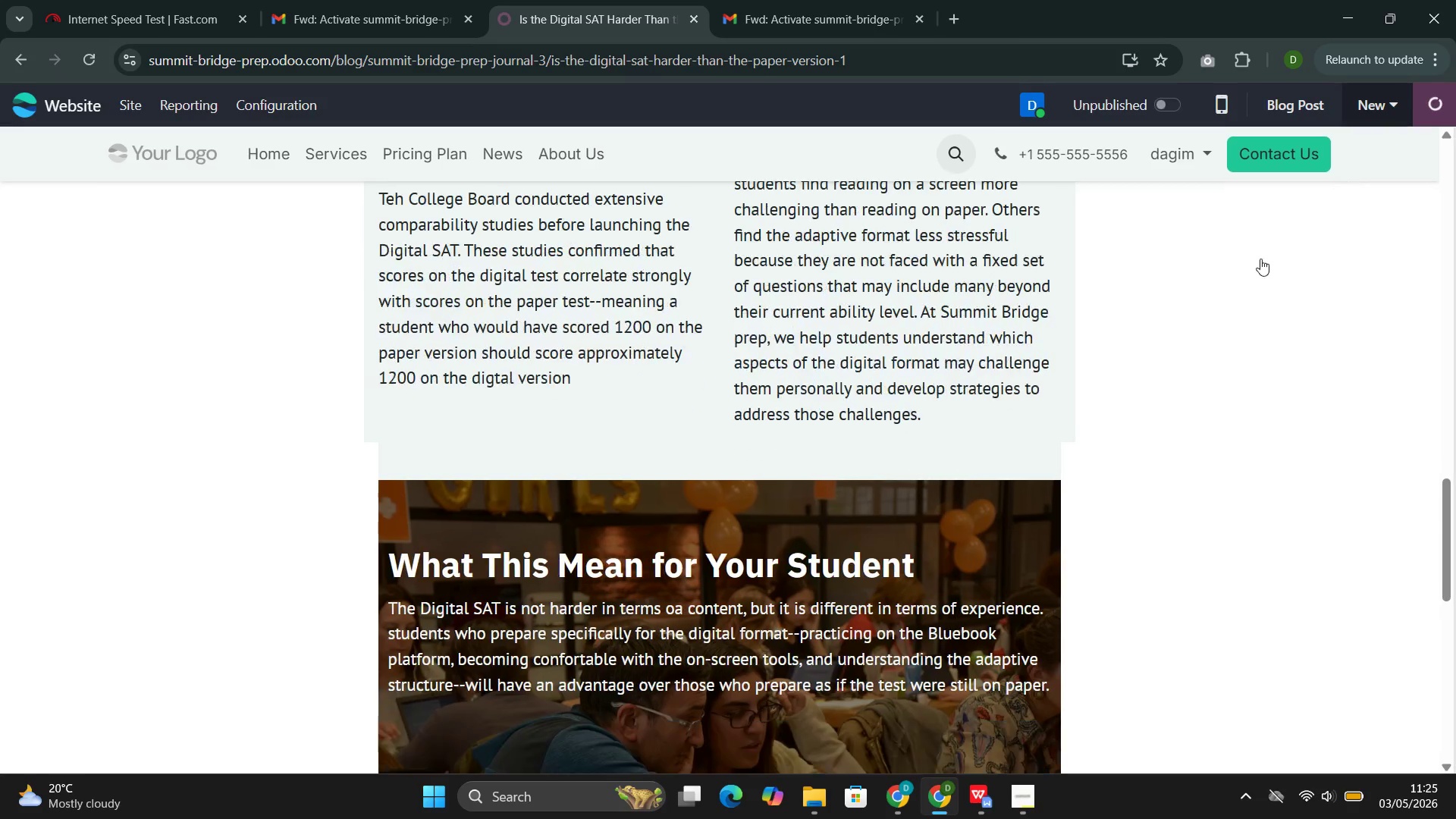 
mouse_move([1194, 337])
 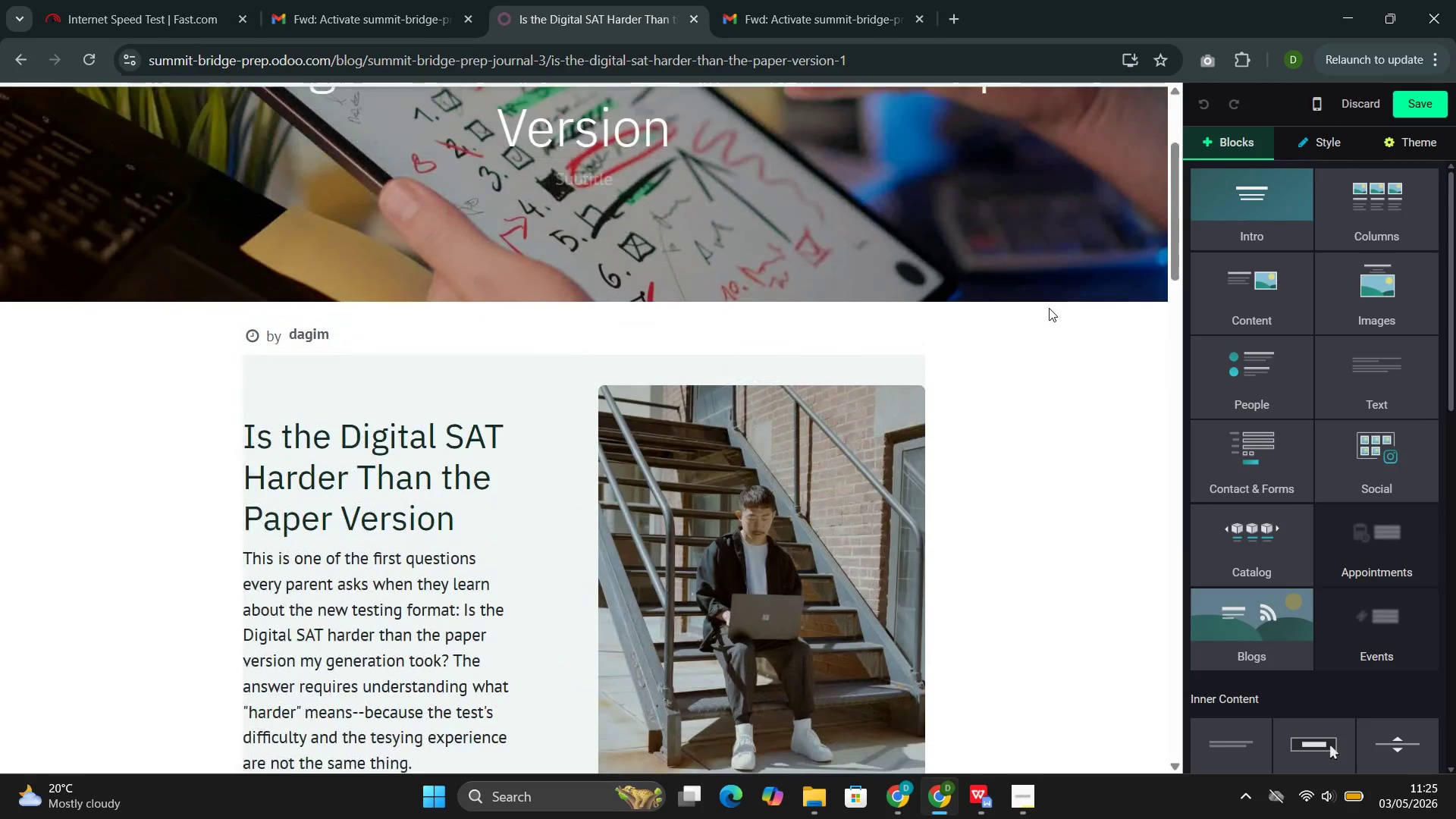 
left_click([793, 516])
 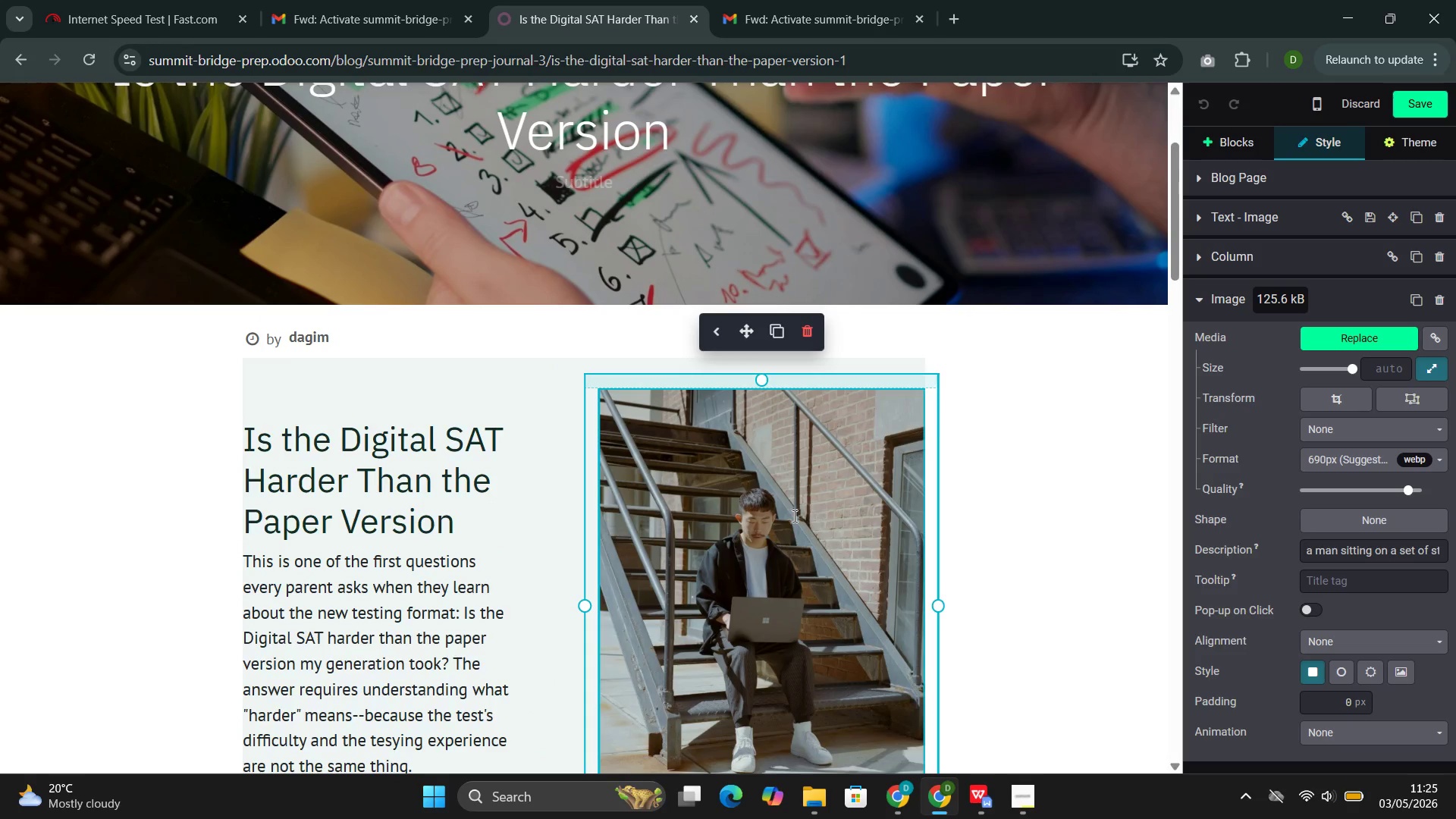 
wait(8.27)
 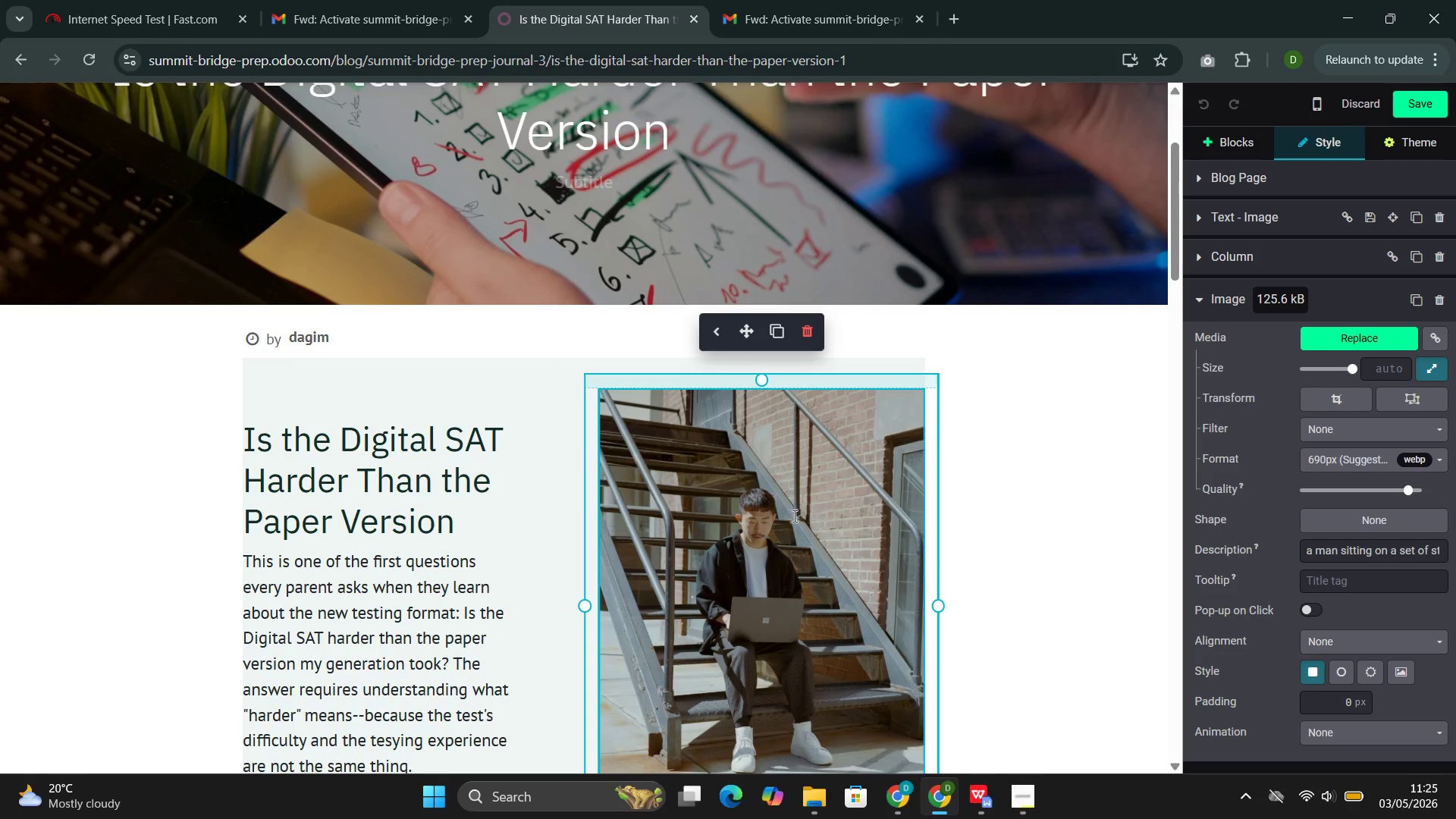 
left_click([1331, 735])
 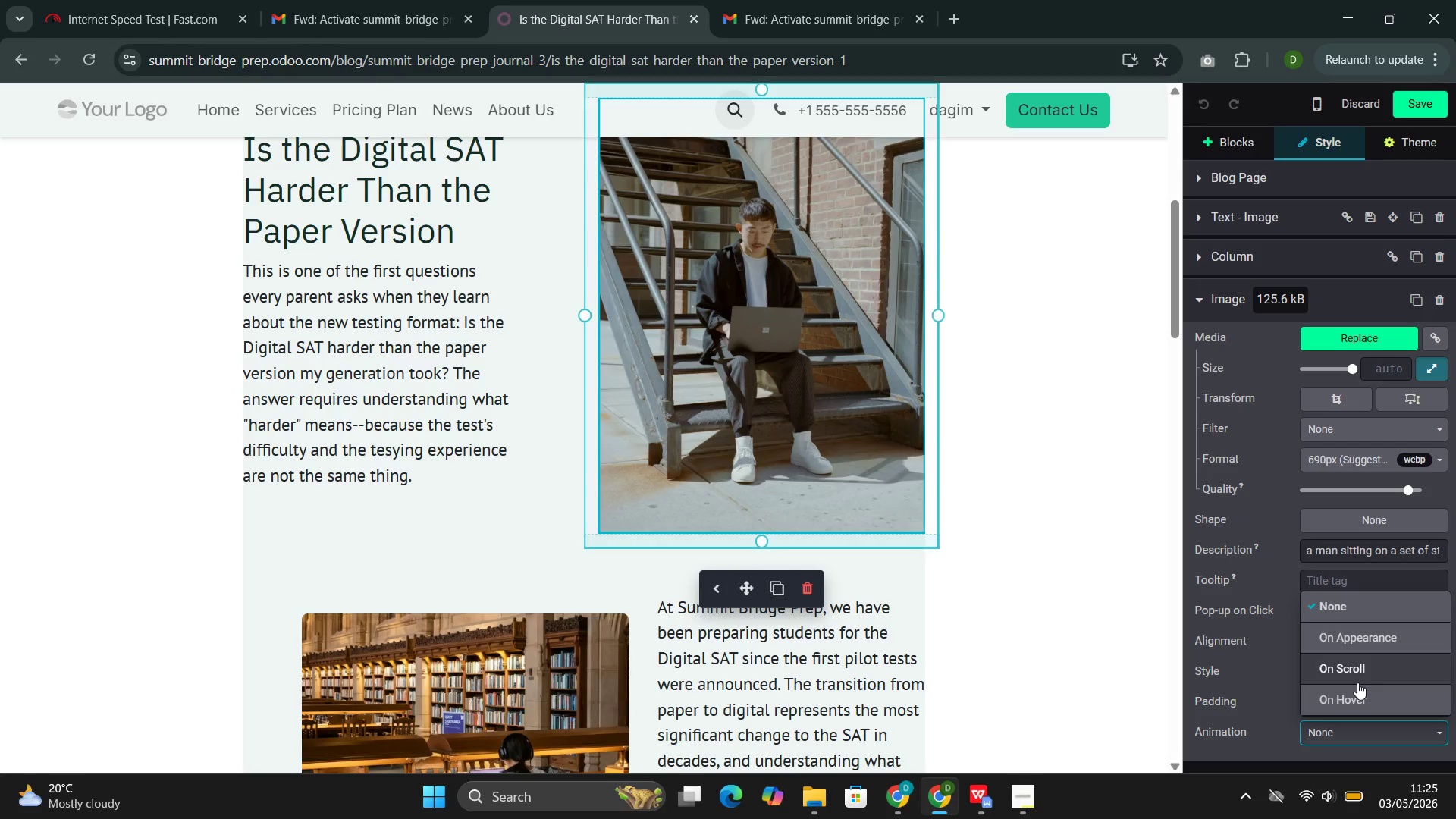 
left_click([1357, 682])
 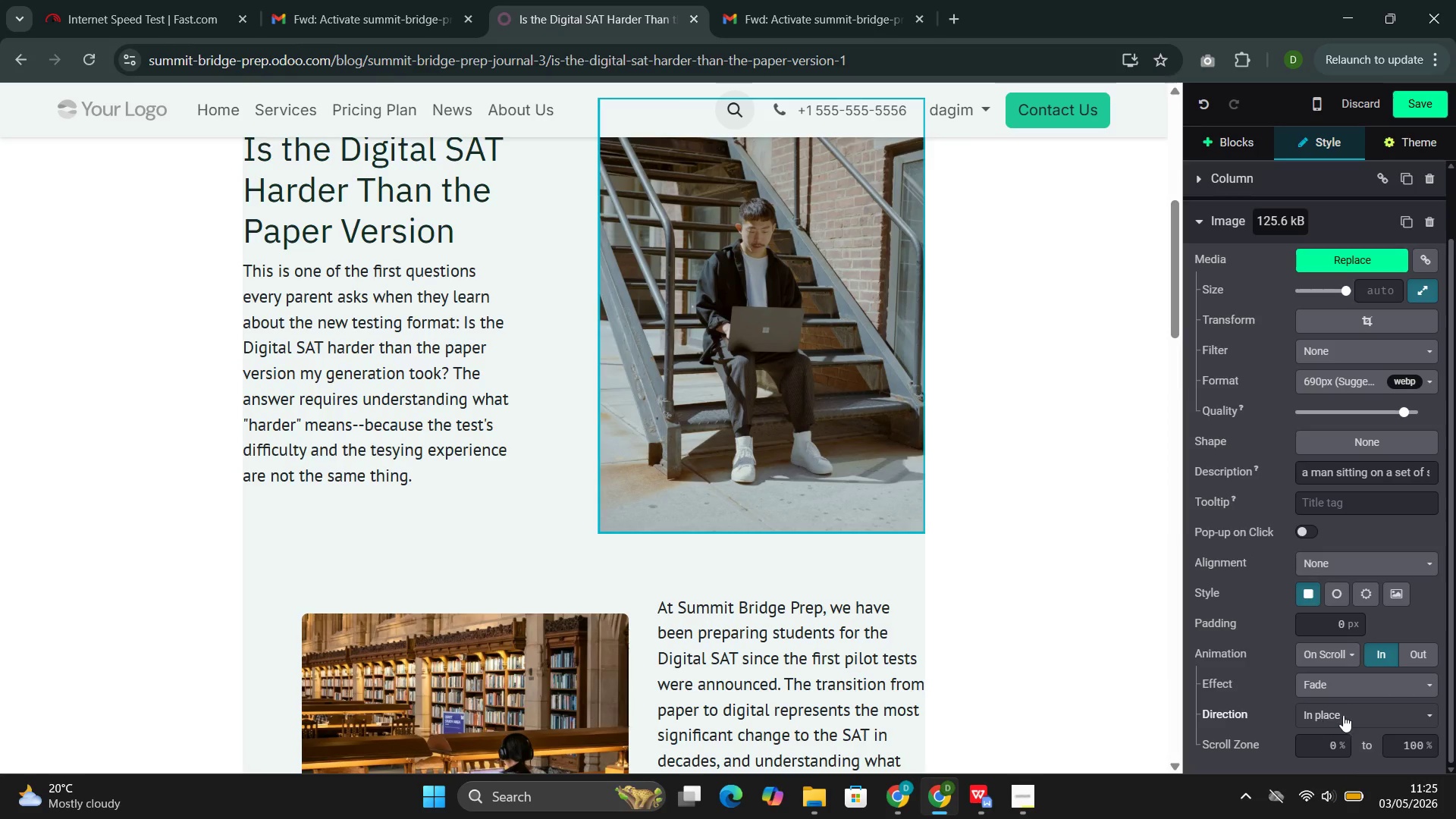 
left_click([1347, 714])
 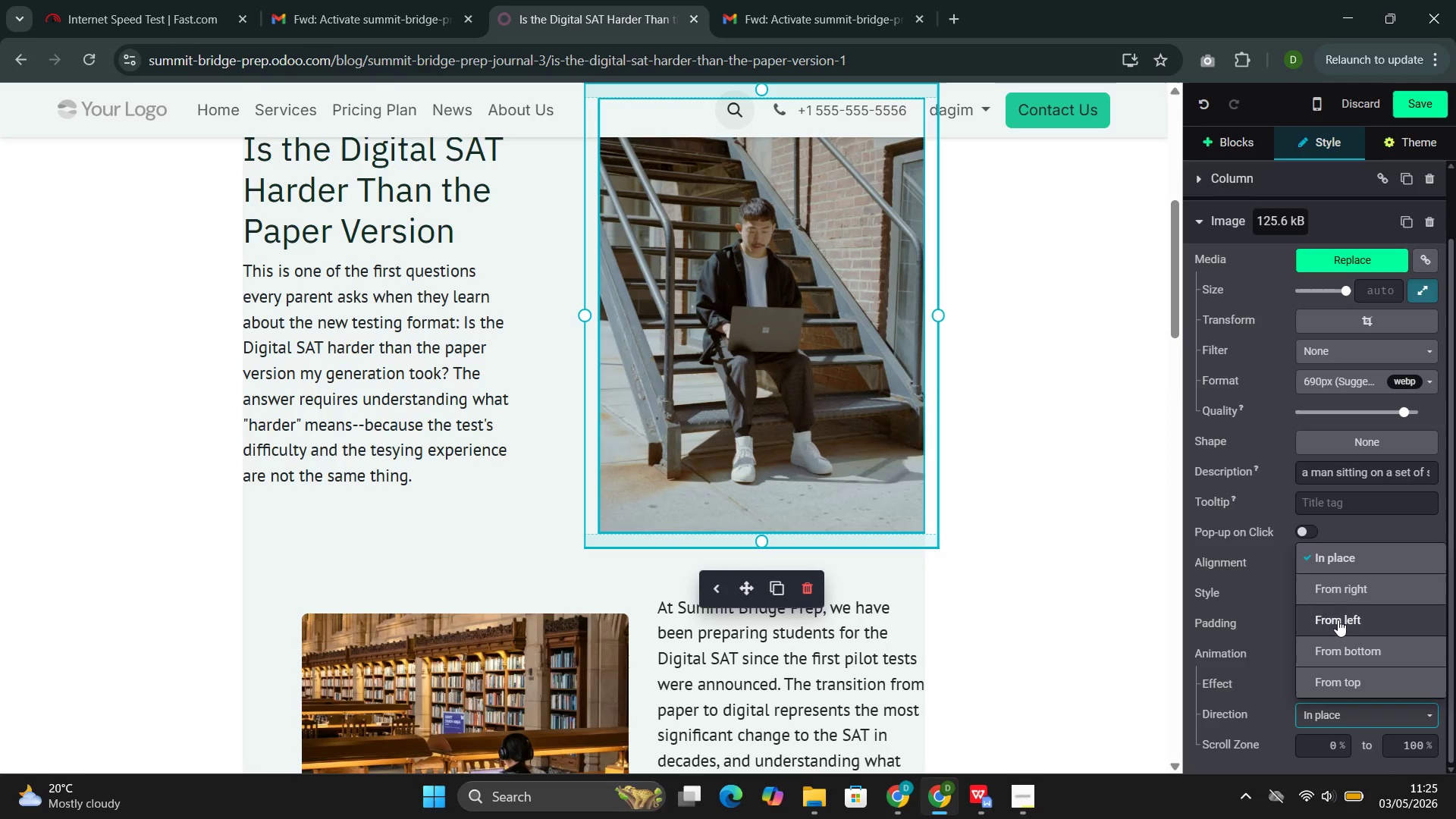 
left_click([1321, 581])
 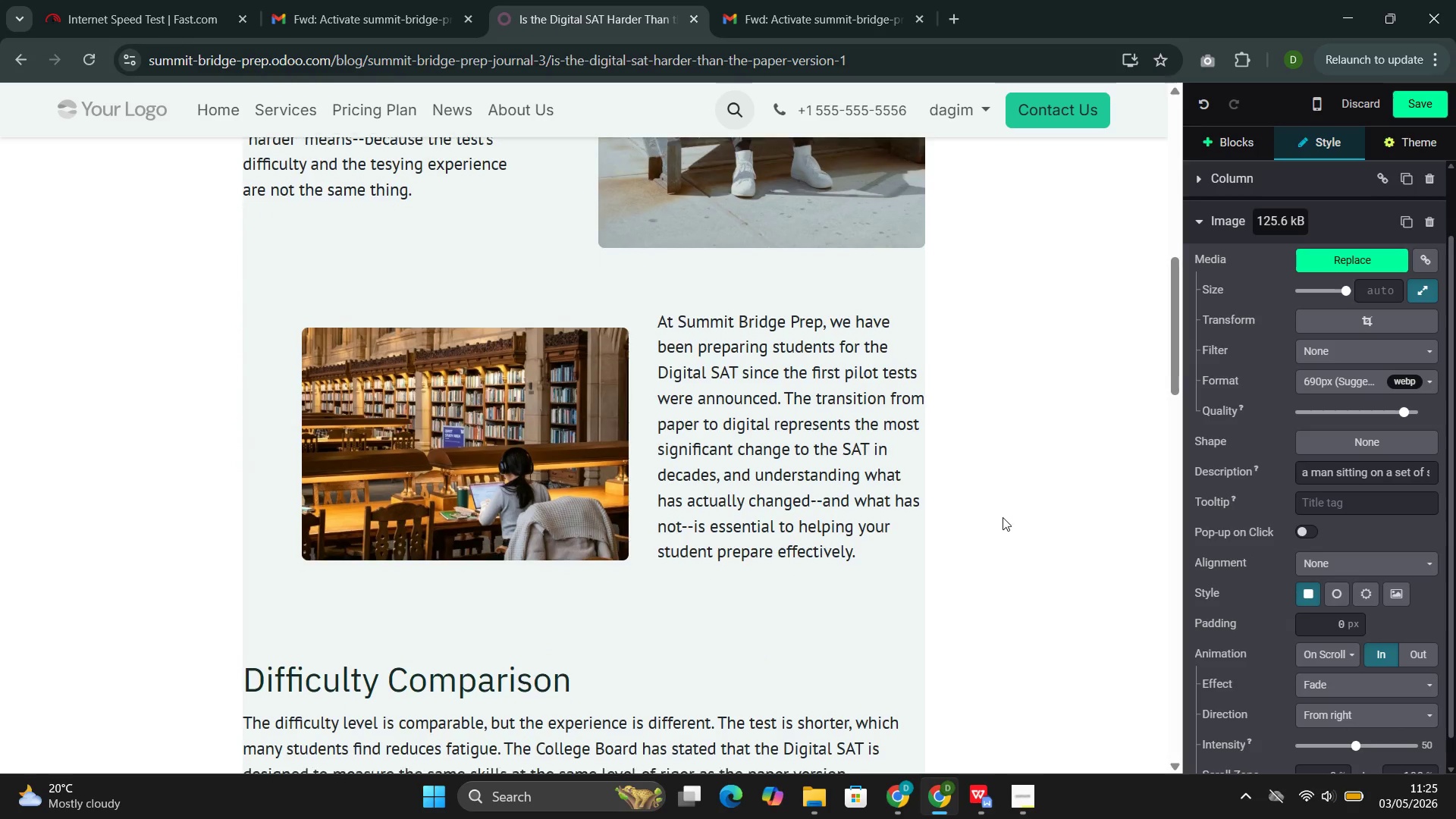 
left_click([519, 445])
 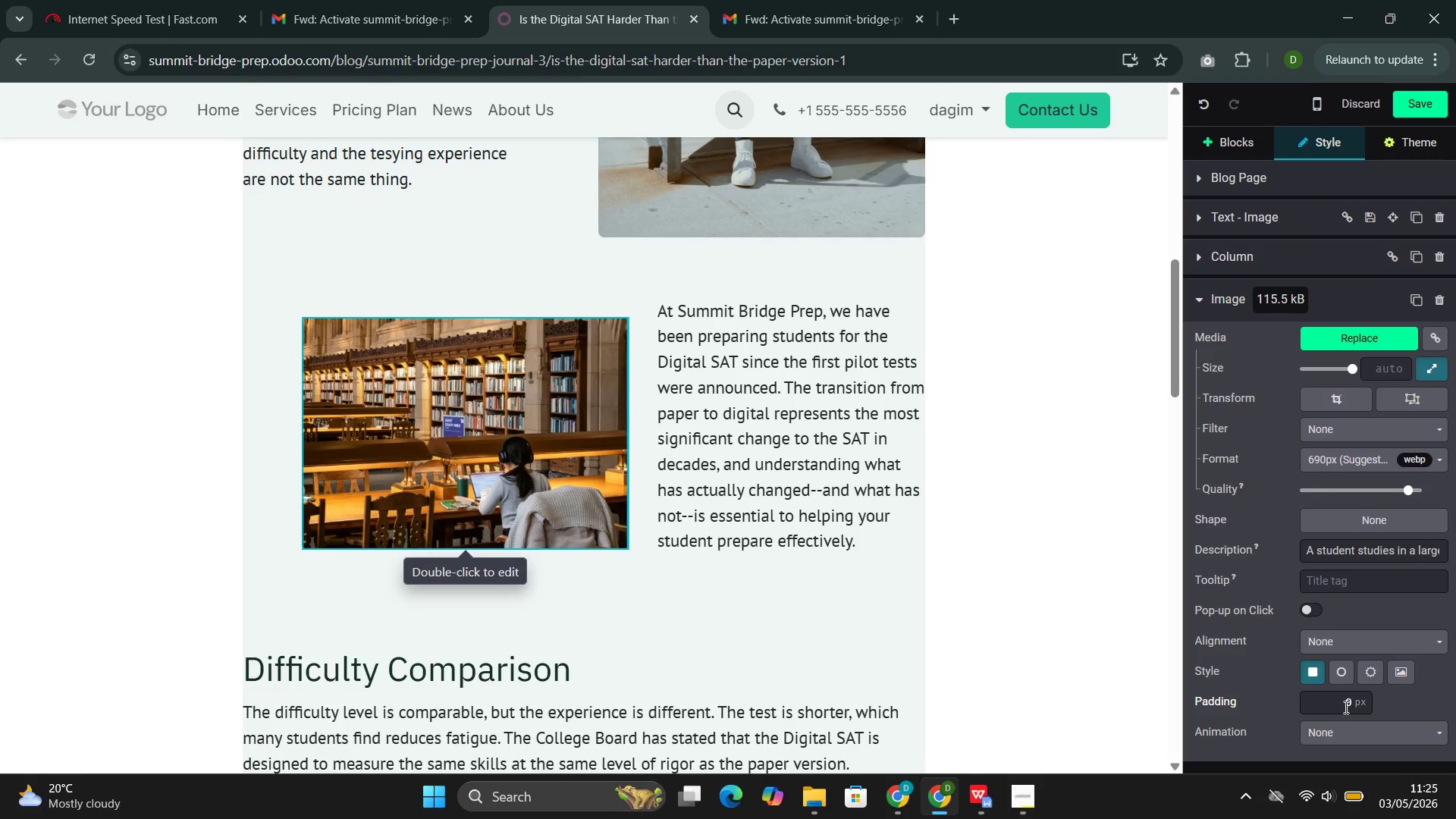 
left_click([1332, 735])
 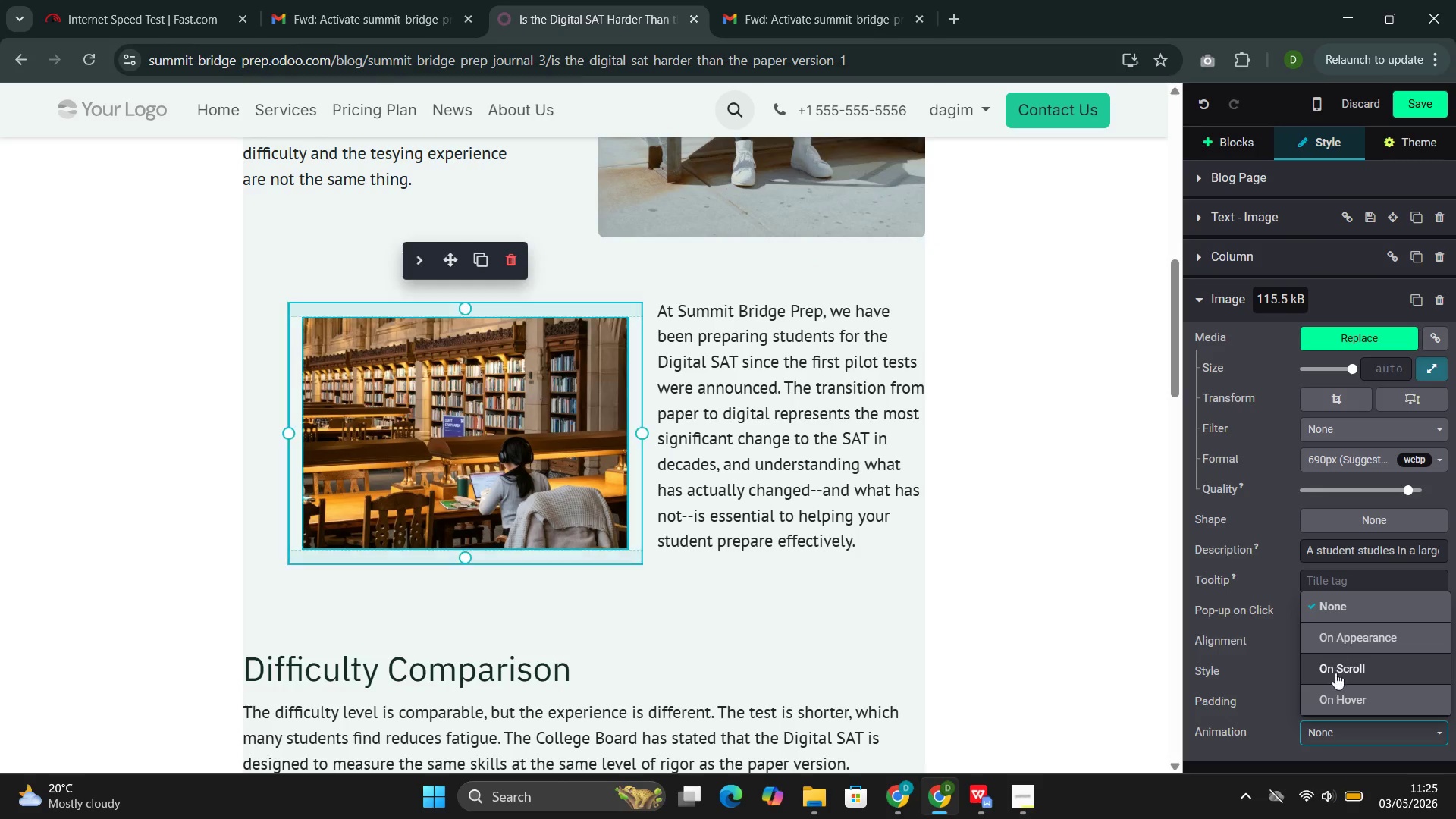 
left_click([1332, 678])
 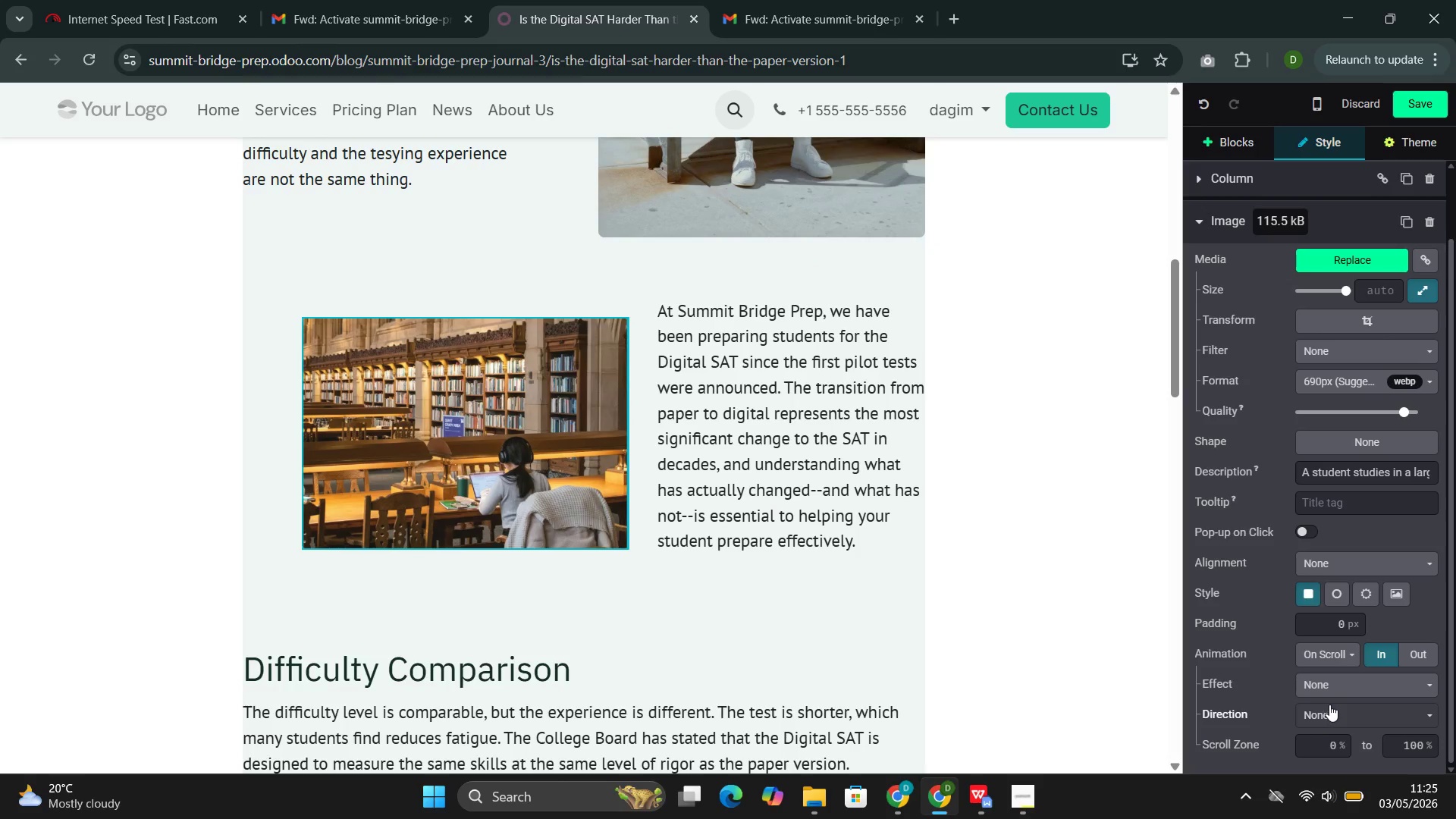 
left_click([1325, 711])
 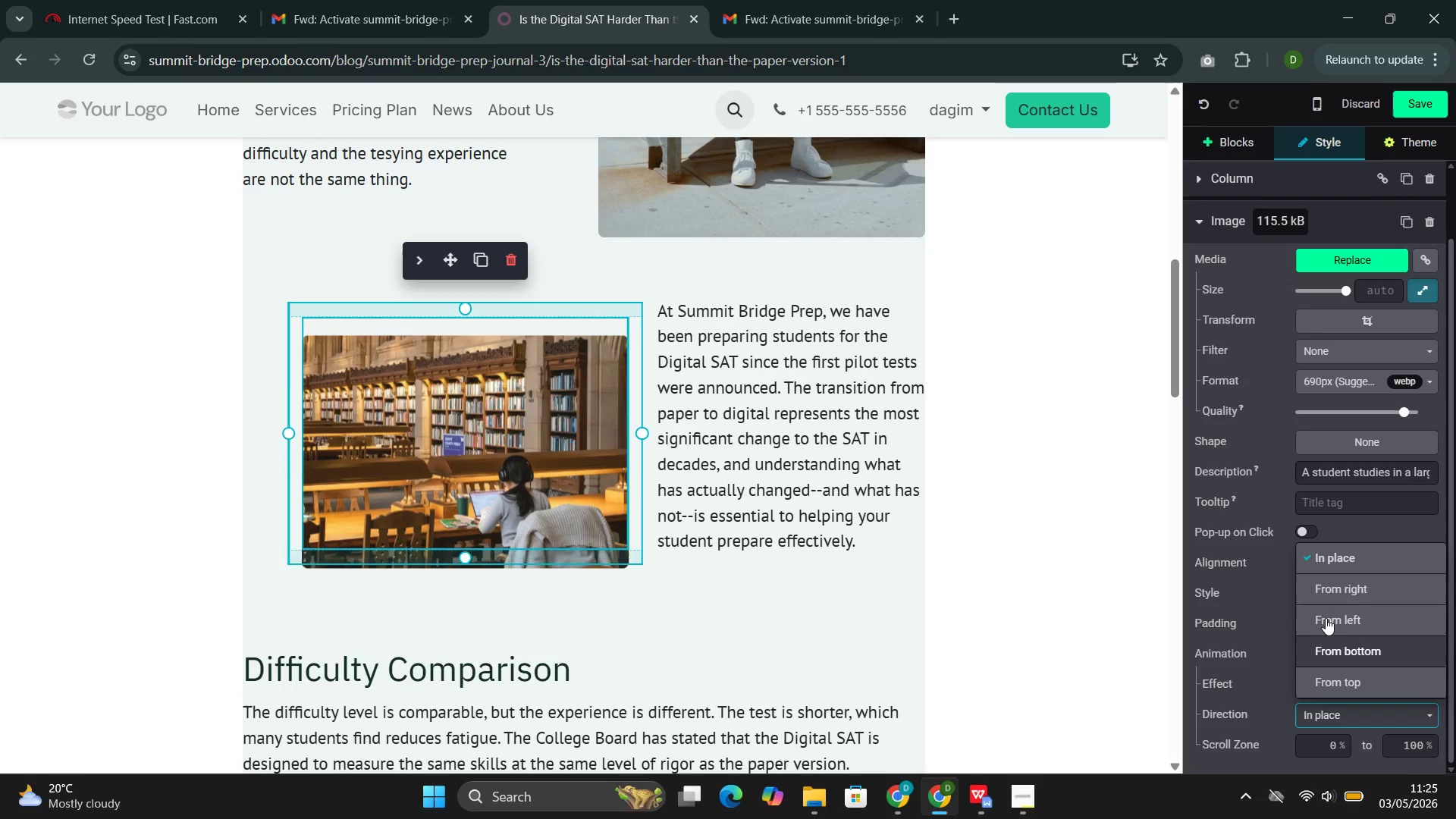 
left_click([1326, 617])
 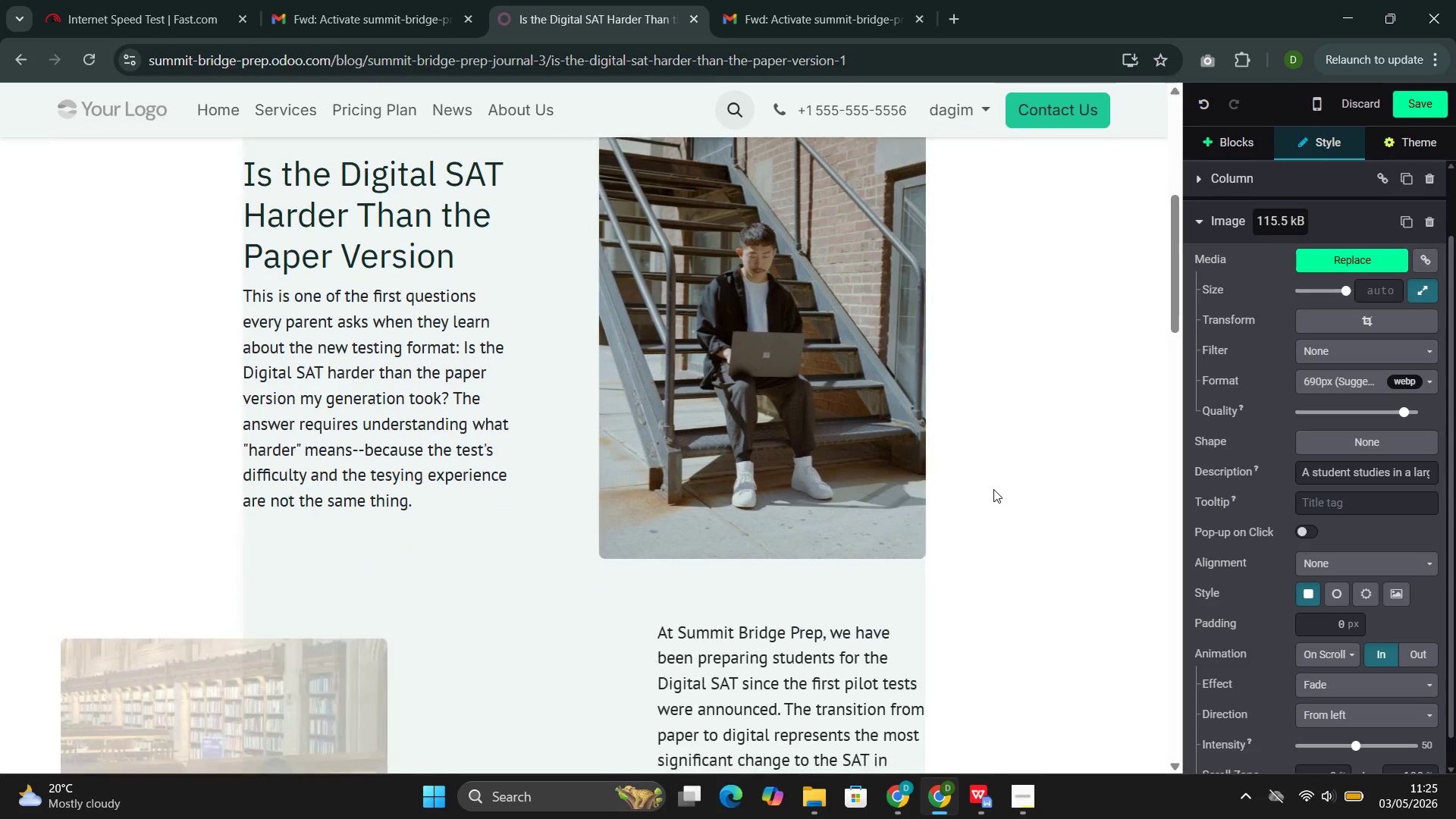 
wait(8.33)
 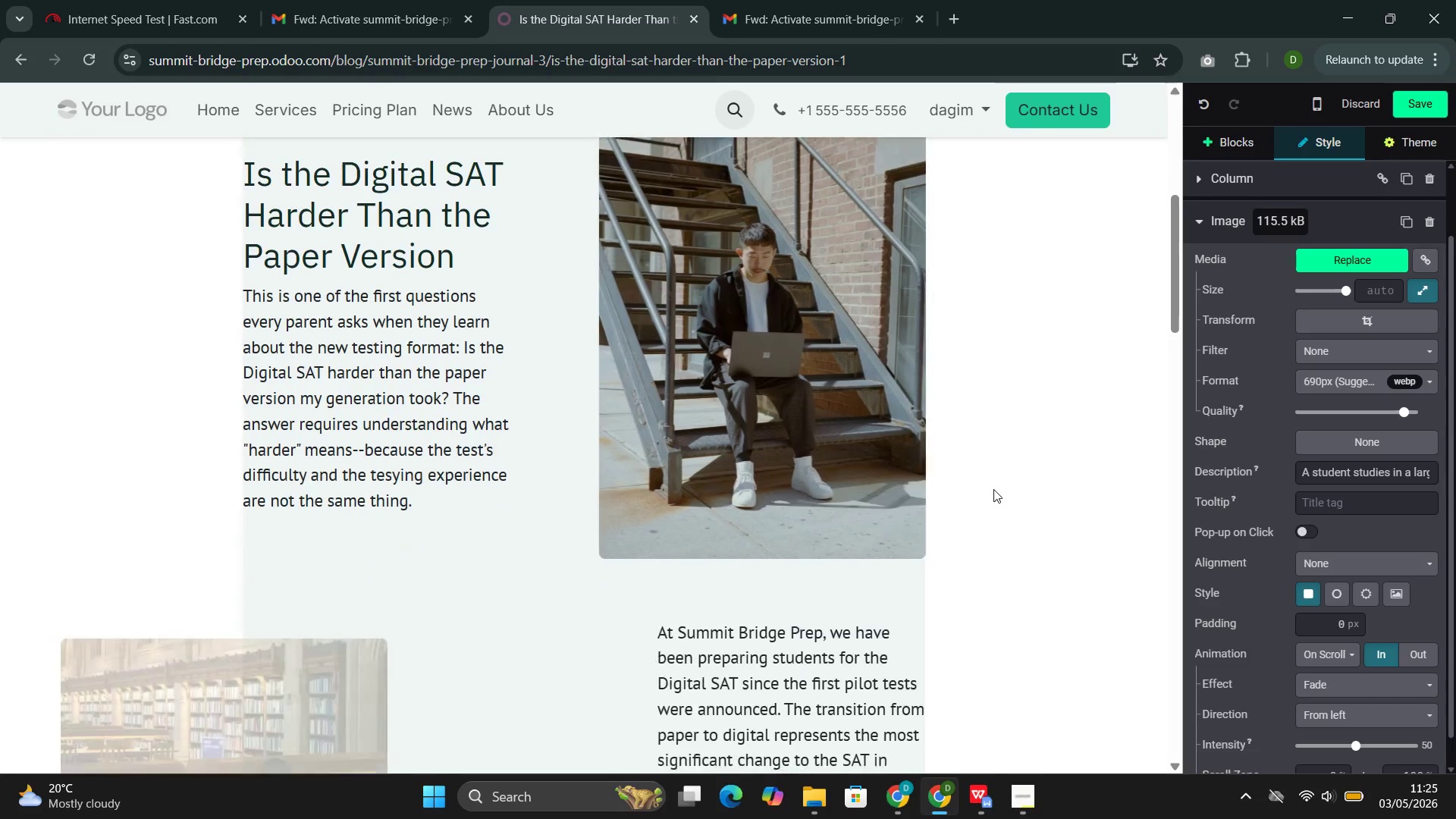 
left_click([1191, 503])
 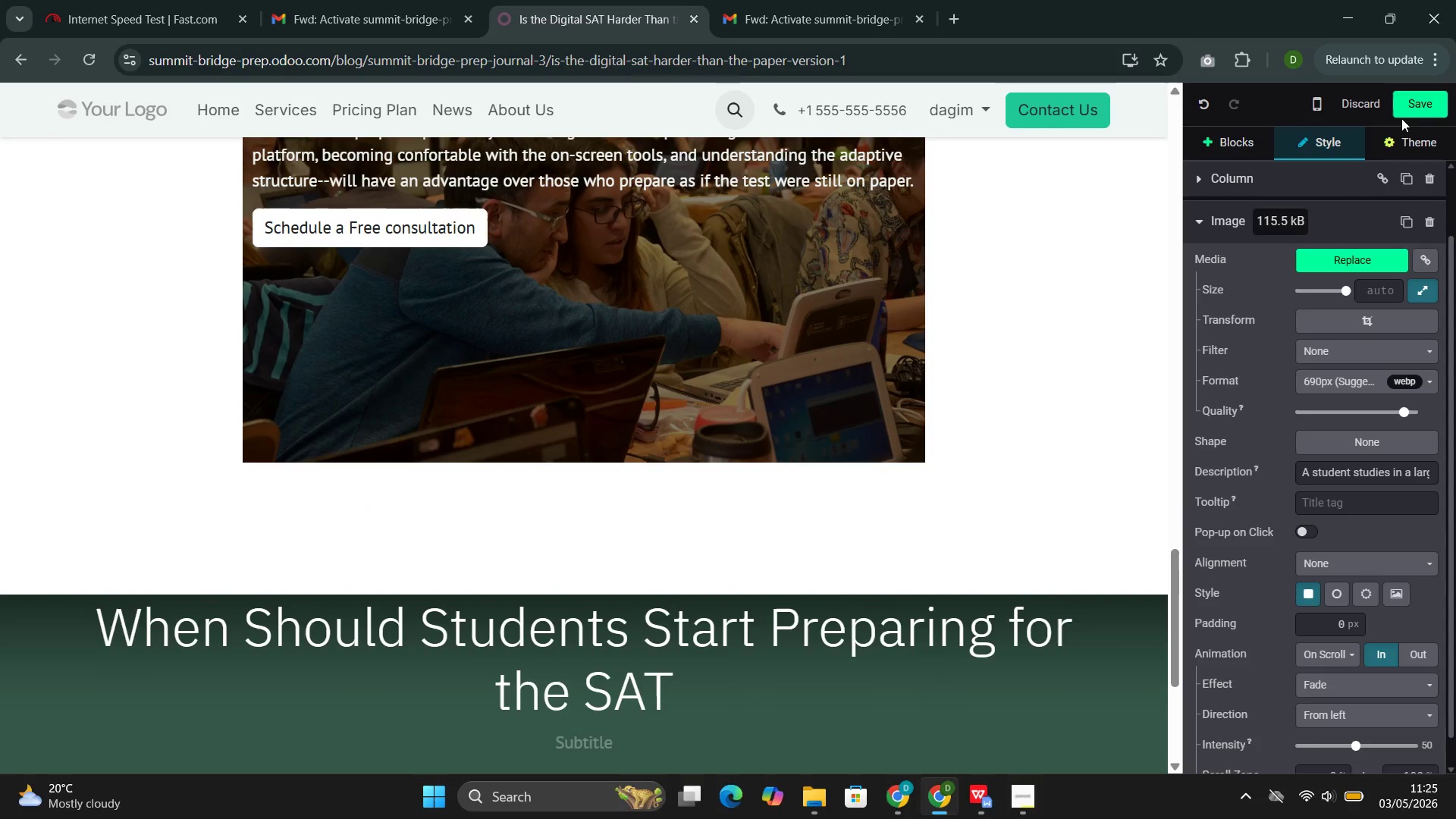 
left_click([1414, 108])
 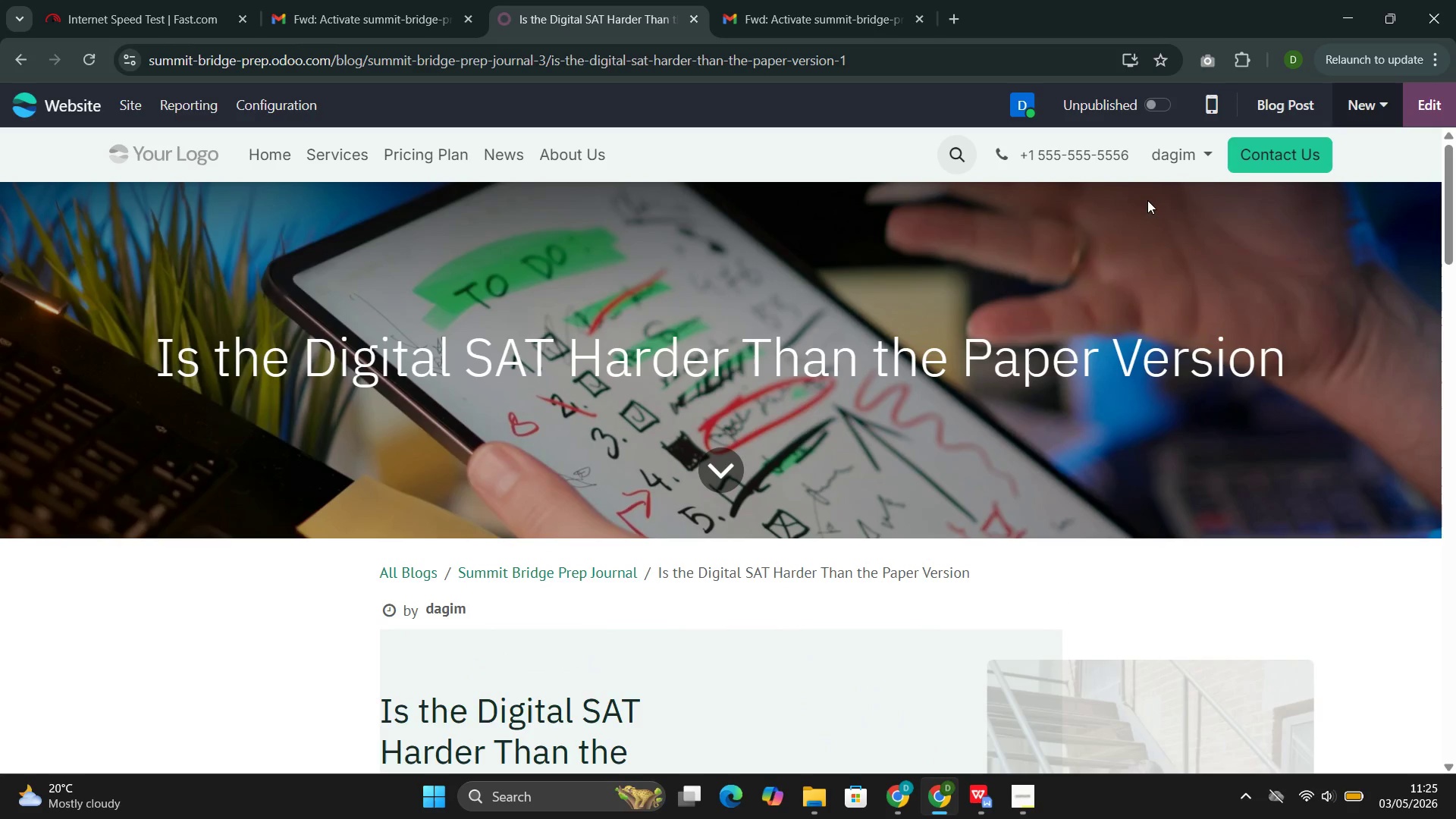 
left_click([1149, 108])
 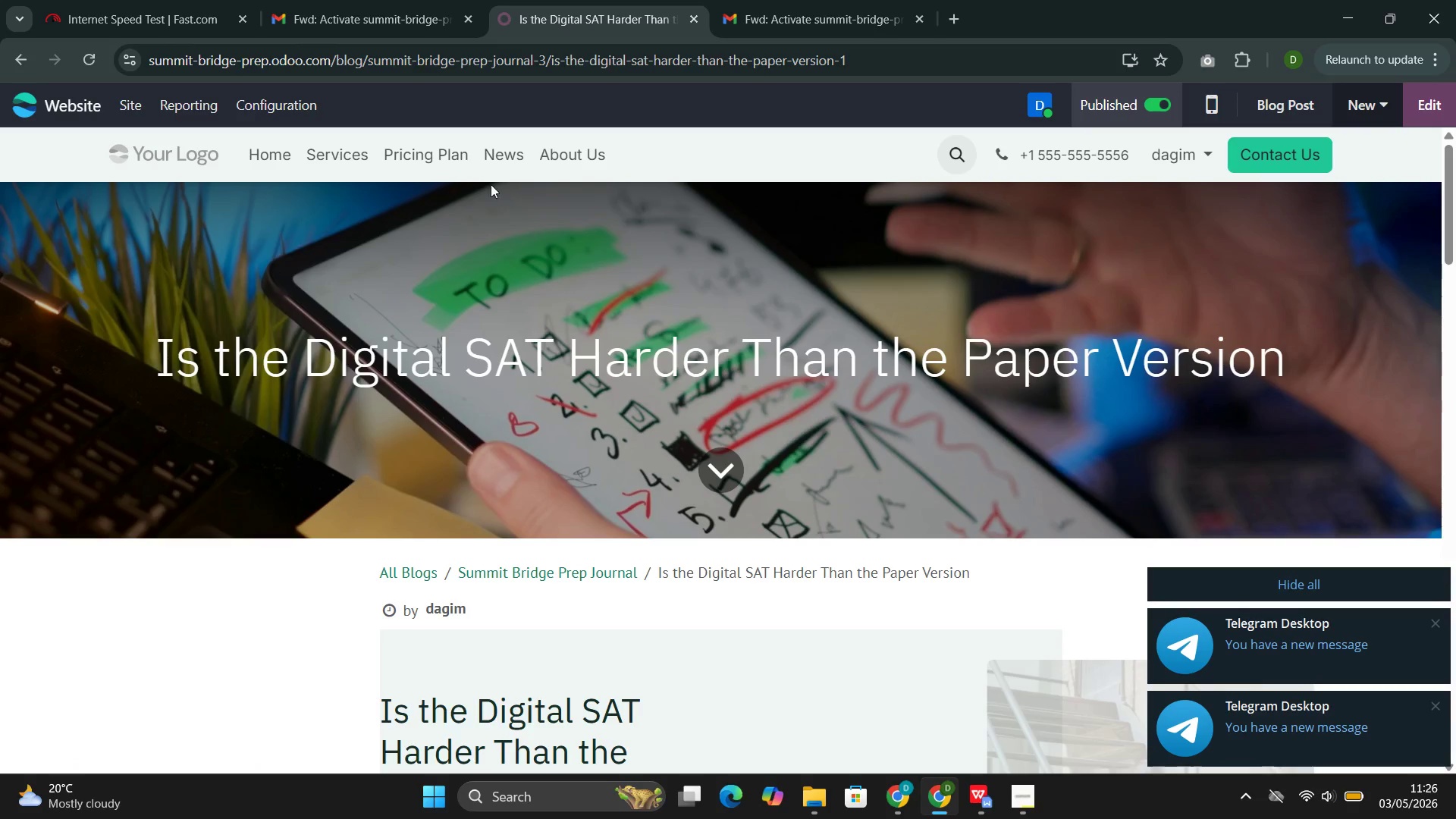 
wait(5.78)
 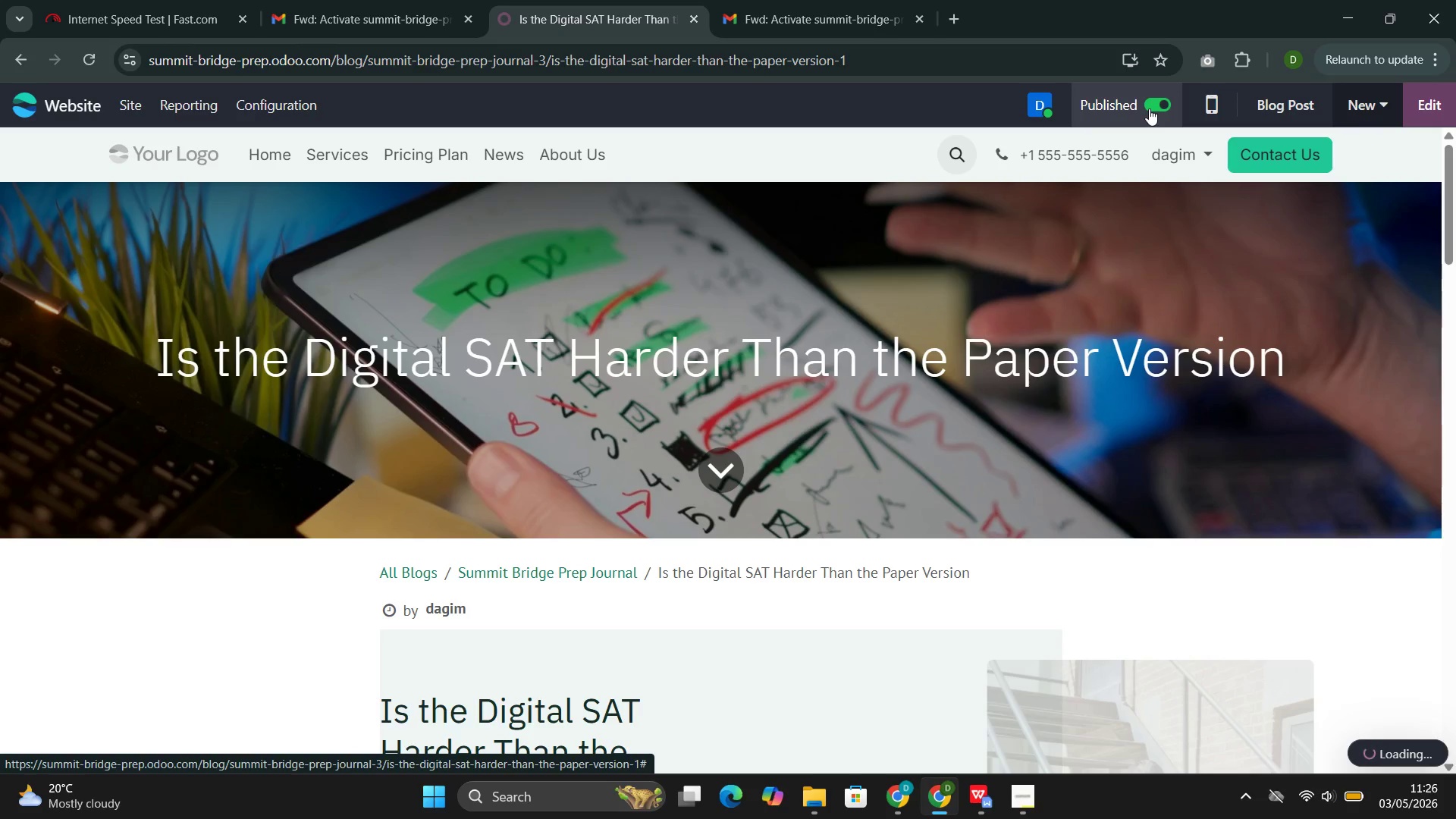 
left_click([505, 167])
 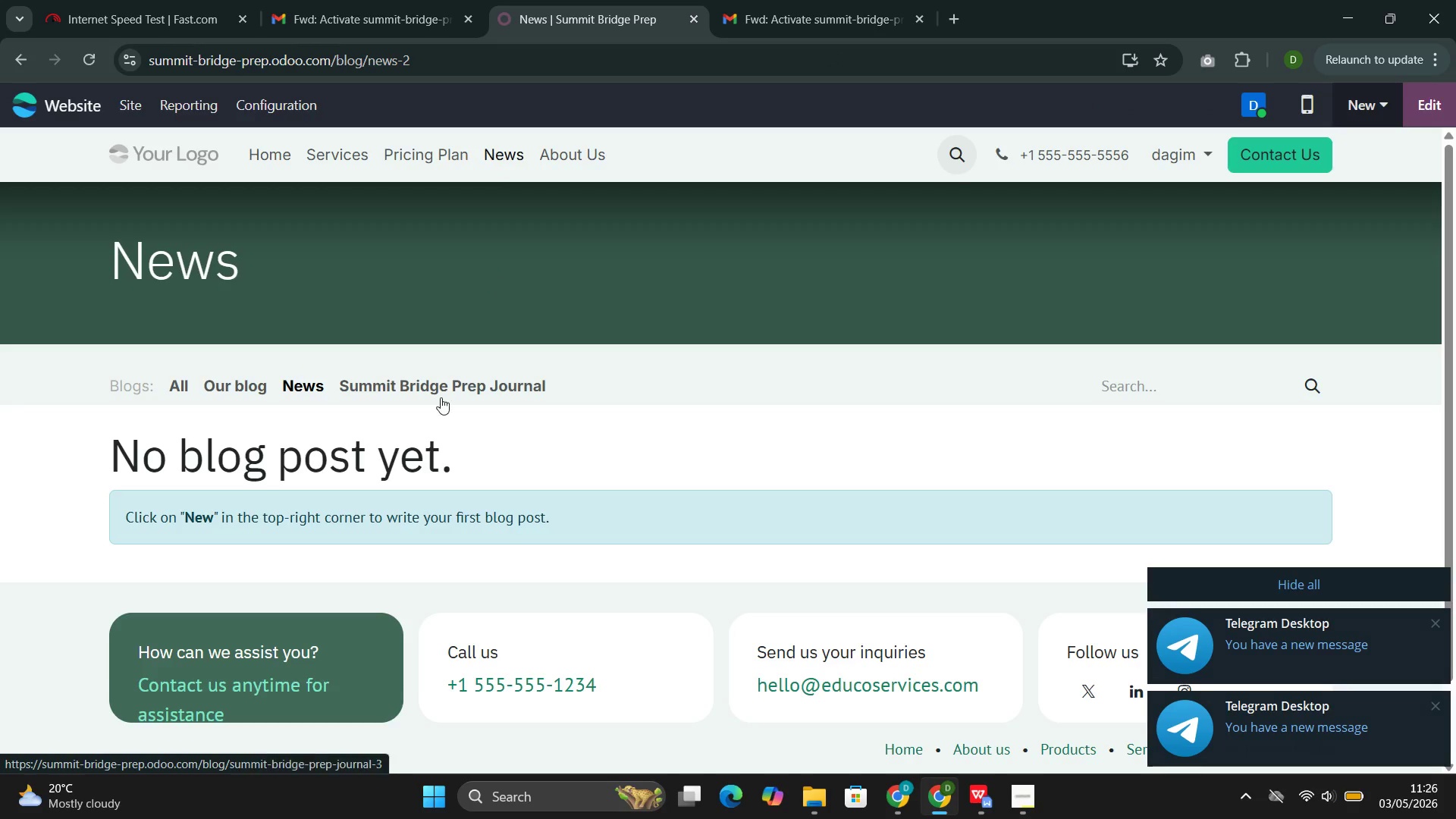 
left_click([443, 394])
 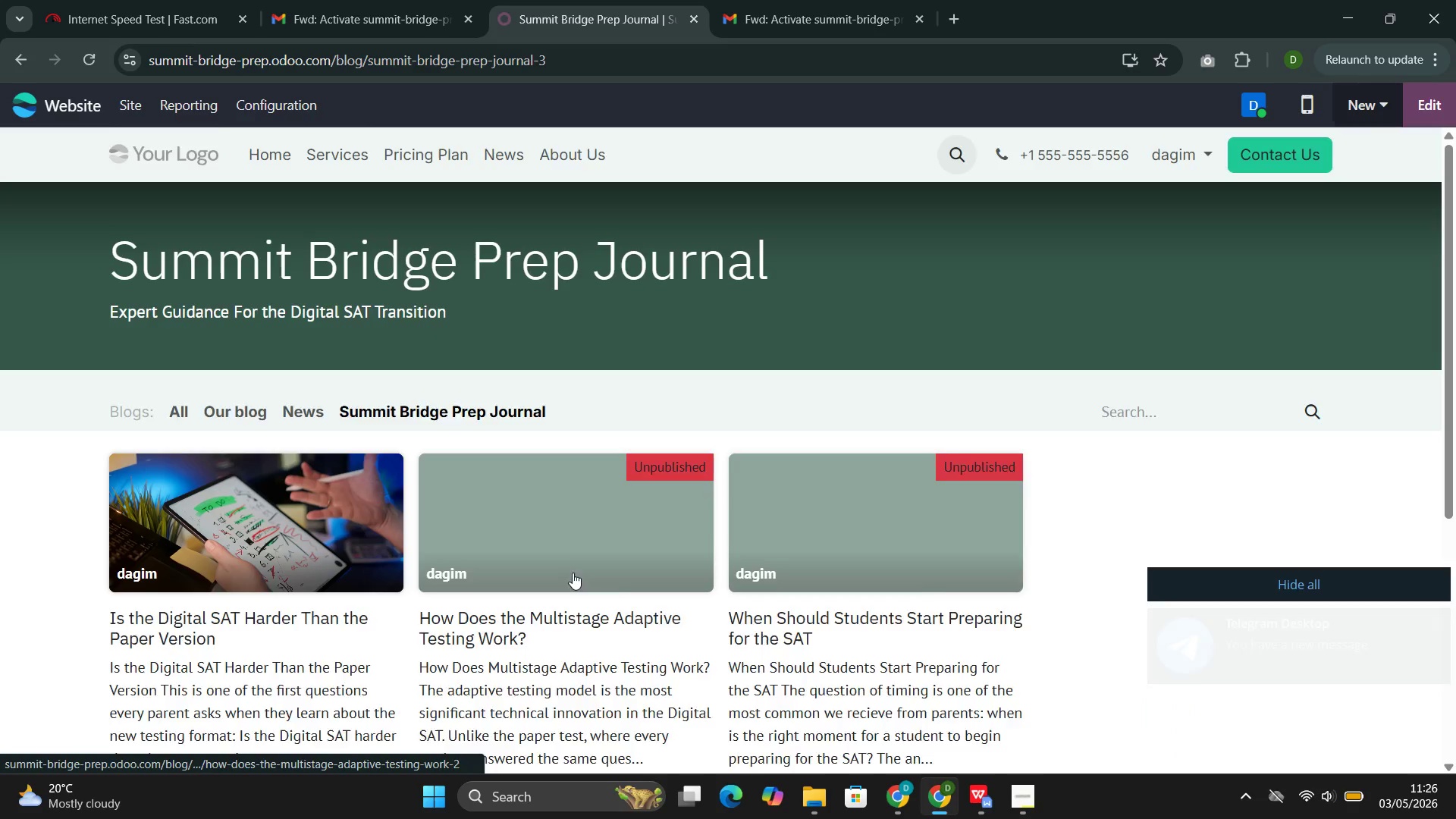 
left_click([601, 496])
 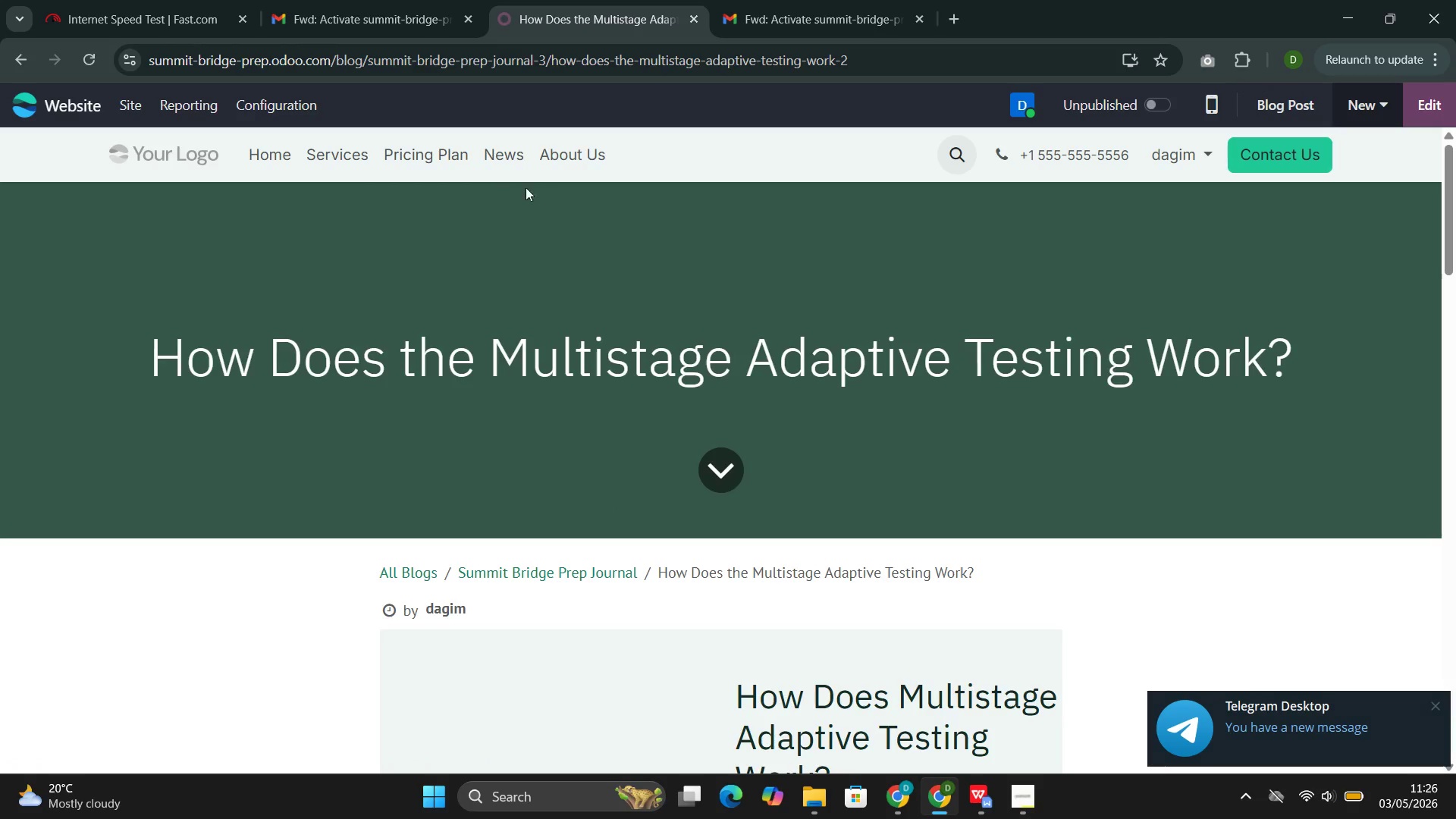 
wait(7.42)
 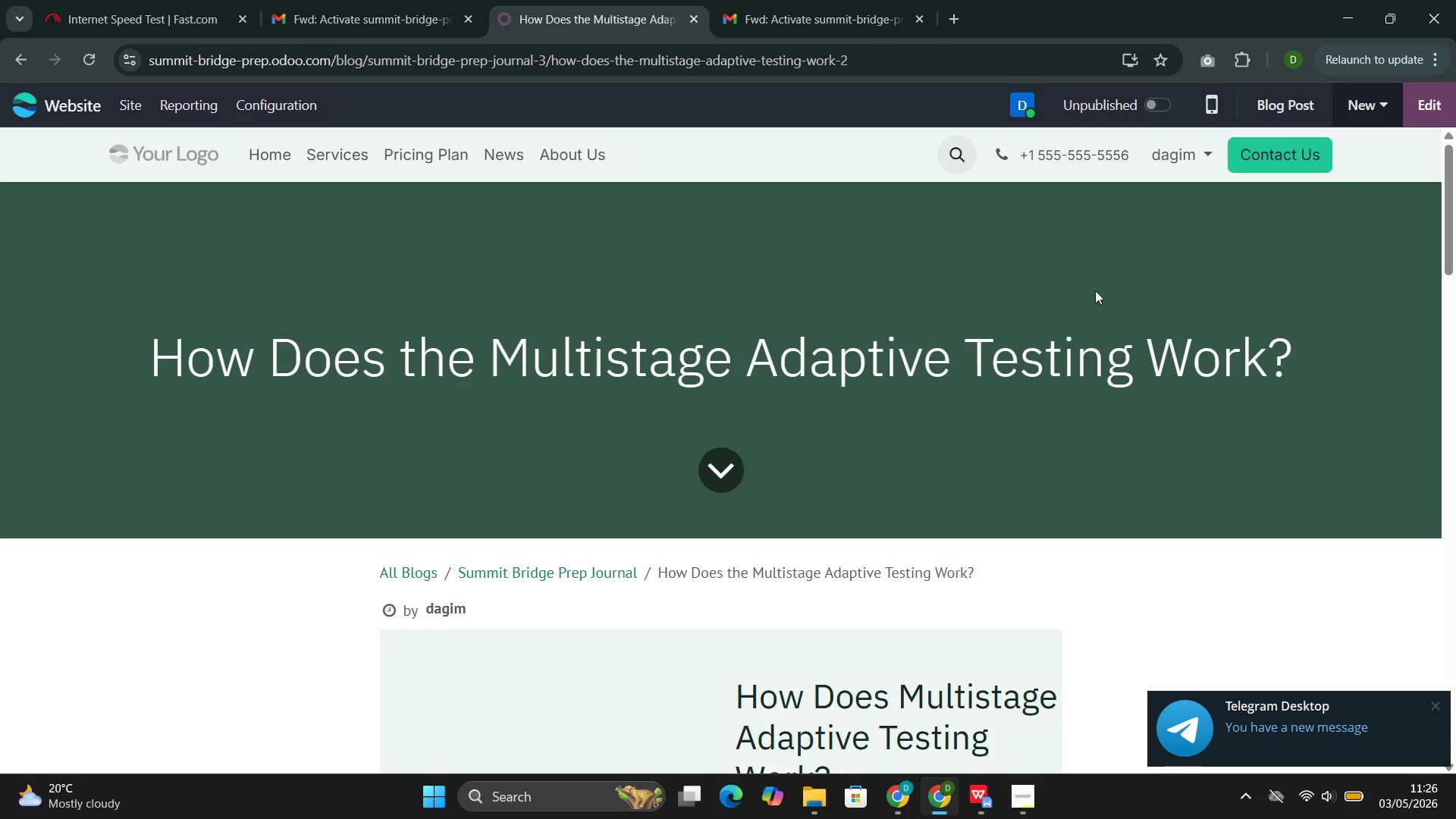 
left_click([1441, 118])
 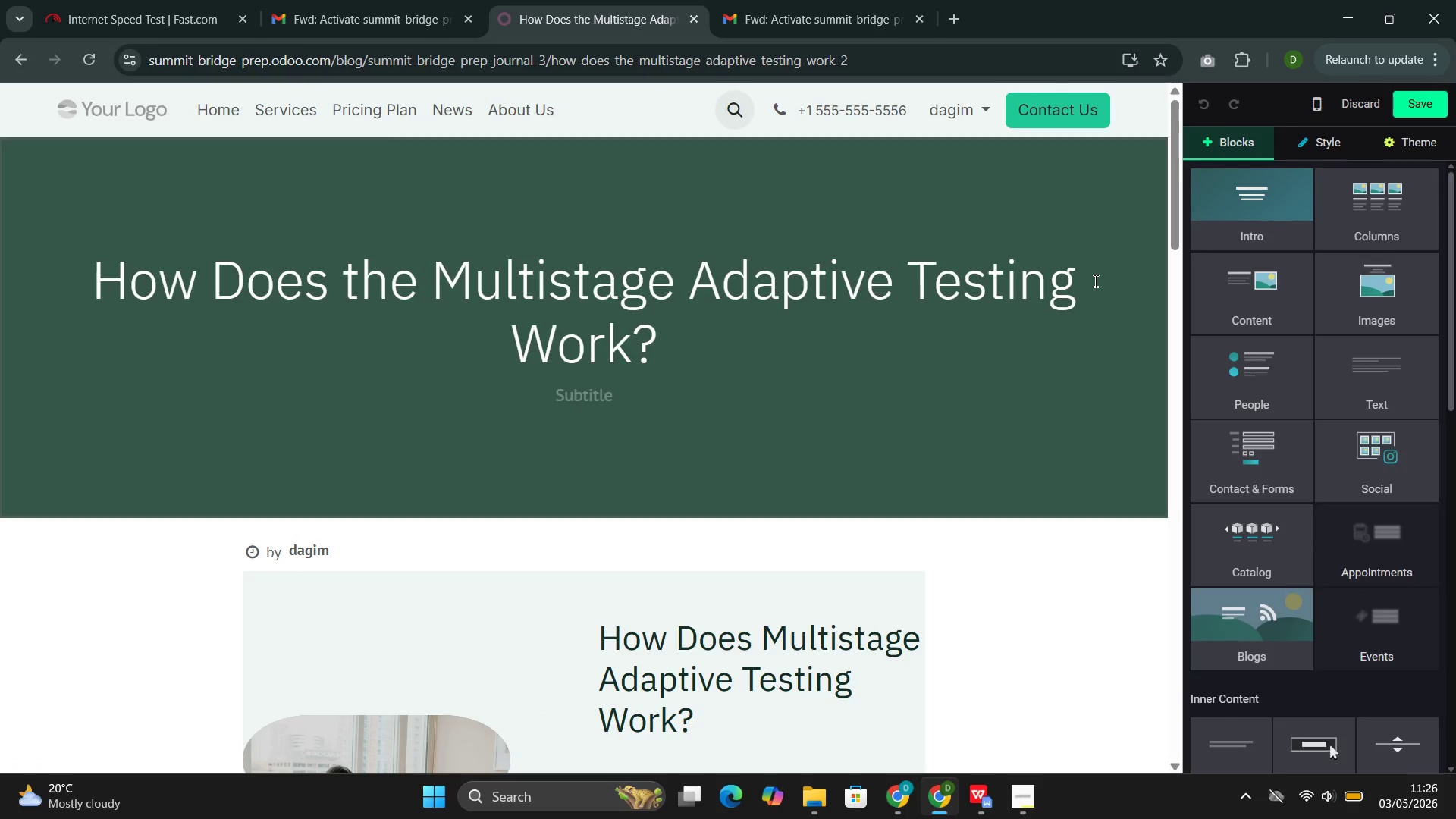 
wait(20.78)
 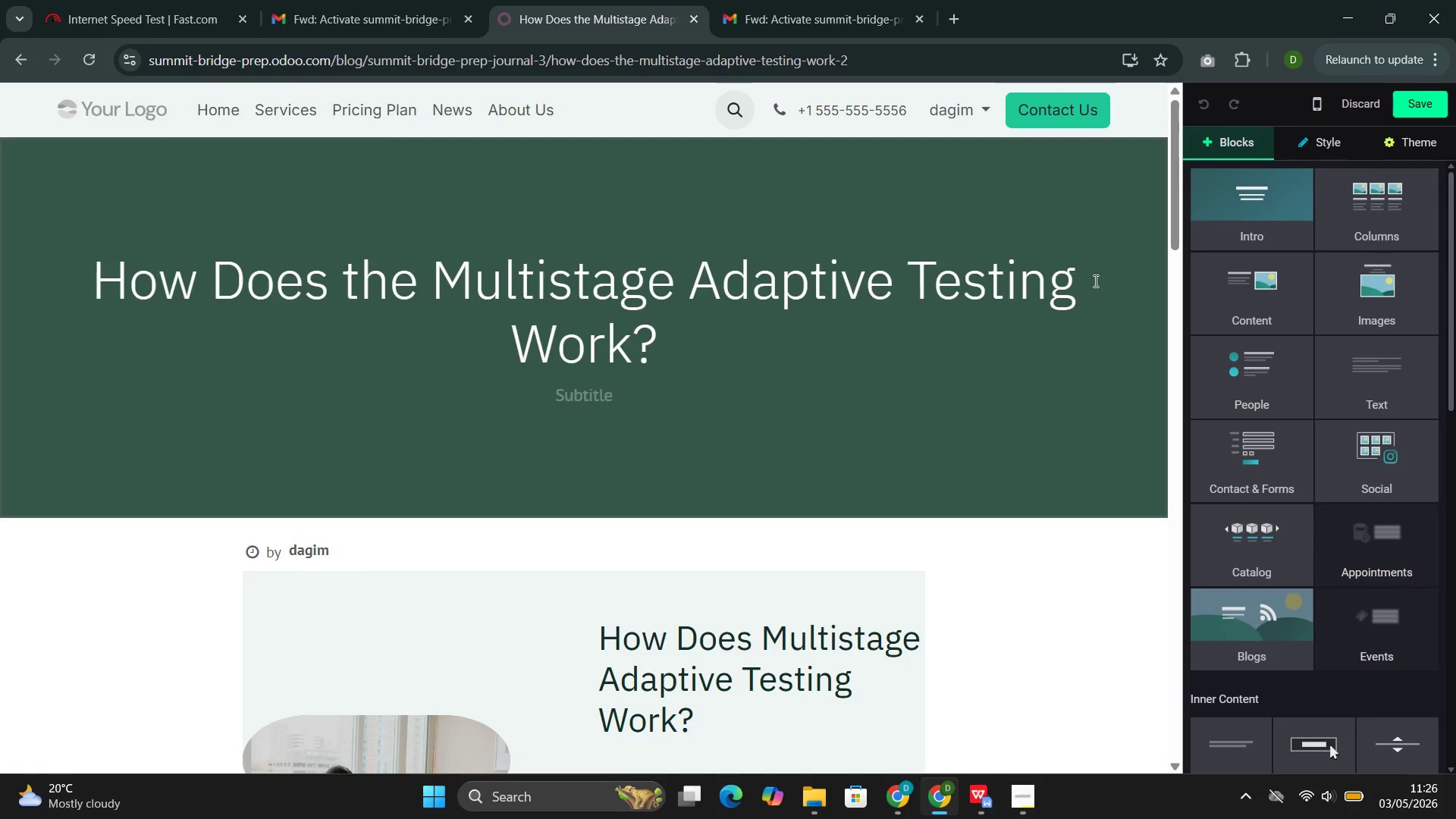 
left_click([888, 414])
 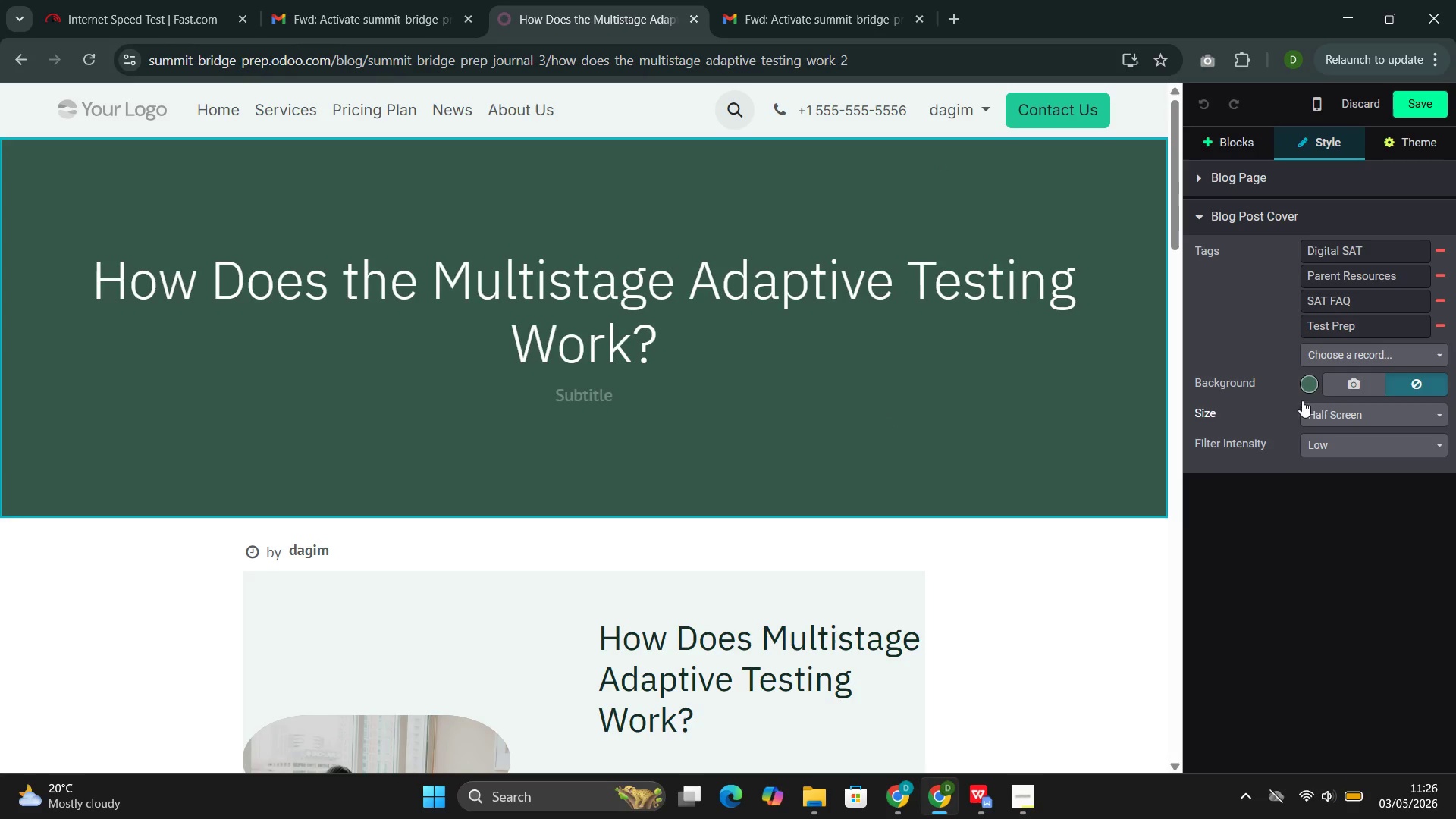 
left_click([1344, 383])
 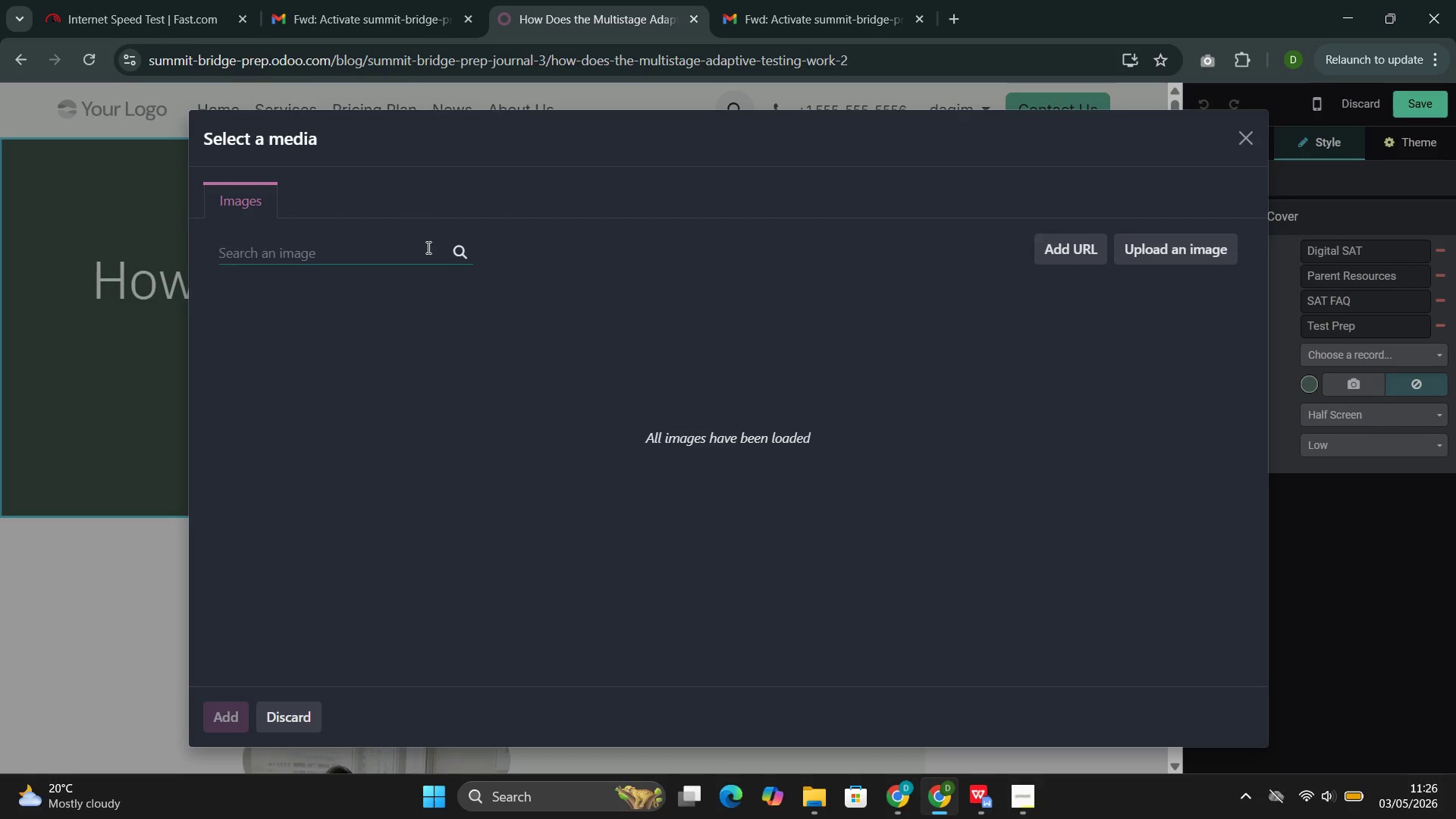 
left_click([378, 243])
 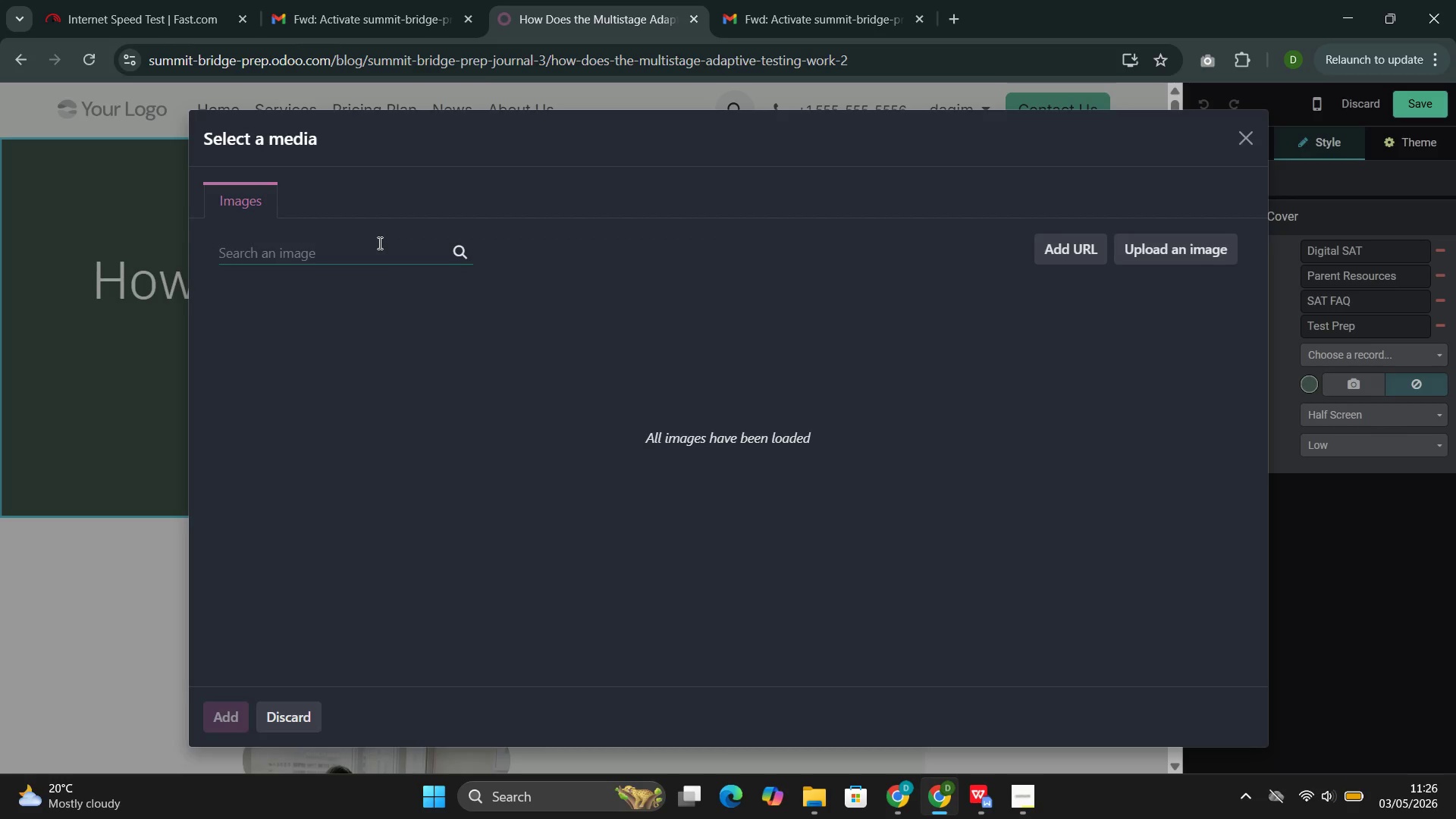 
type(t)
key(Backspace)
type(tutu)
key(Backspace)
type(oru)
key(Backspace)
type(ing session)
 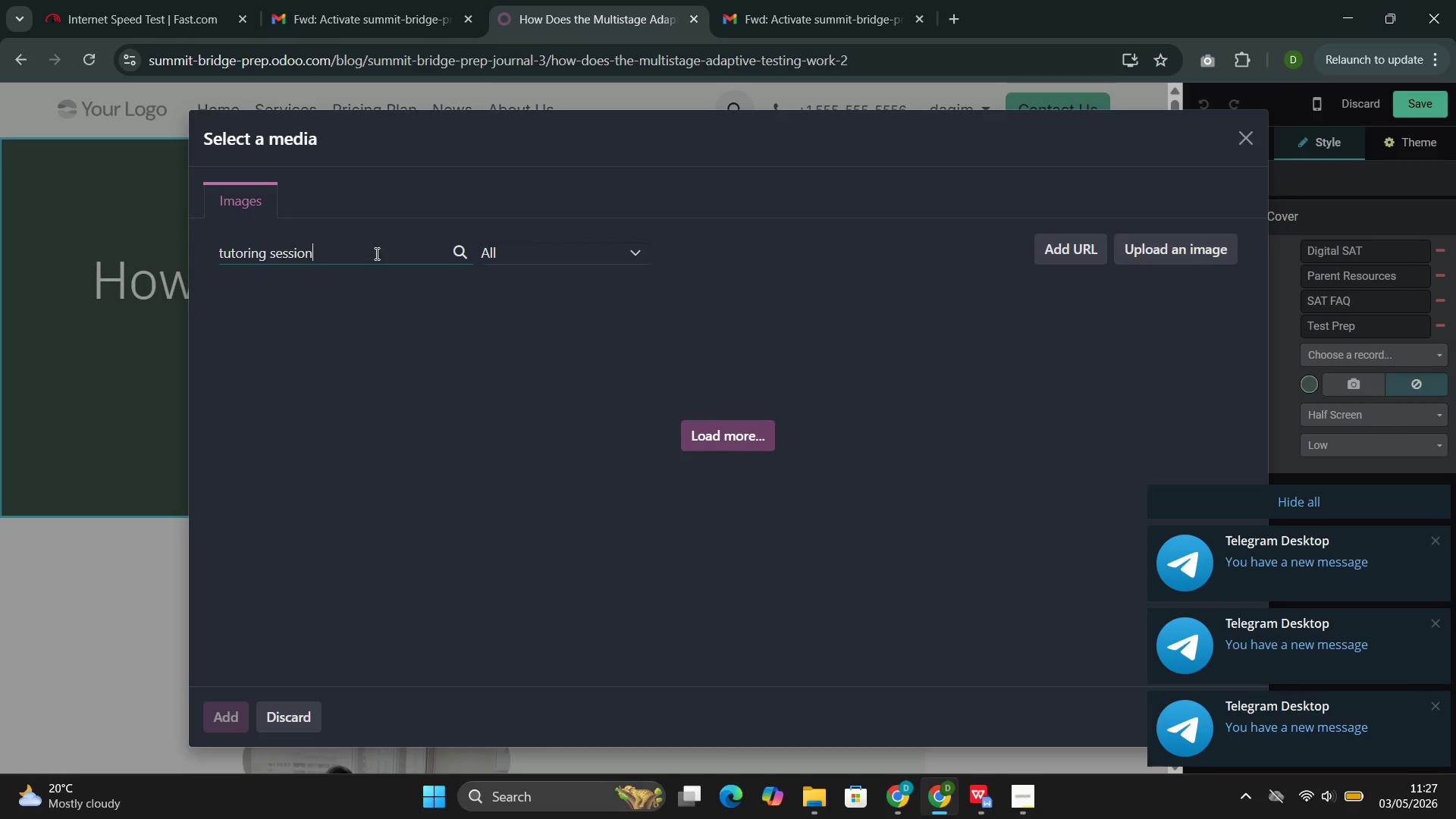 
wait(17.06)
 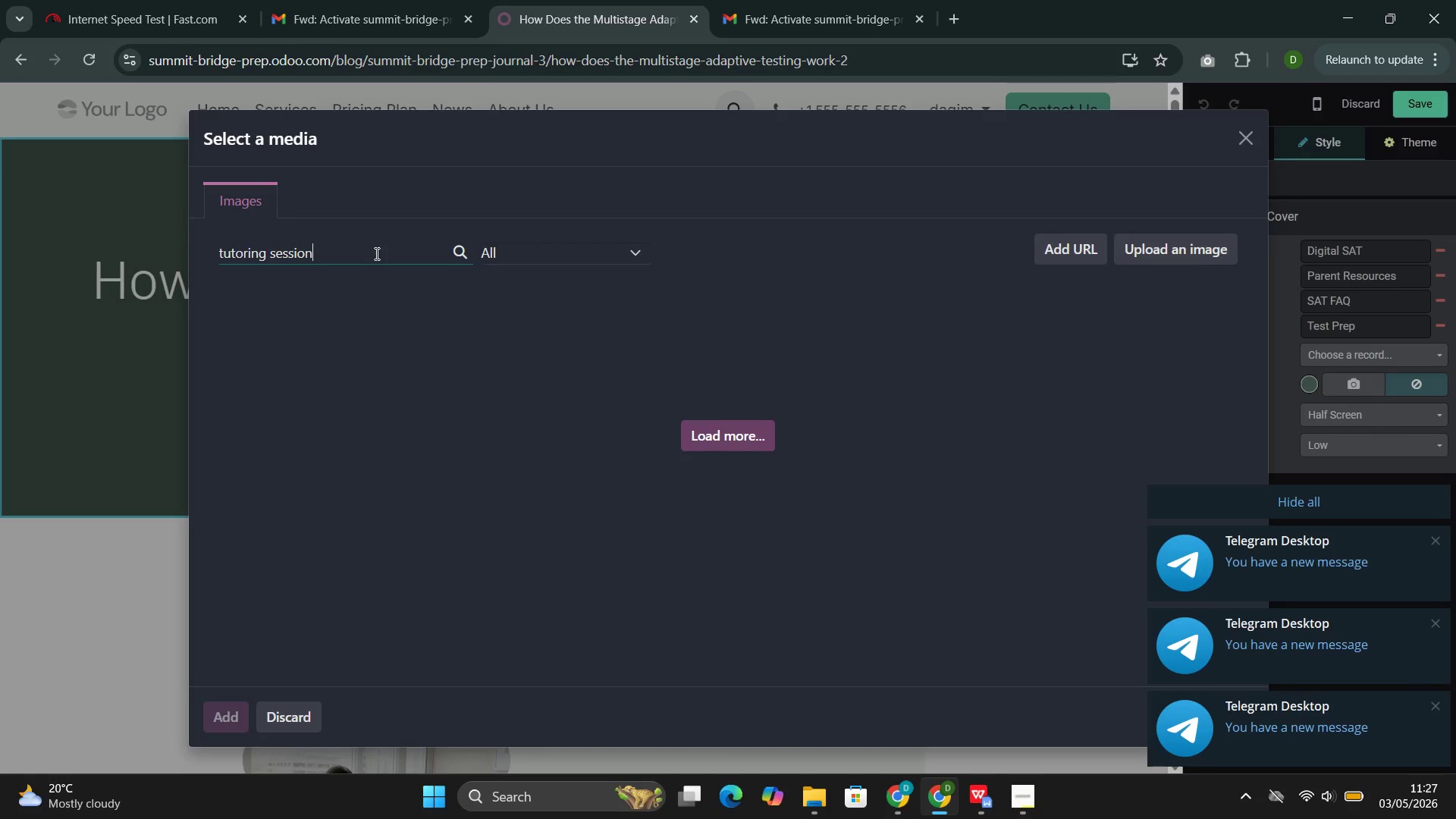 
left_click([1158, 502])
 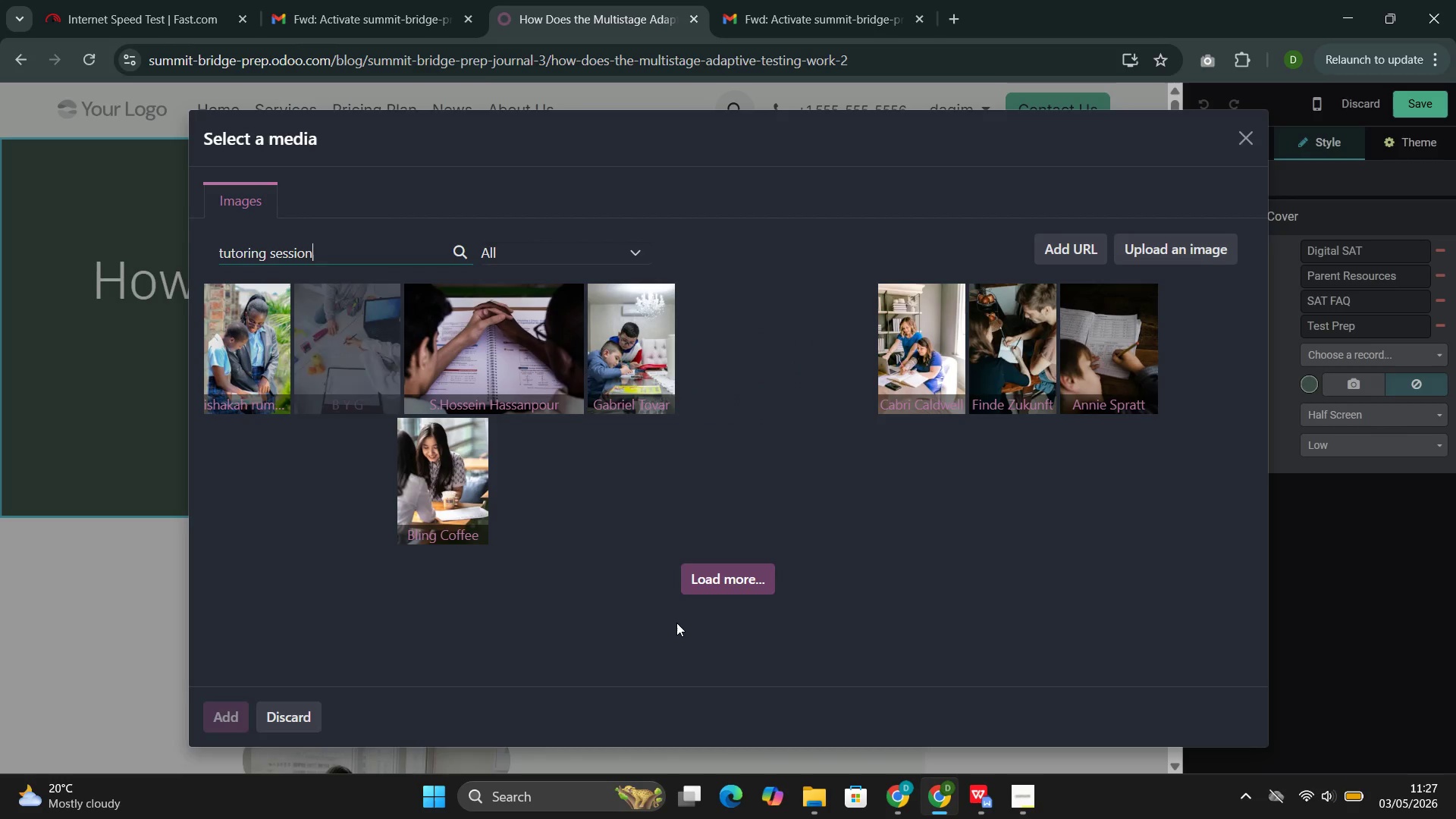 
wait(14.11)
 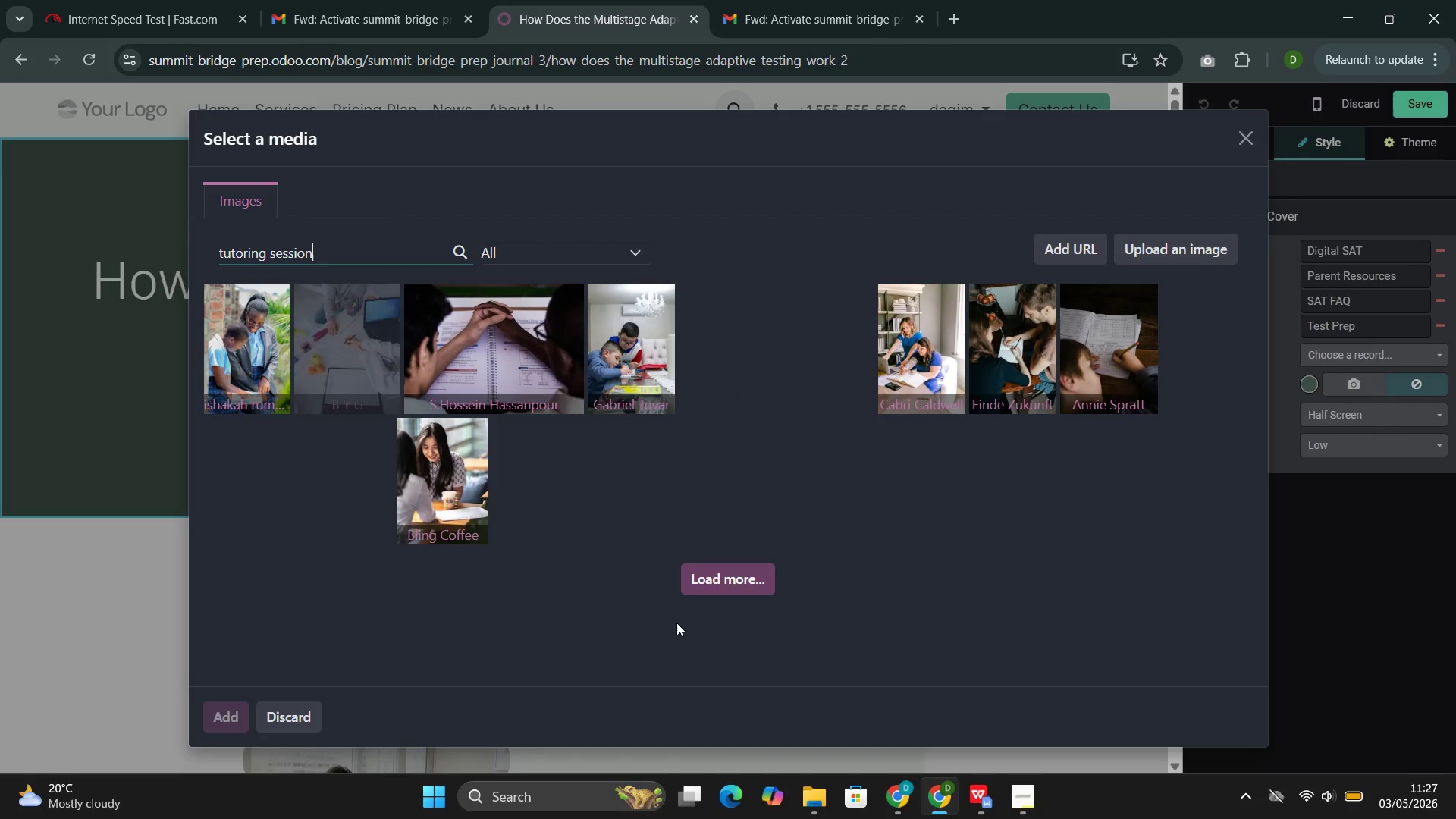 
double_click([283, 255])
 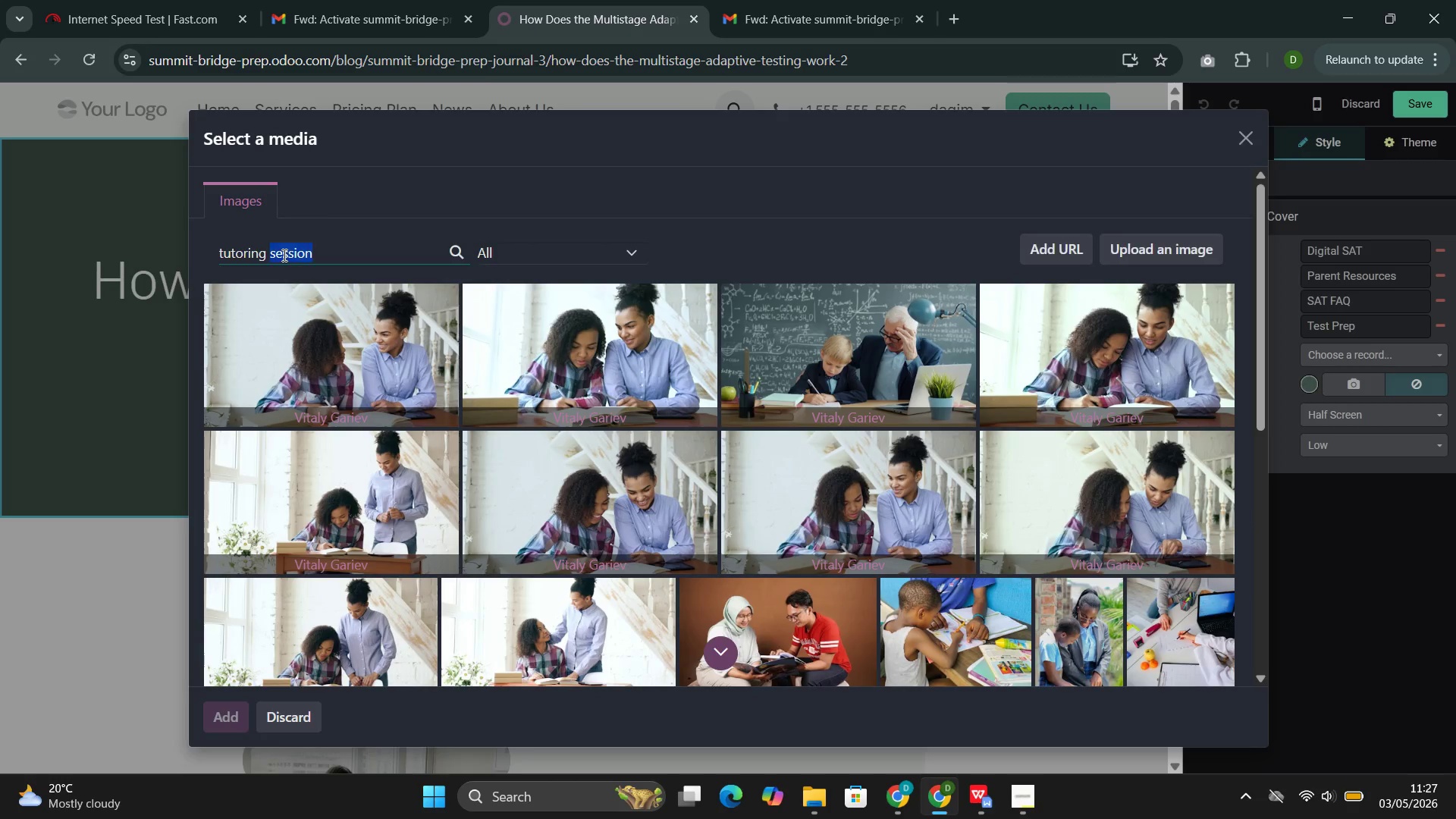 
triple_click([283, 255])
 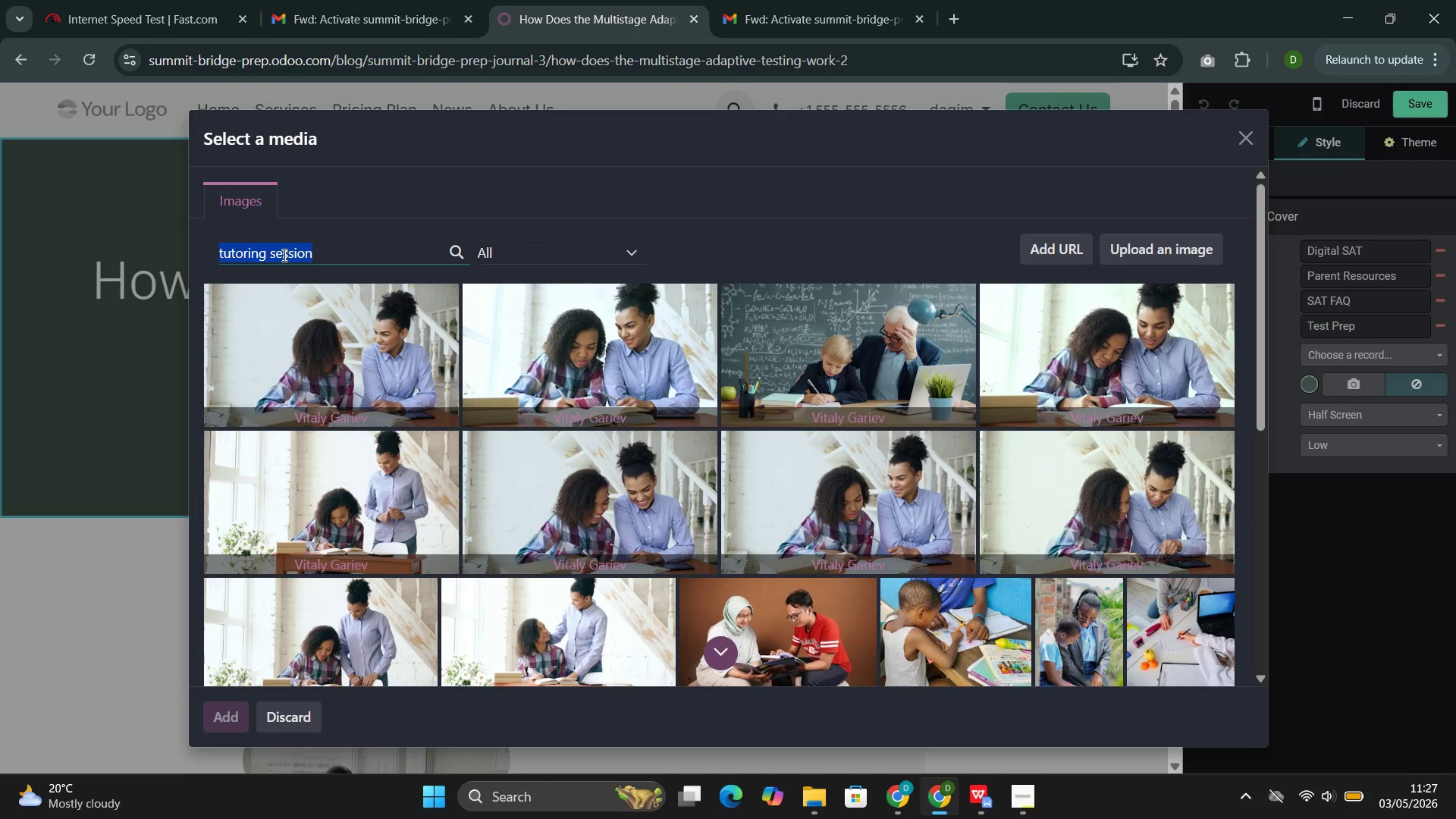 
triple_click([283, 255])
 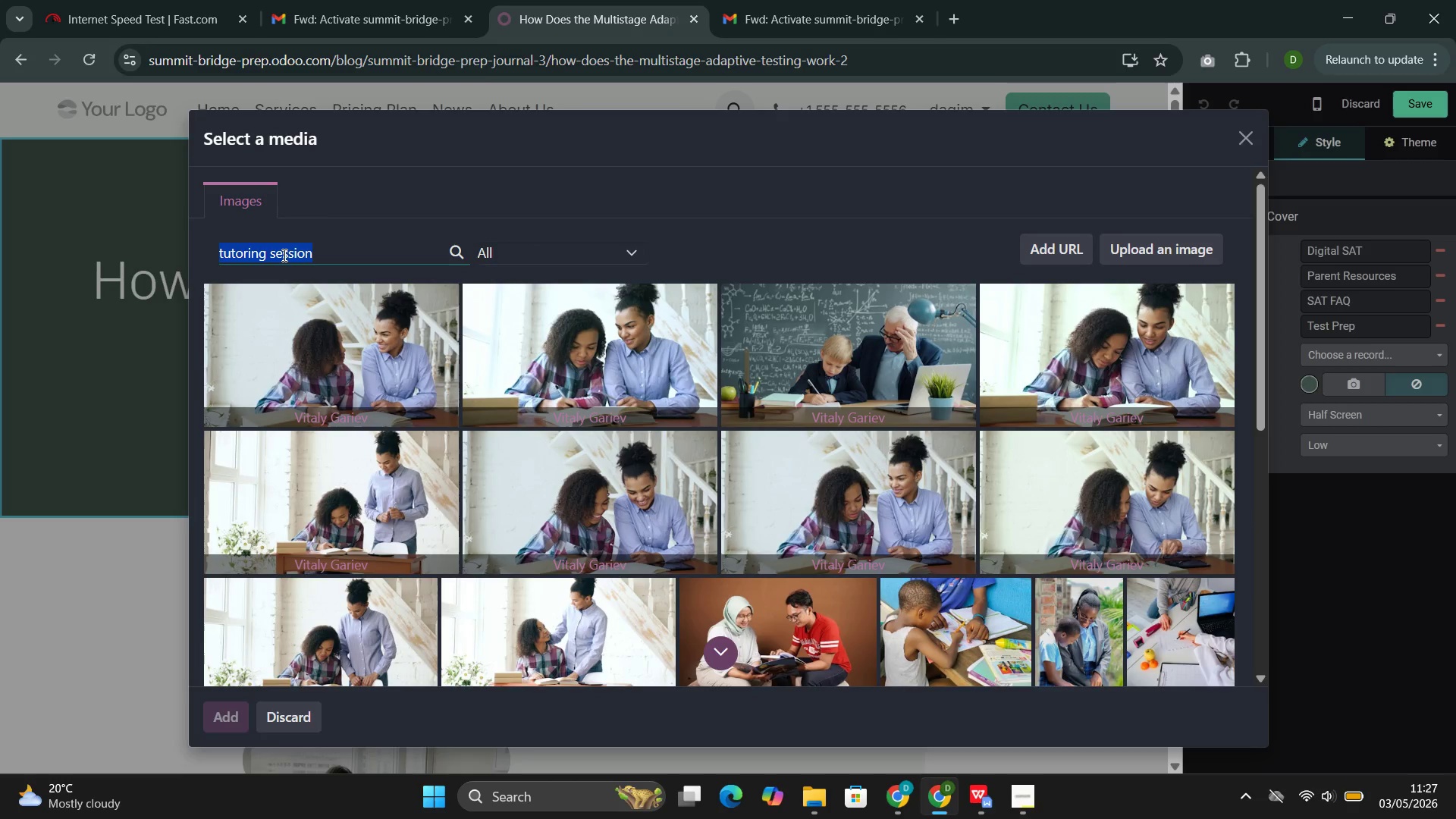 
key(Control+C)
 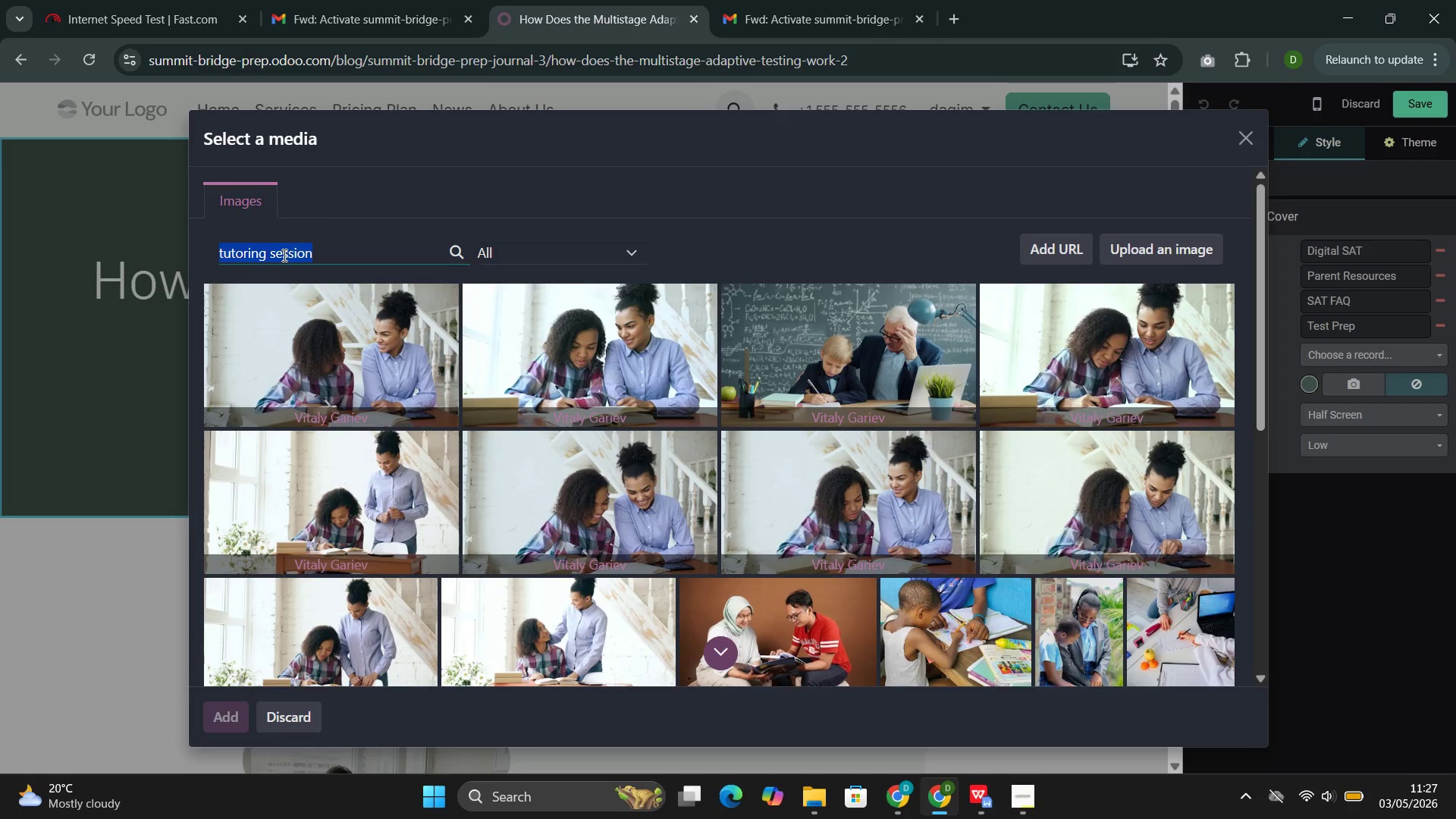 
key(Control+C)
 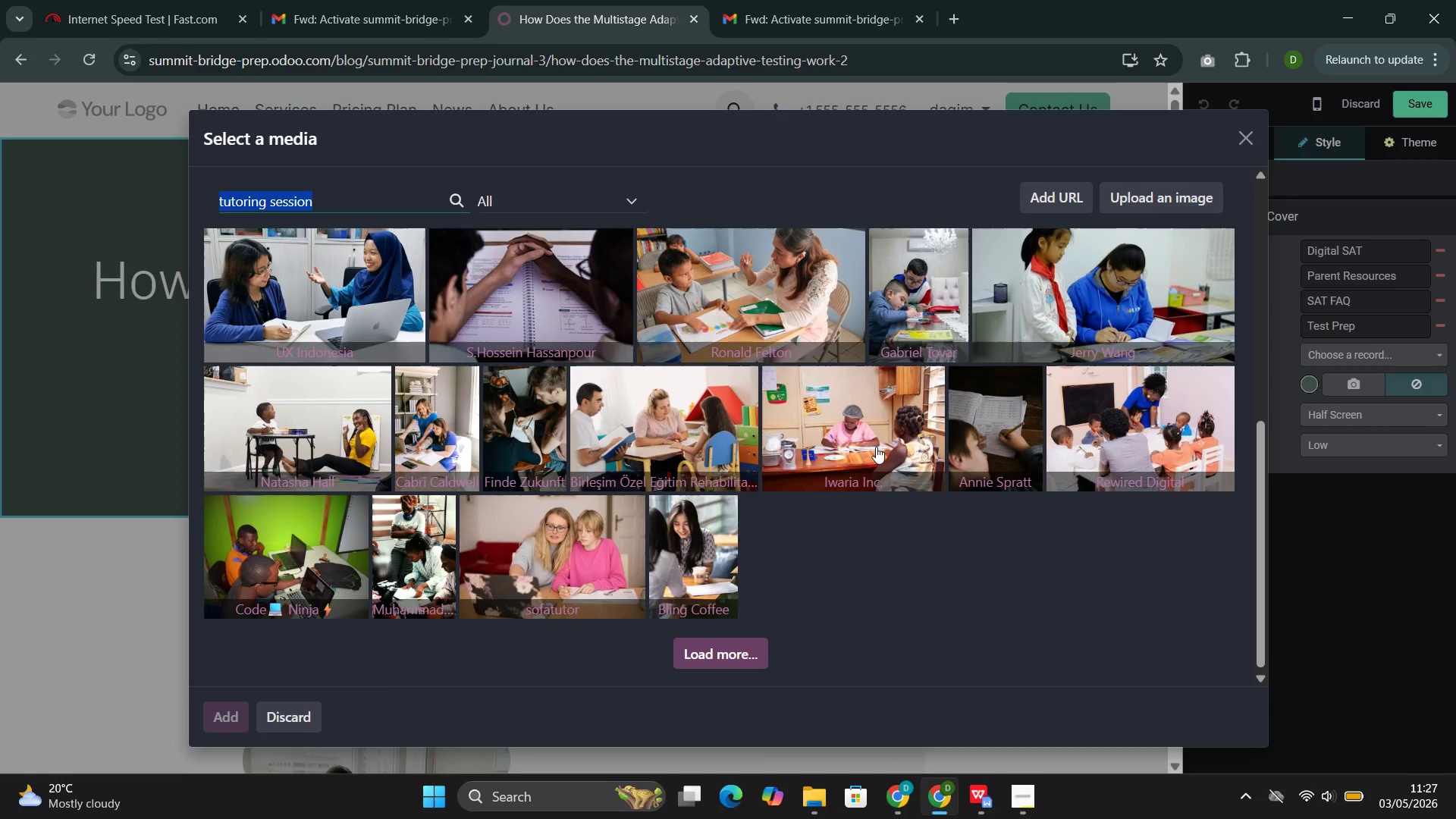 
wait(12.61)
 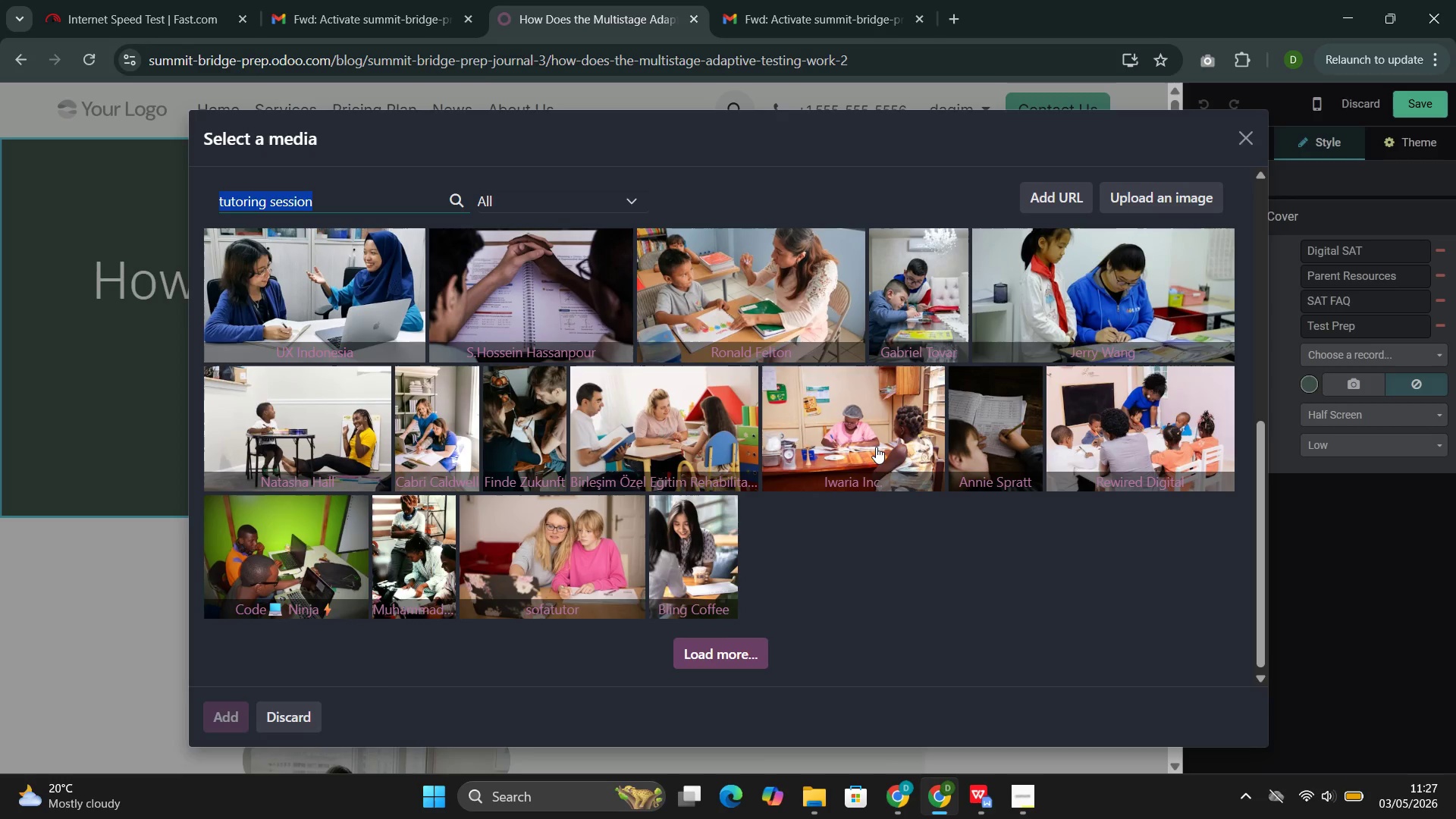 
left_click([555, 544])
 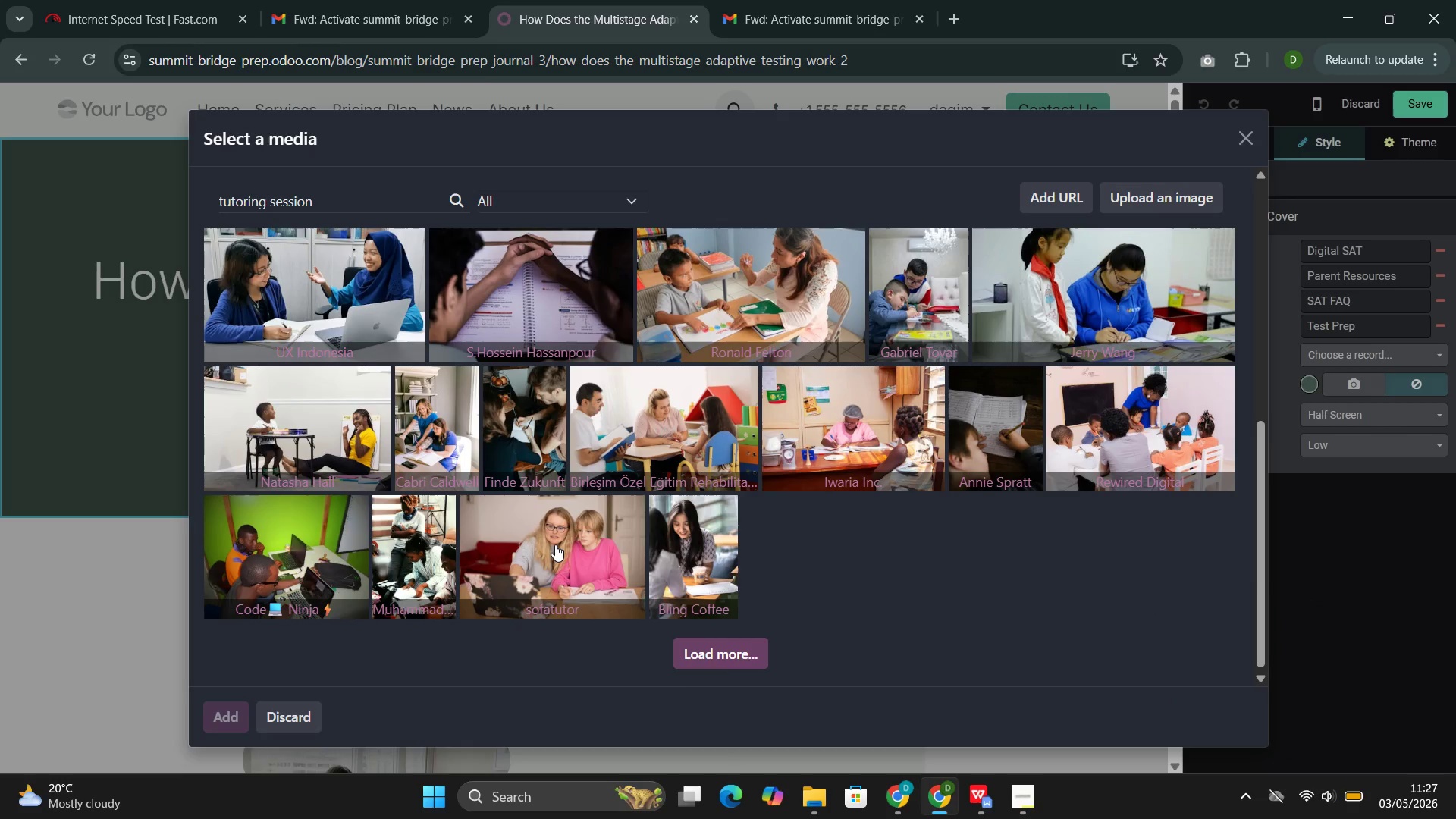 
wait(13.0)
 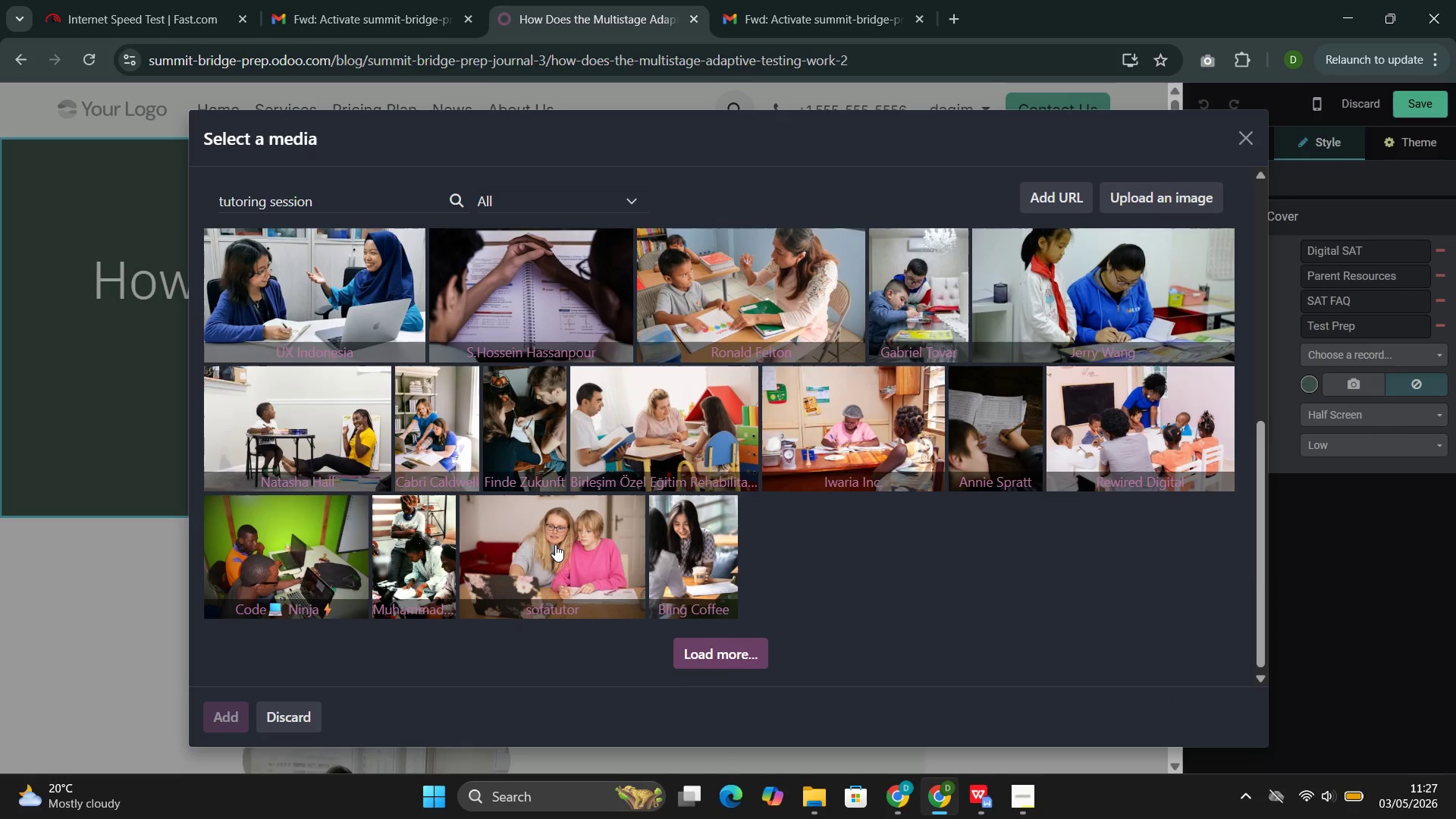 
left_click([435, 388])
 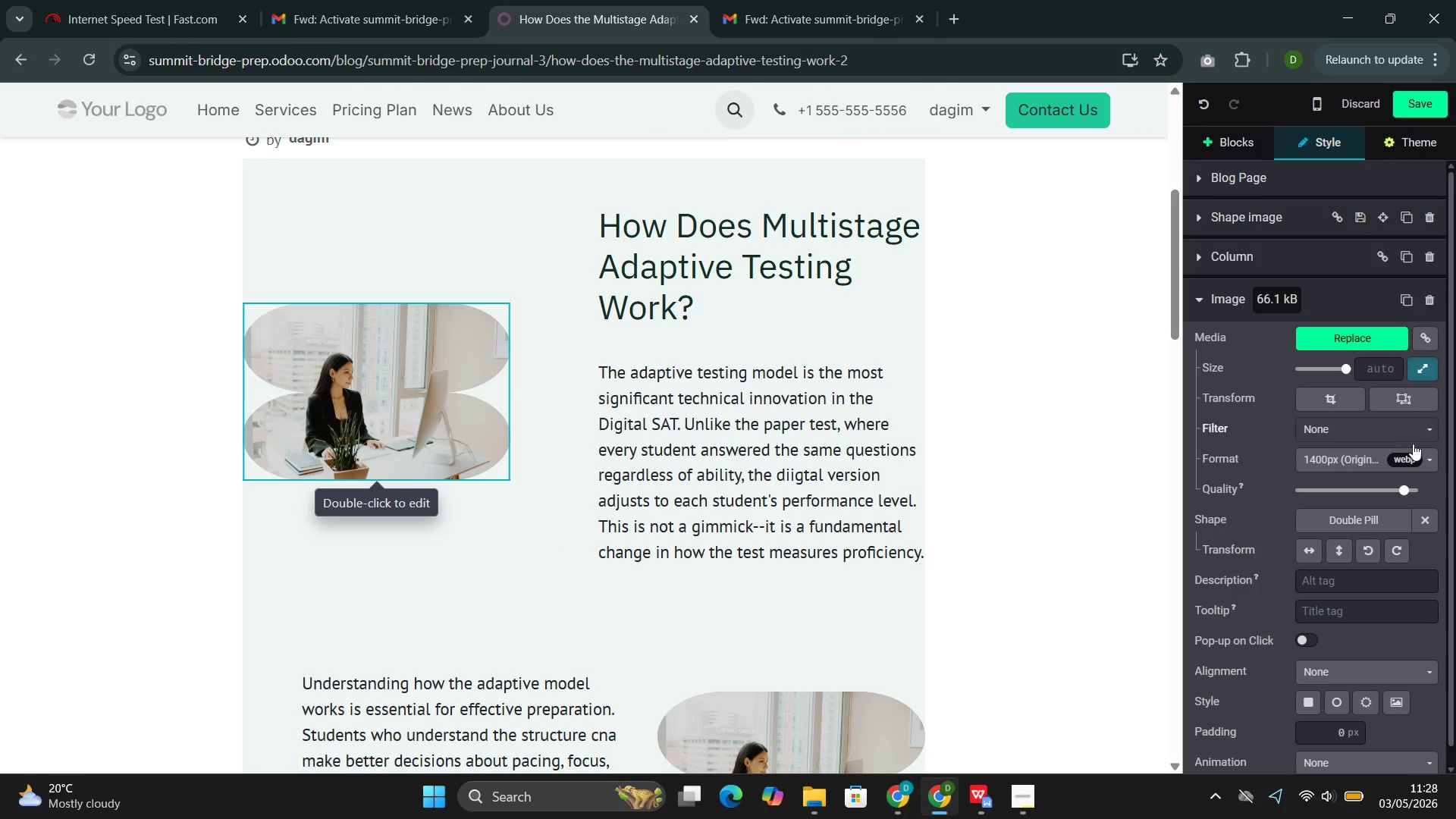 
left_click([1429, 518])
 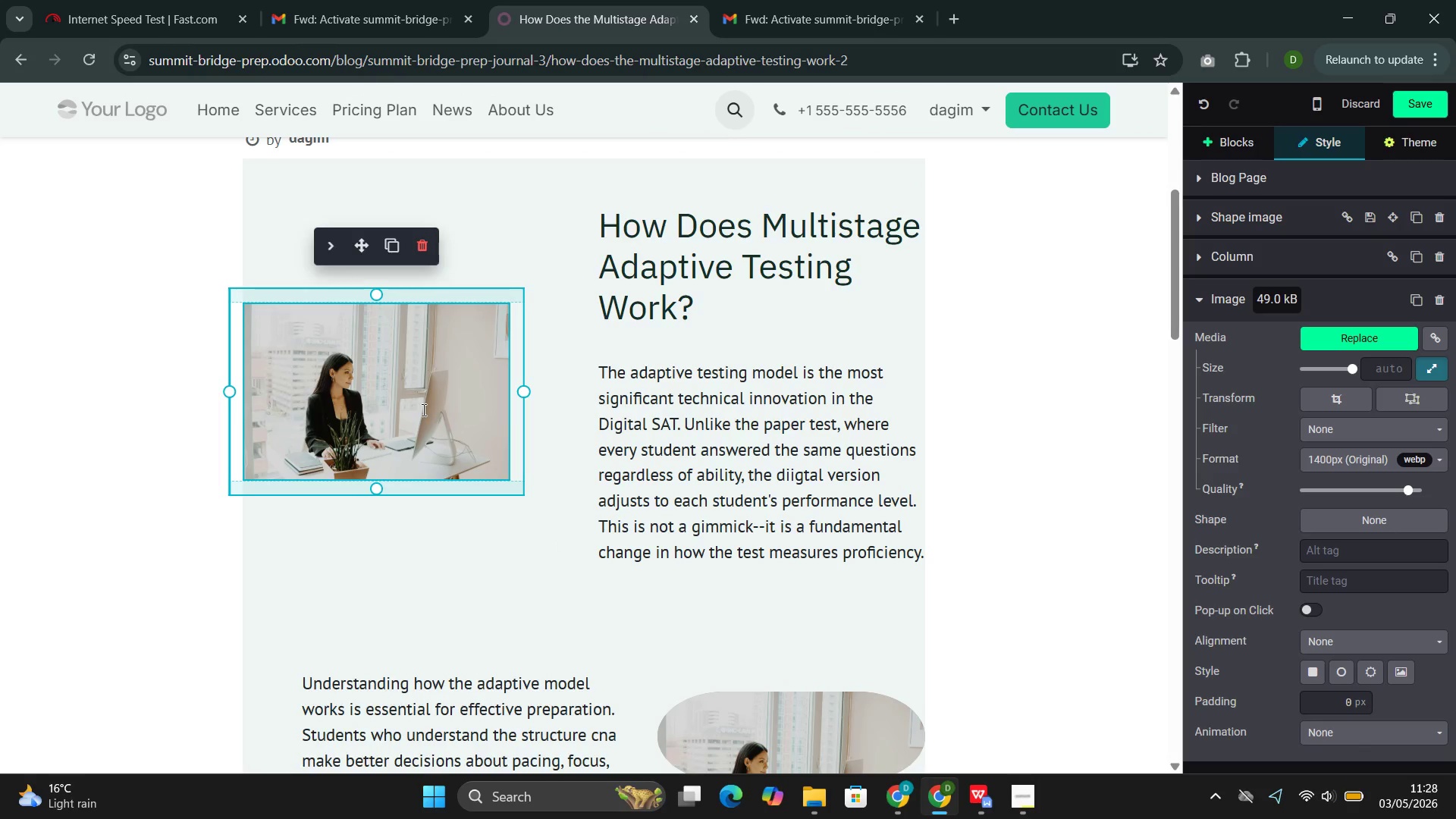 
double_click([458, 392])
 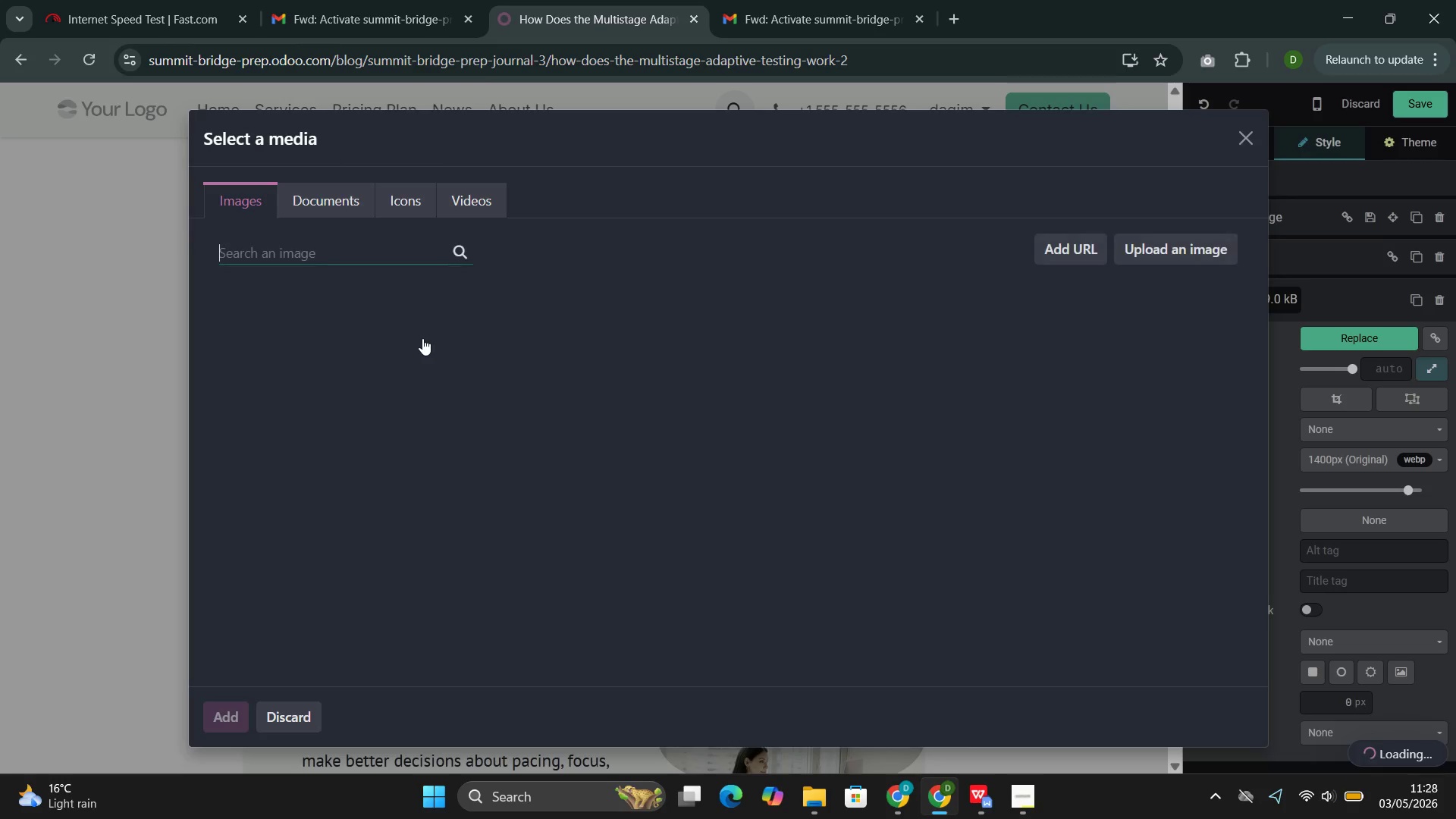 
left_click([384, 253])
 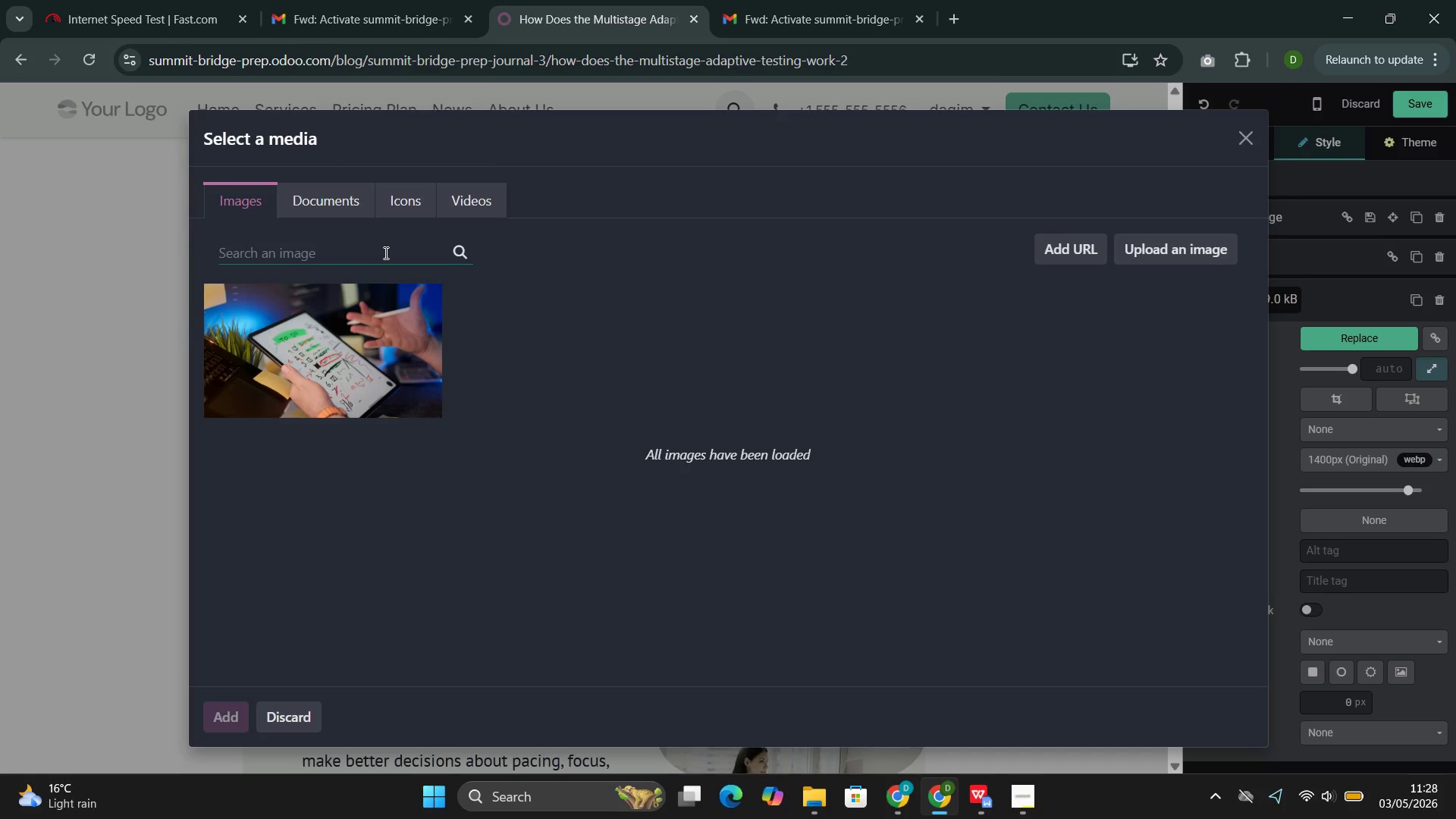 
key(Control+V)
 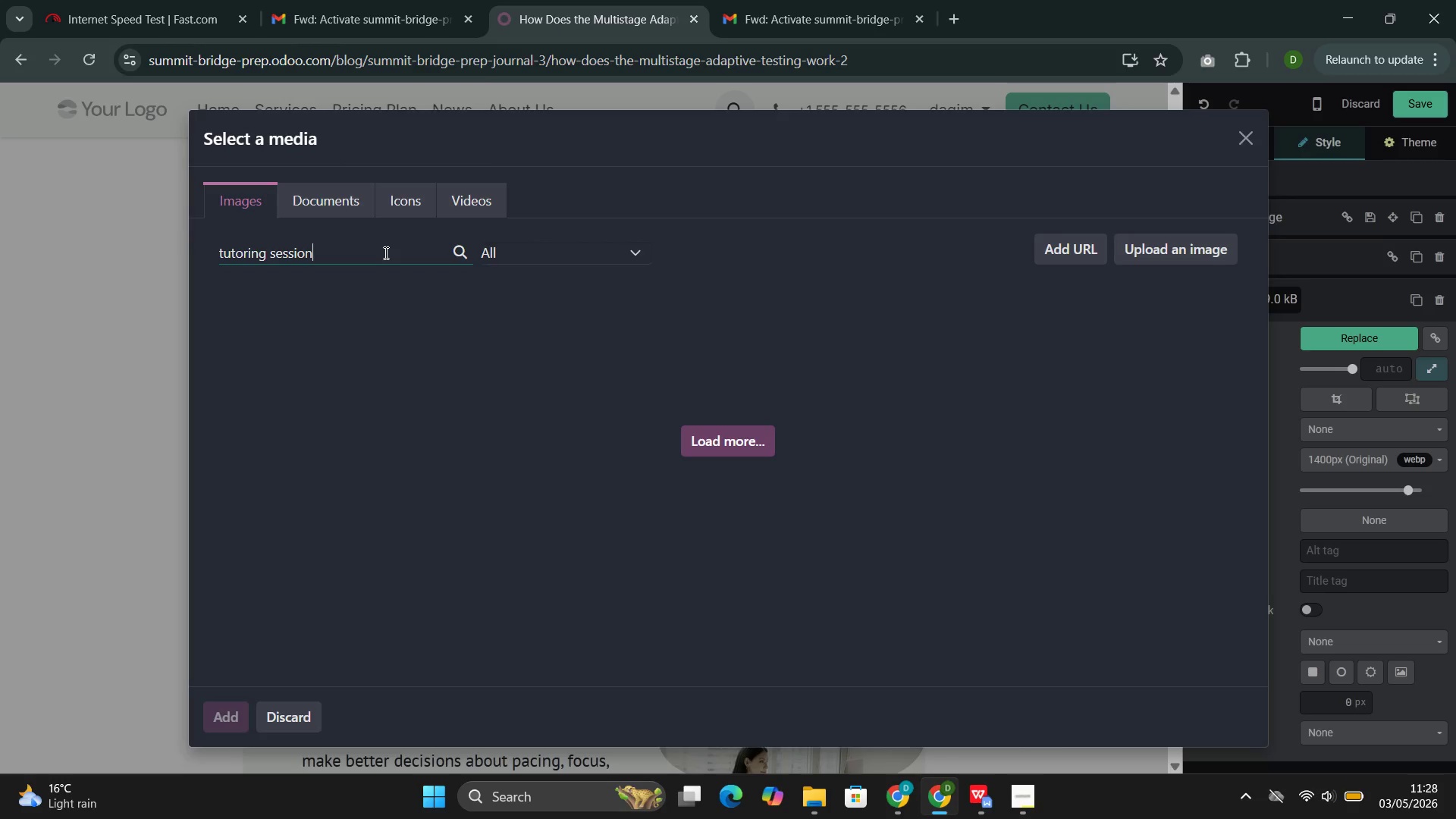 
wait(16.09)
 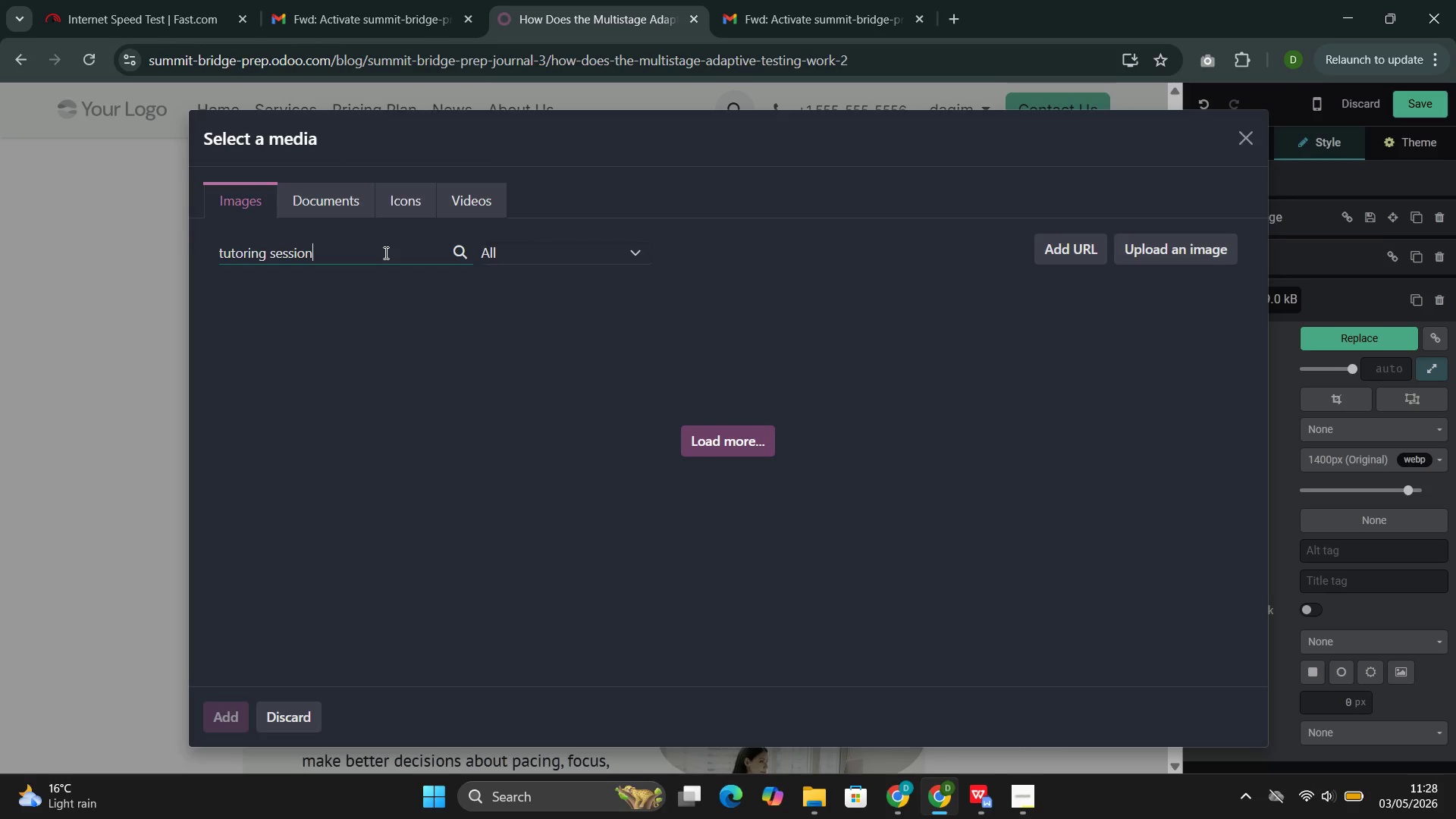 
left_click([679, 500])
 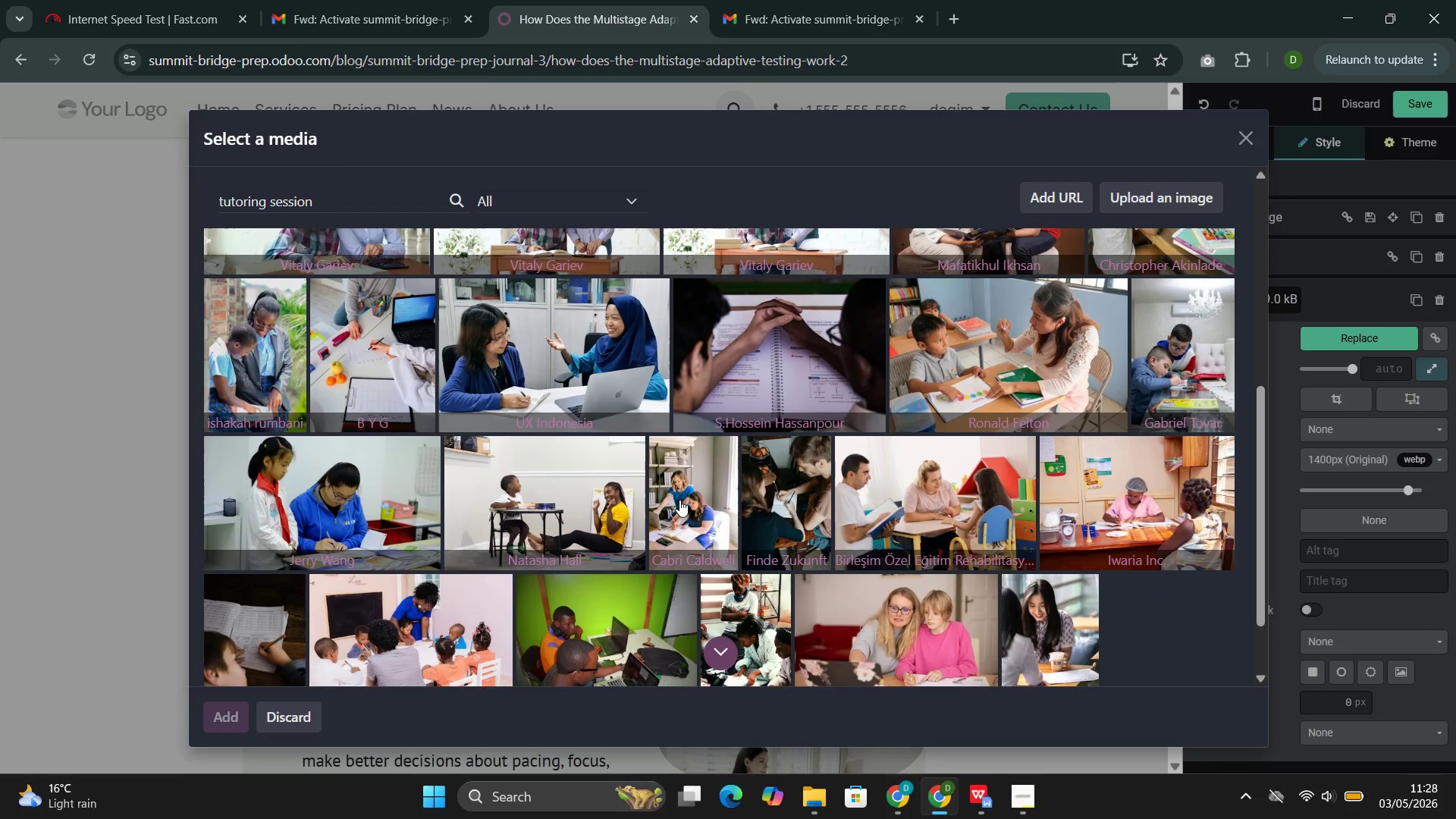 
wait(11.47)
 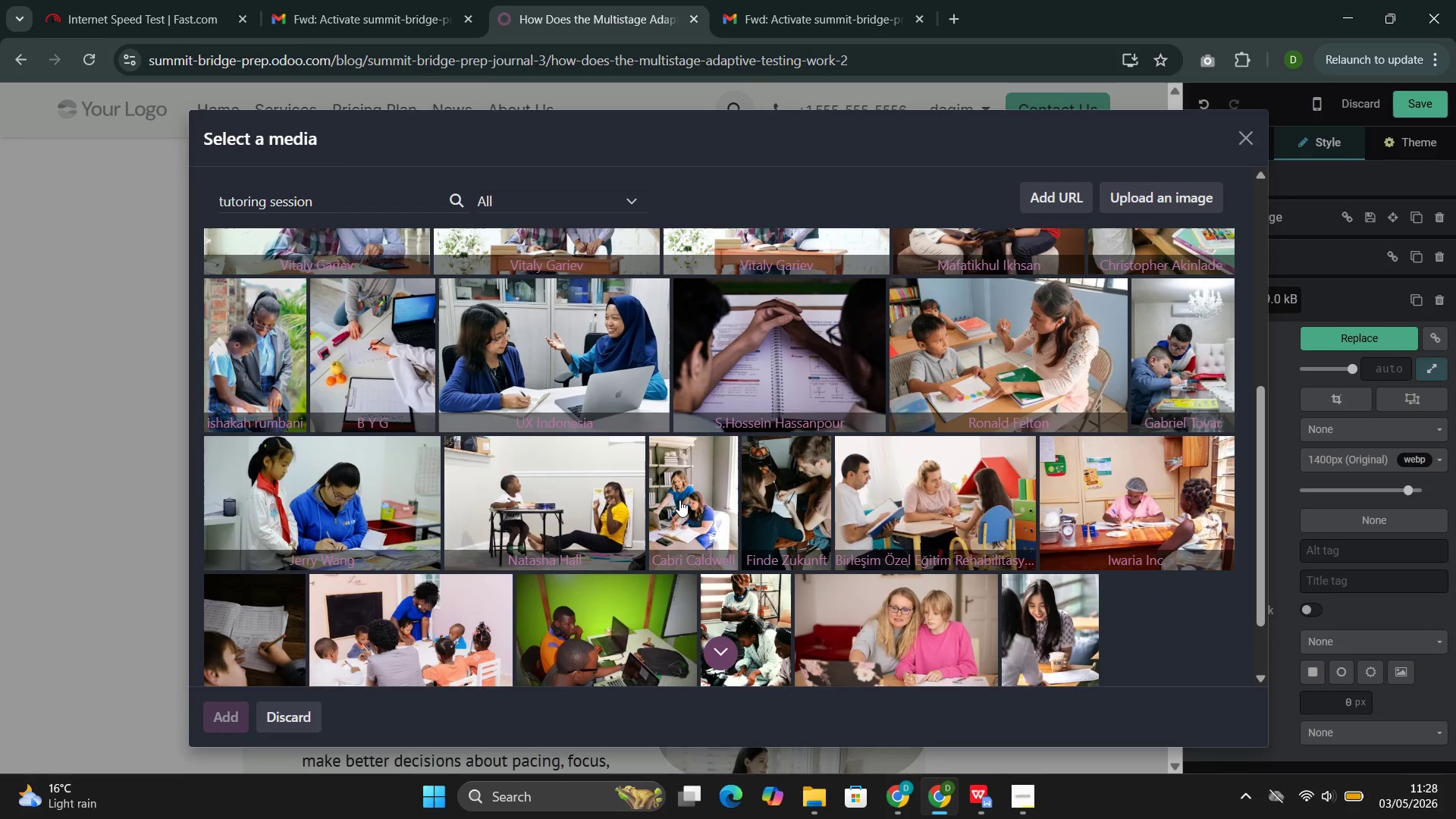 
left_click([767, 456])
 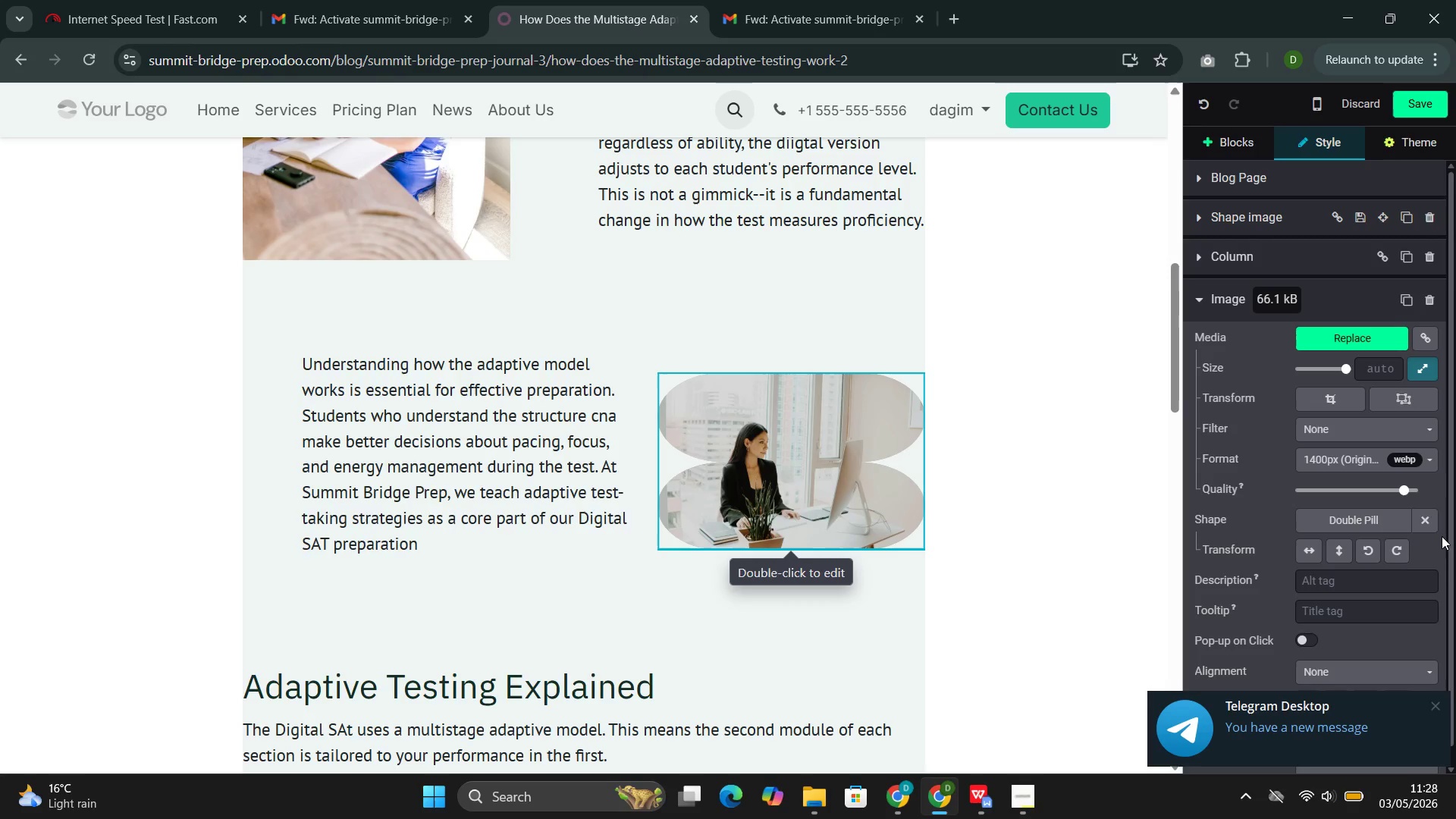 
left_click([1430, 520])
 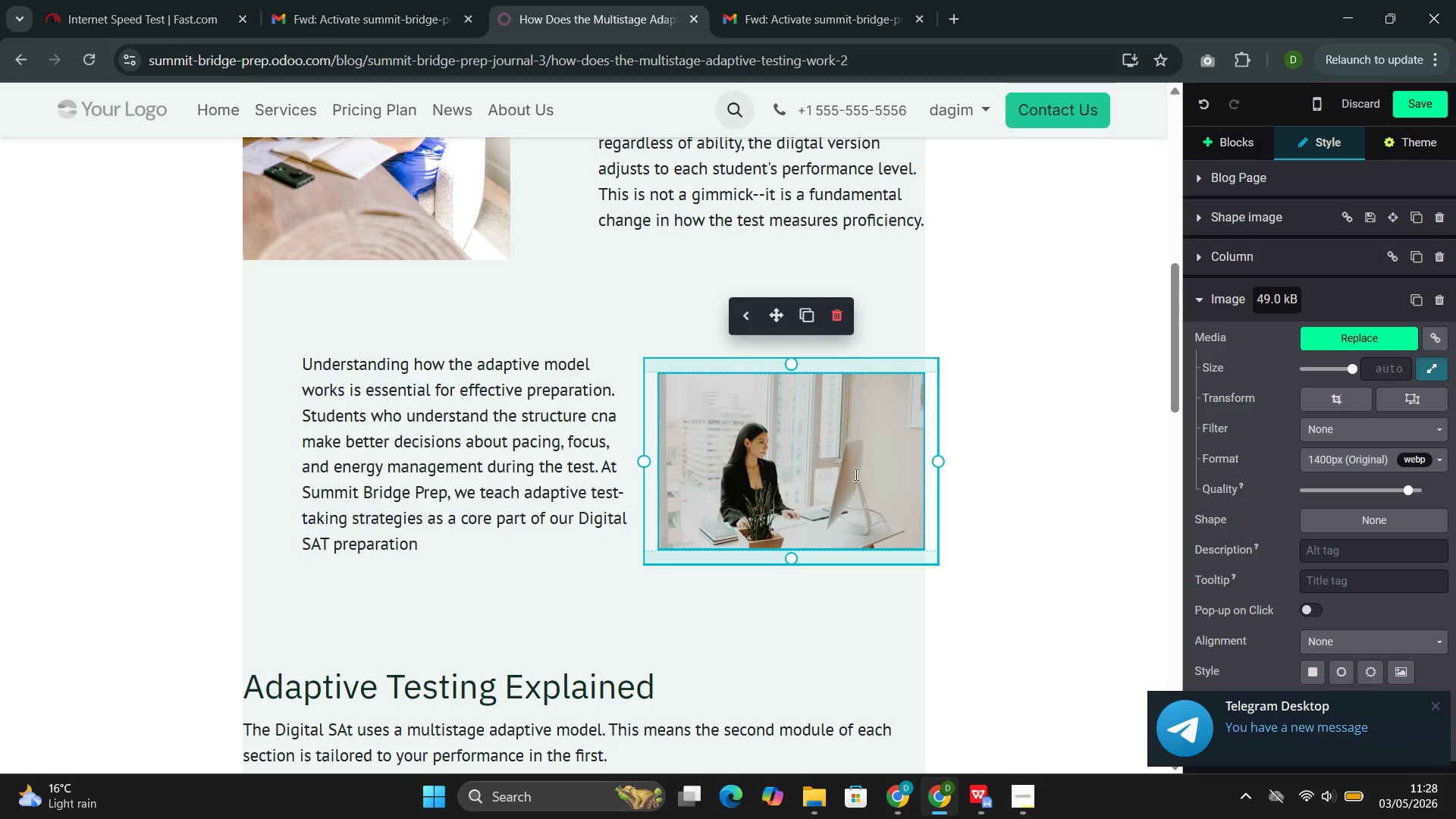 
double_click([855, 474])
 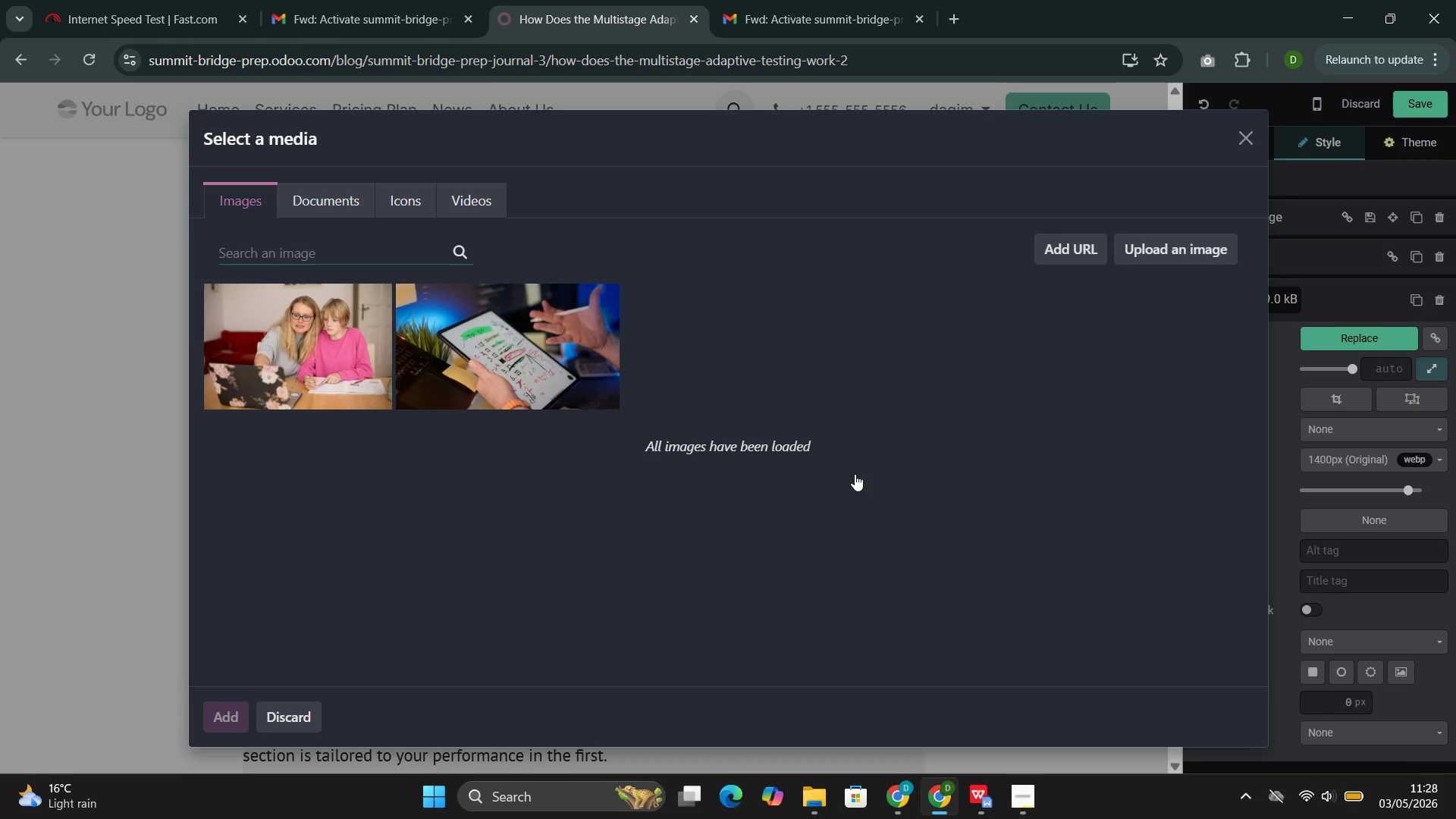 
key(Control+V)
 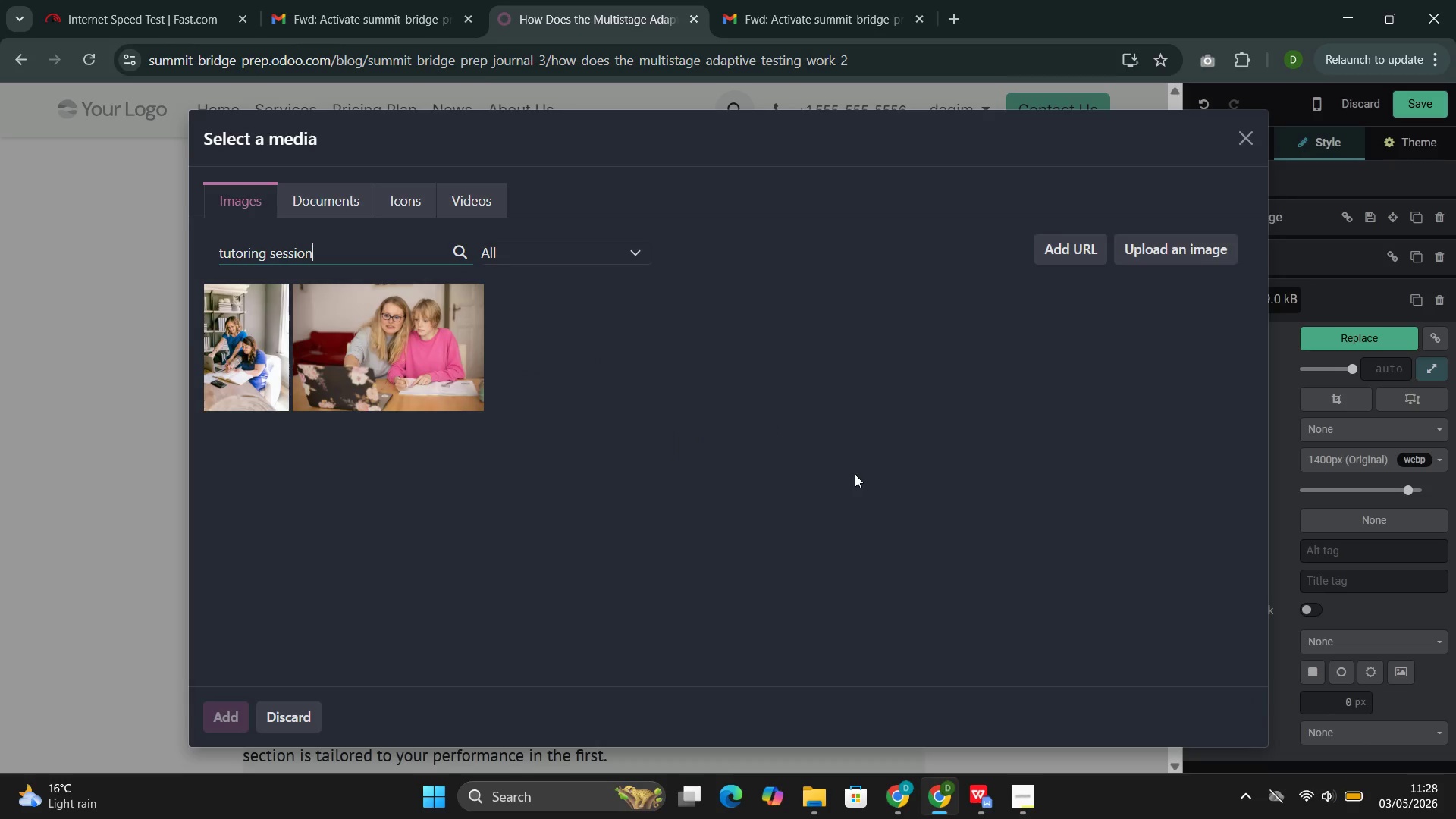 
wait(8.59)
 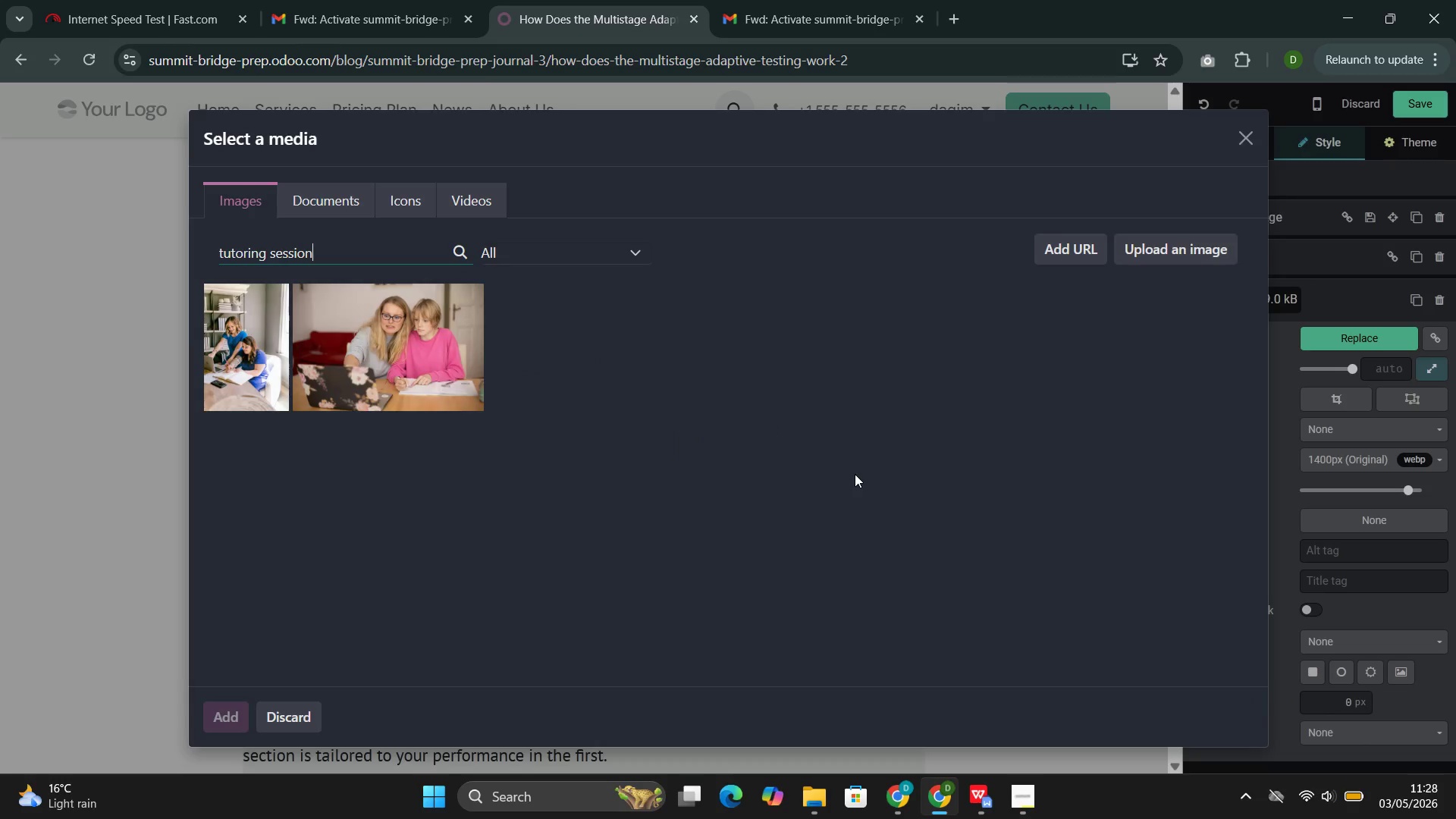 
left_click([777, 418])
 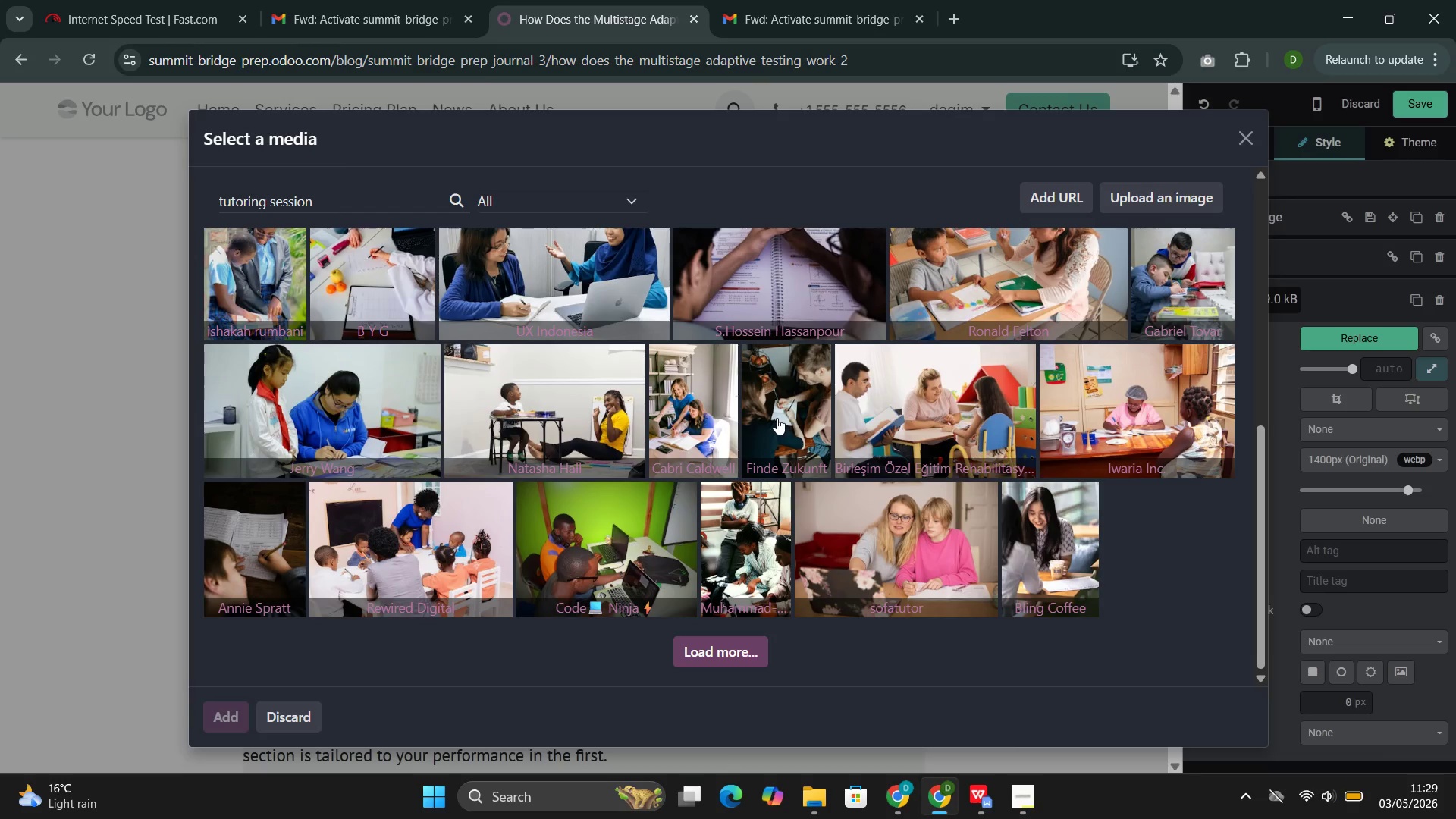 
wait(12.06)
 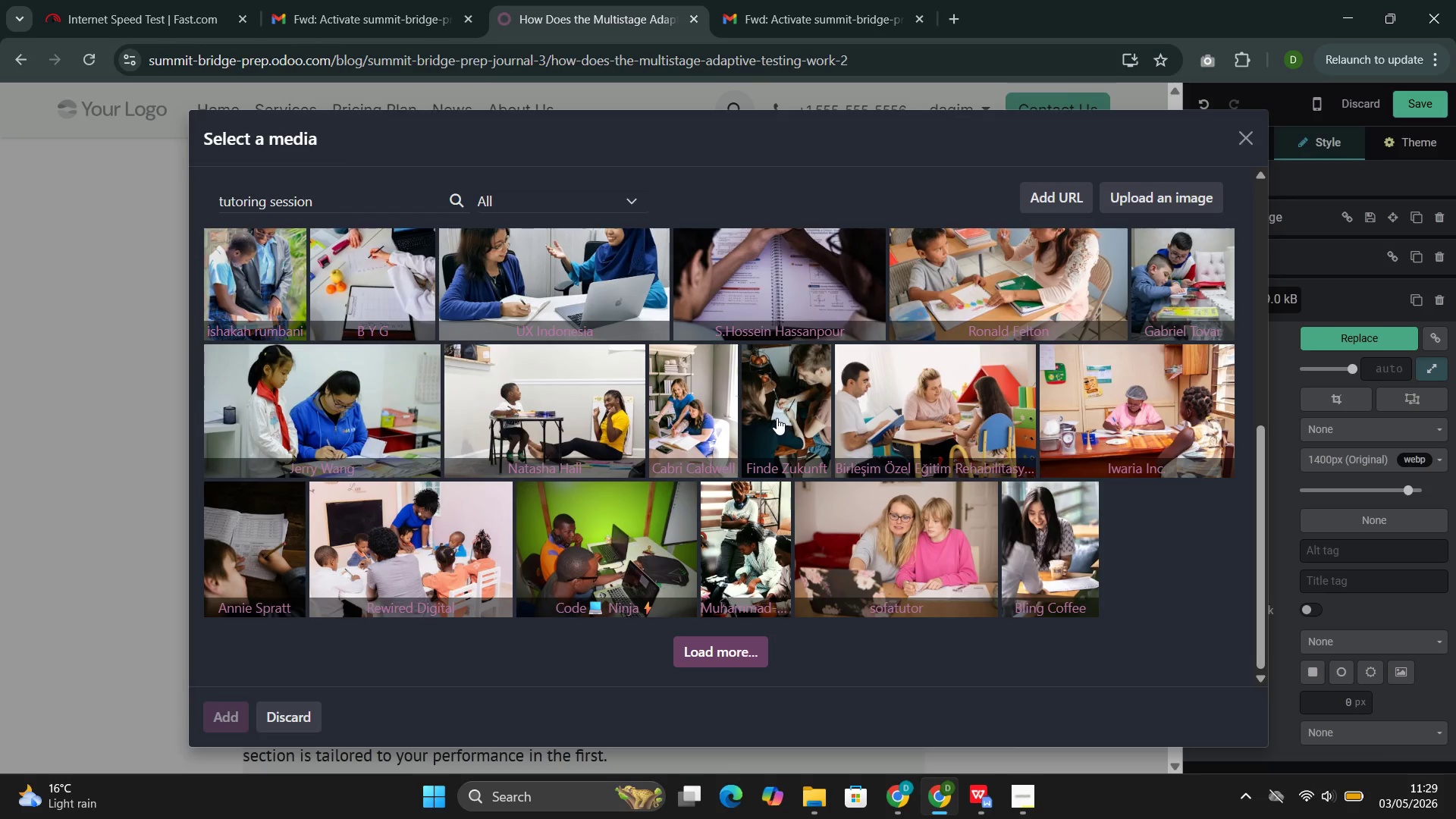 
left_click([400, 458])
 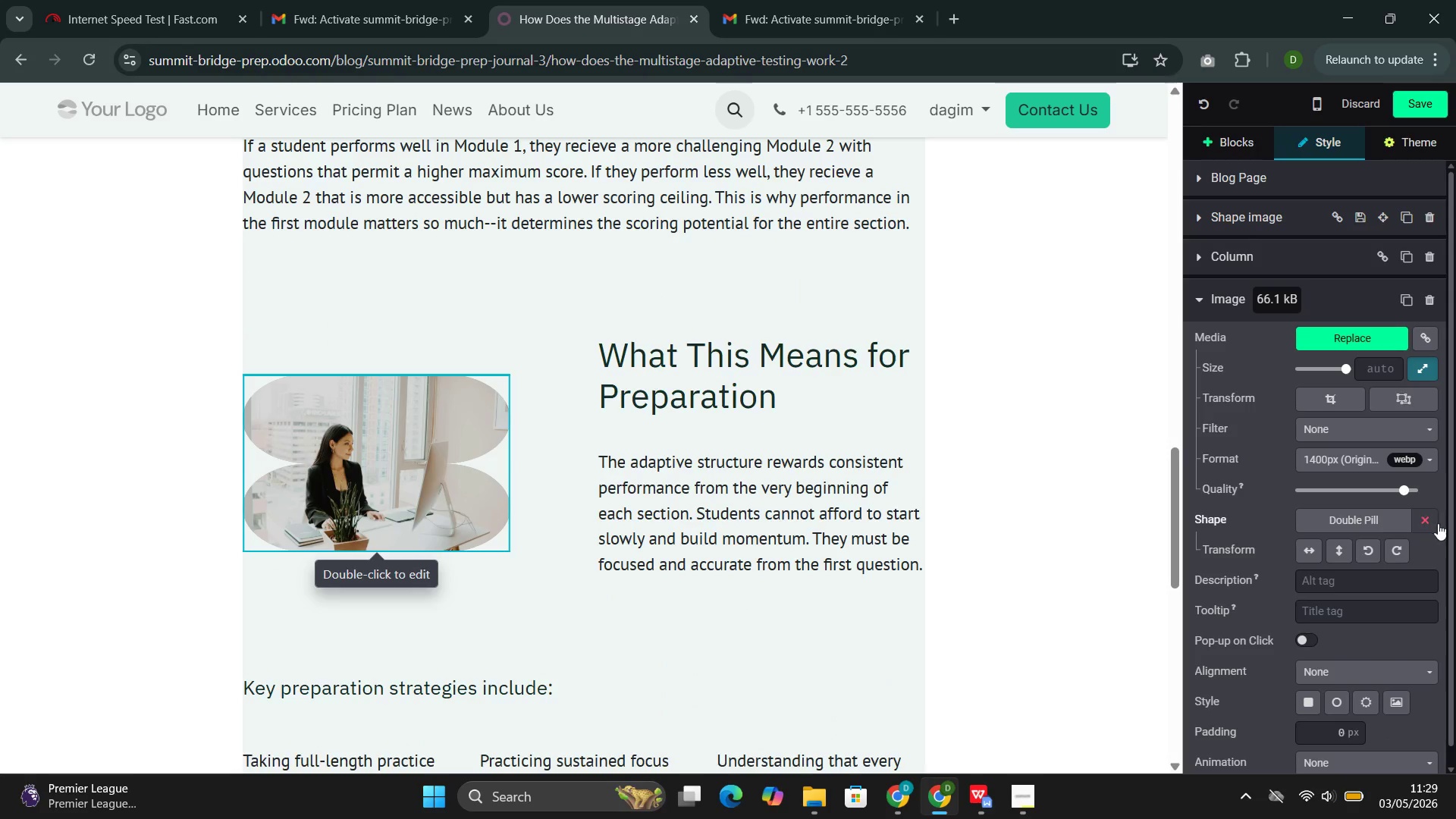 
left_click([1427, 518])
 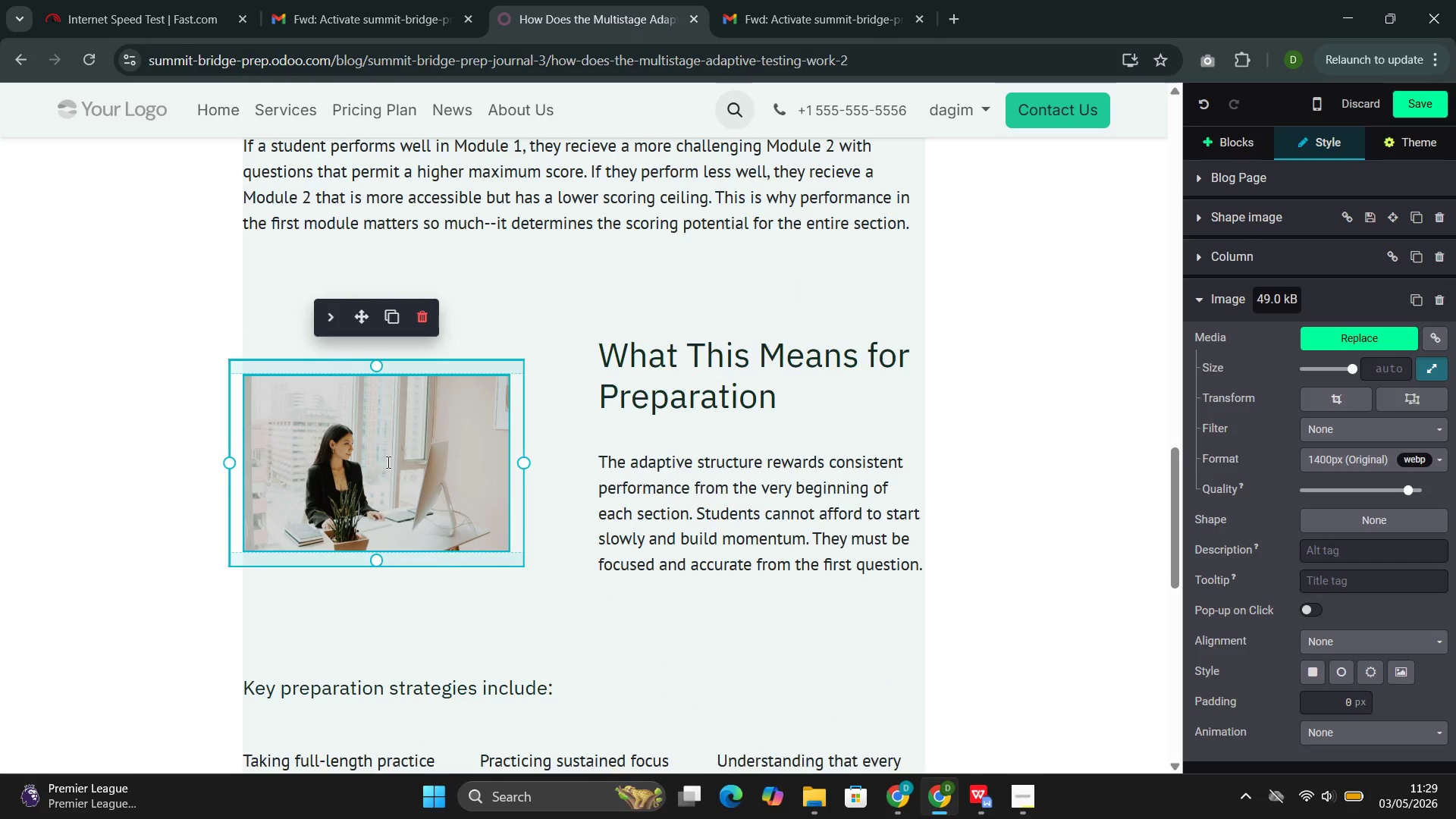 
double_click([388, 462])
 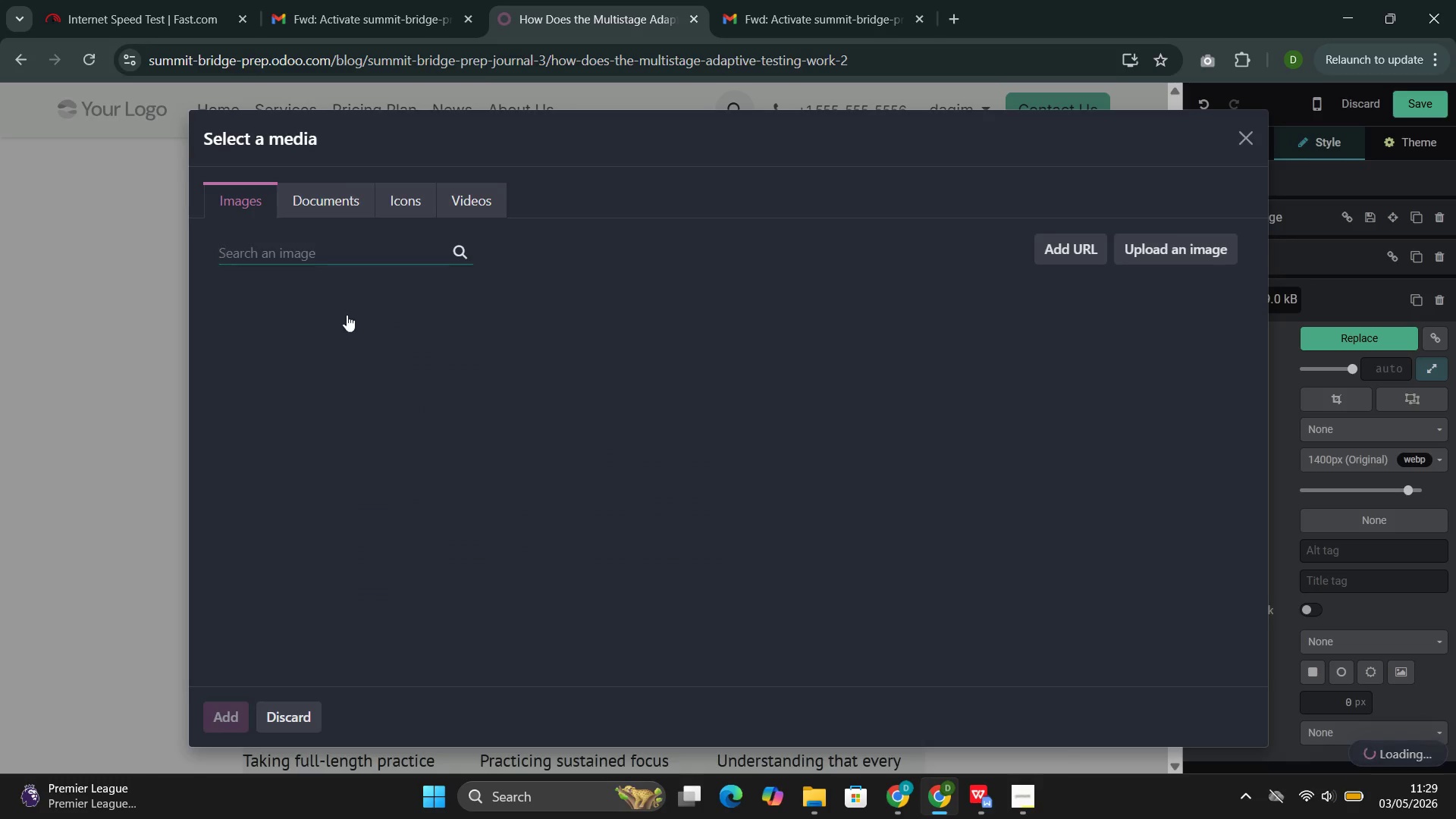 
left_click([332, 257])
 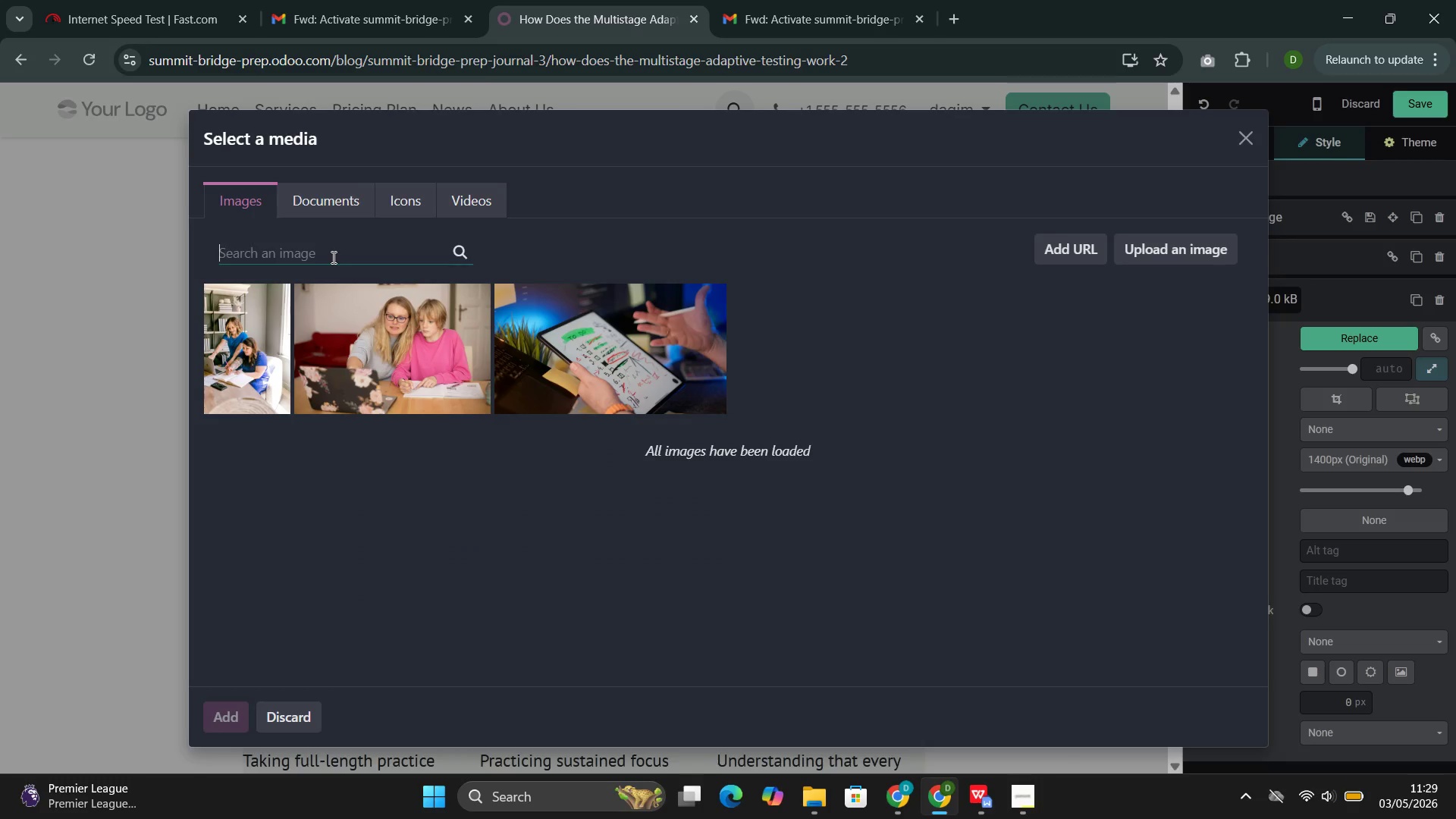 
type(student )
 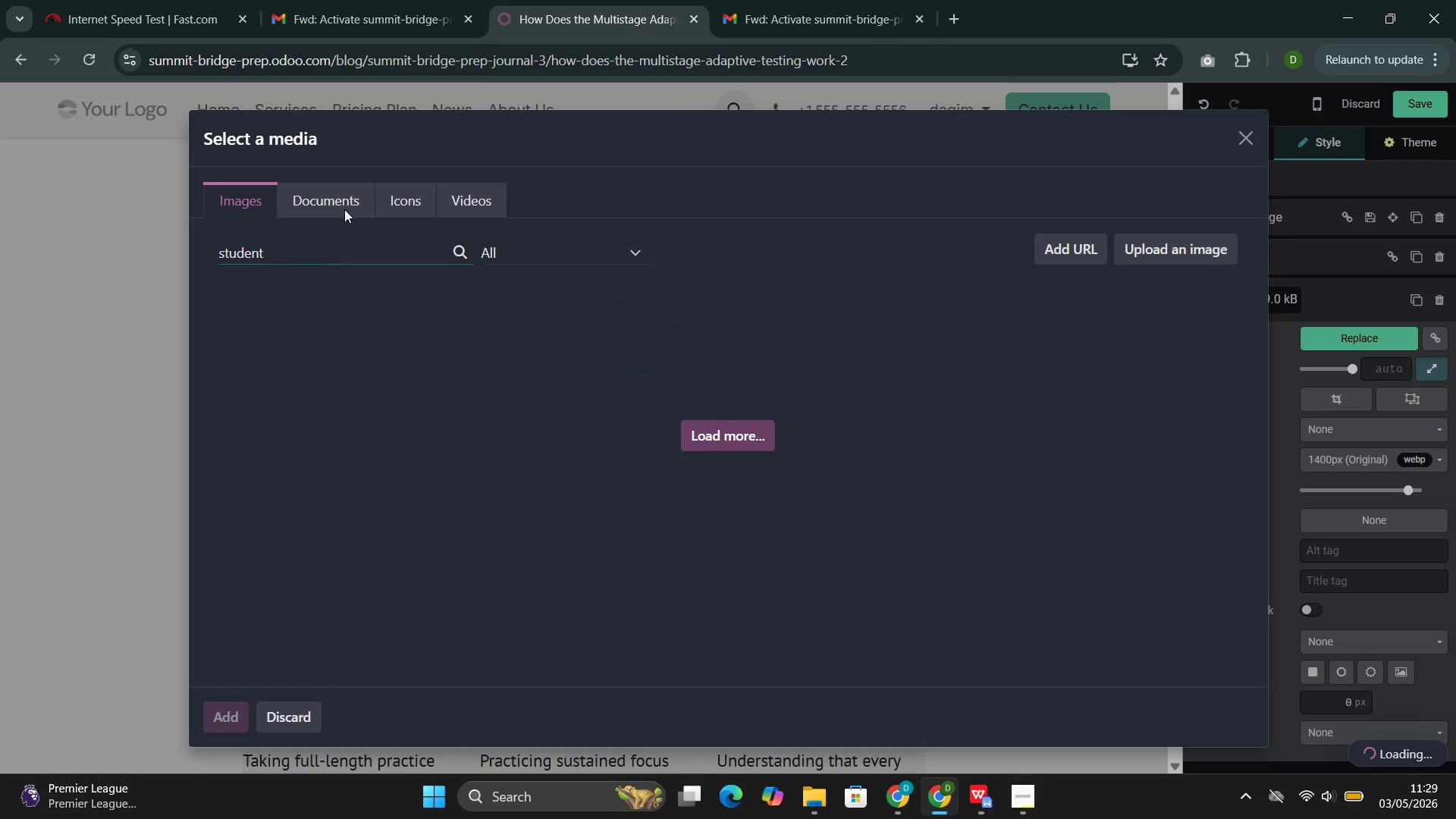 
type(learing )
 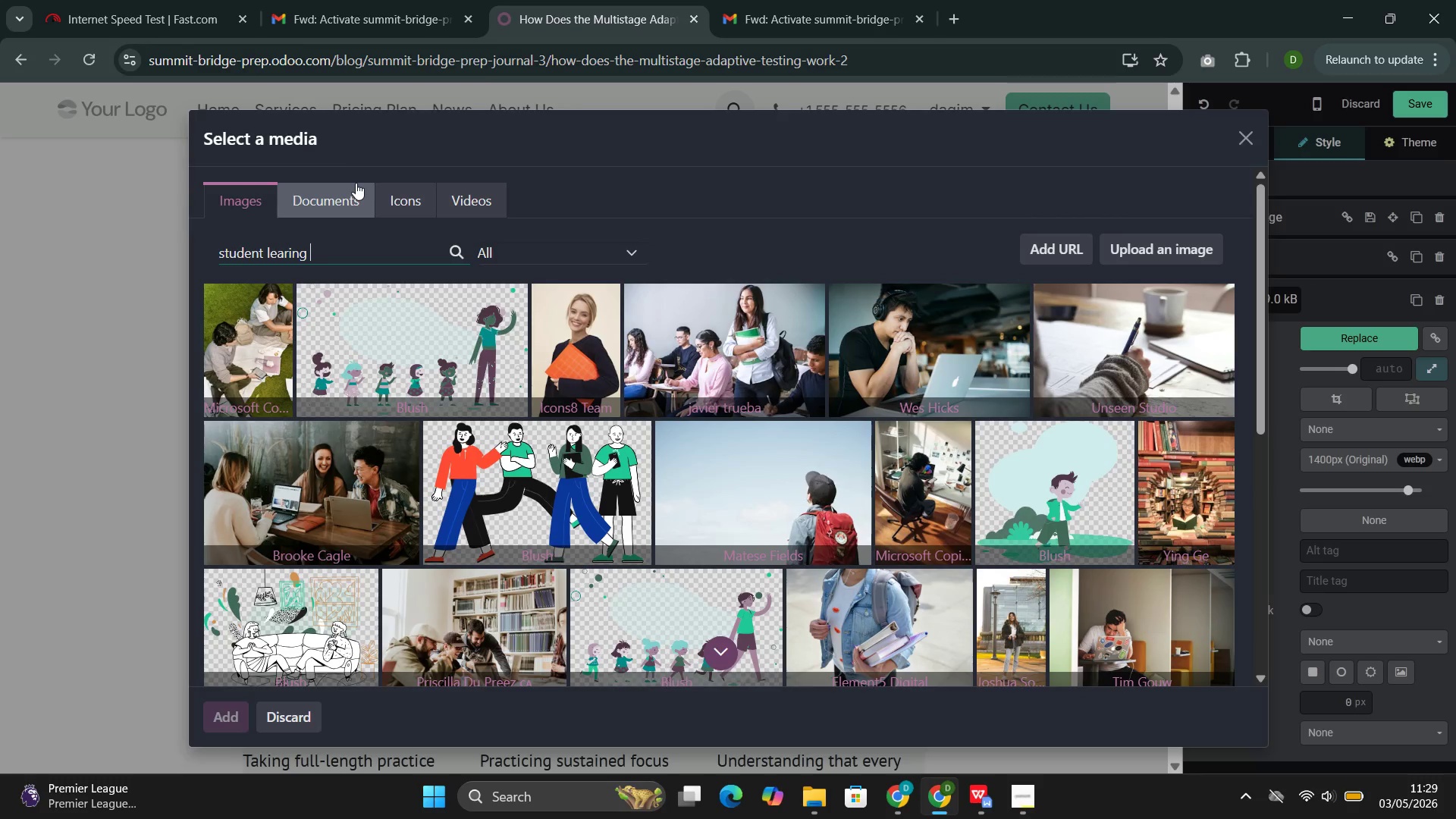 
type(laotop)
 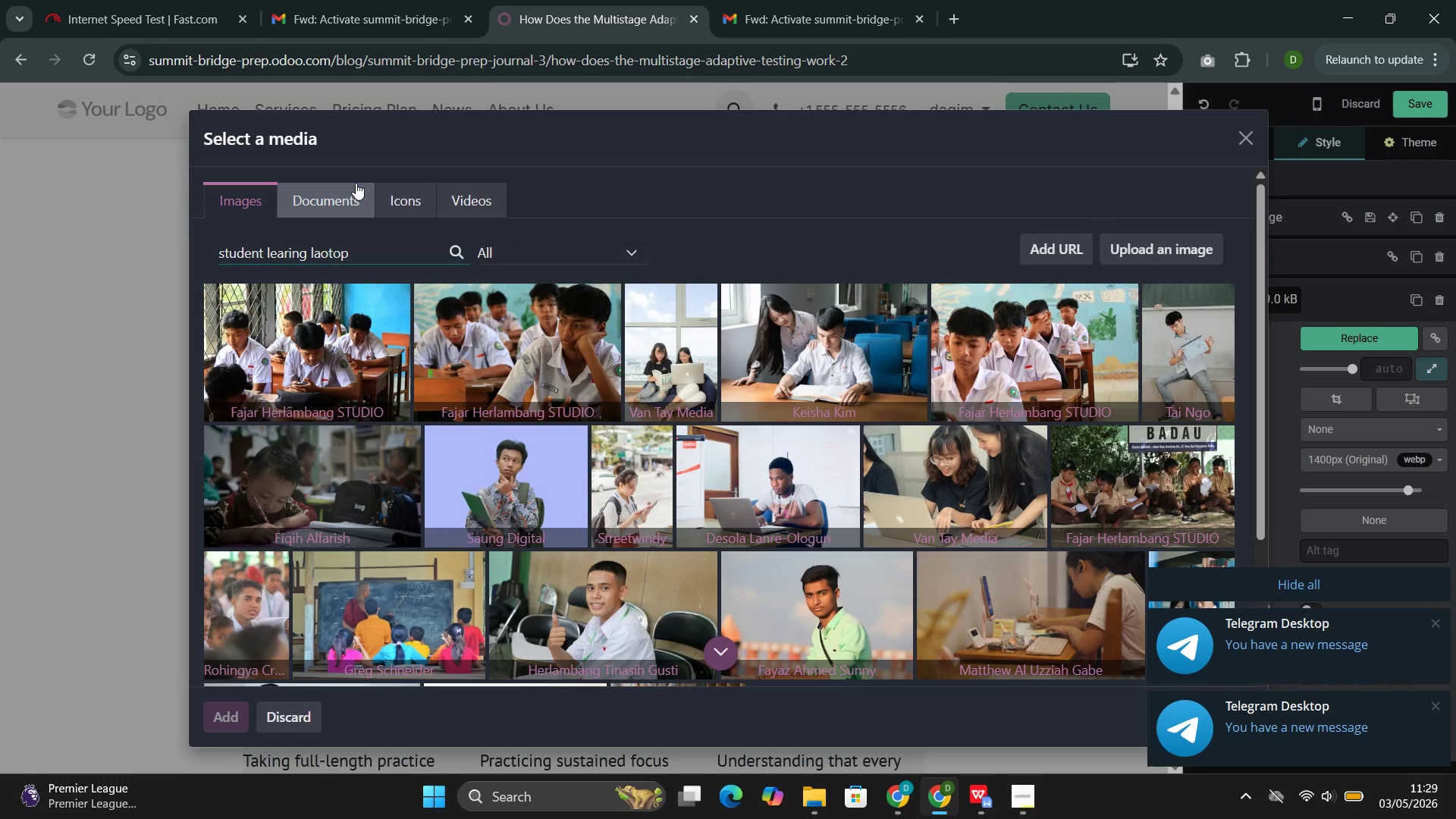 
wait(34.2)
 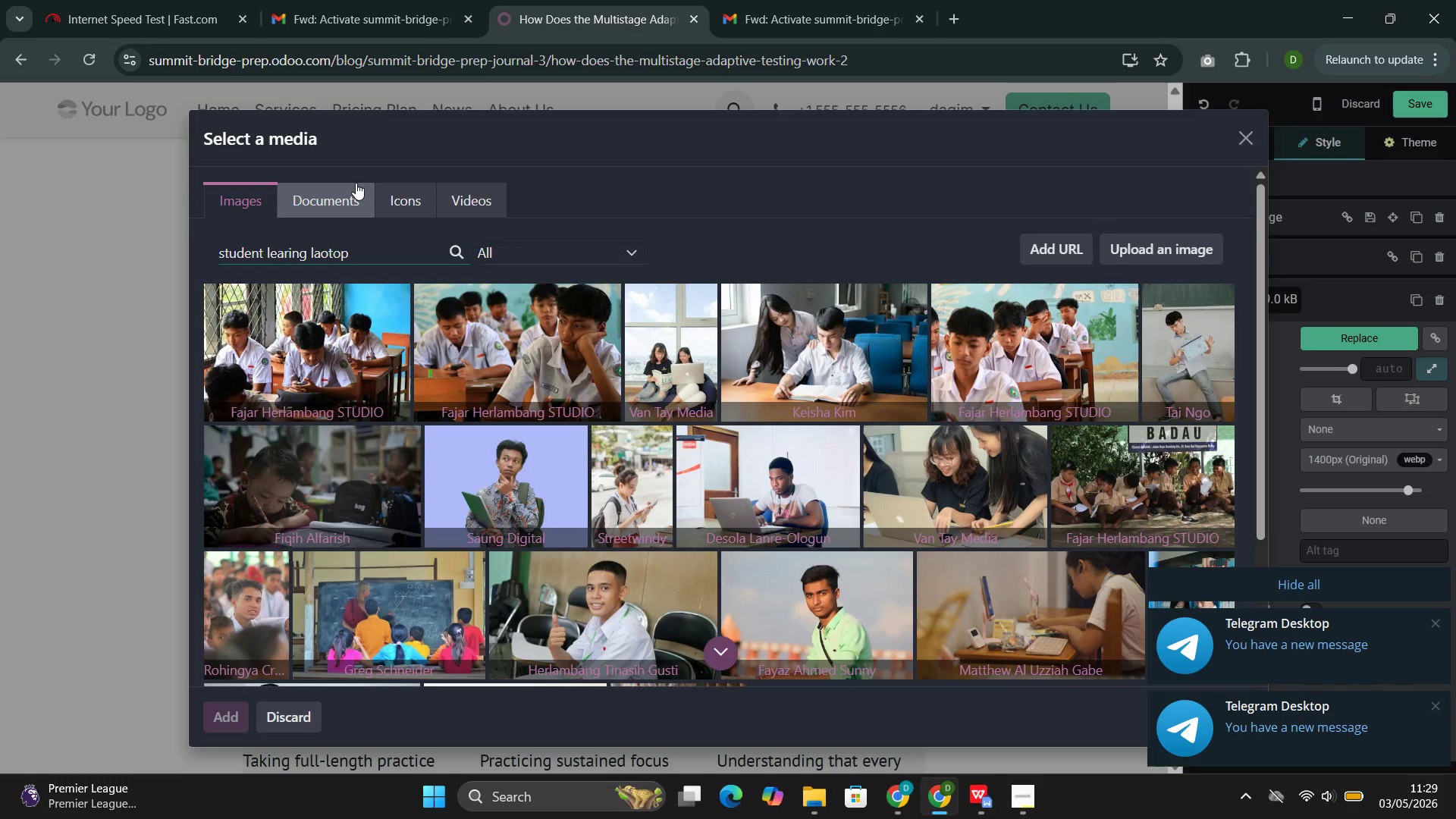 
left_click([935, 499])
 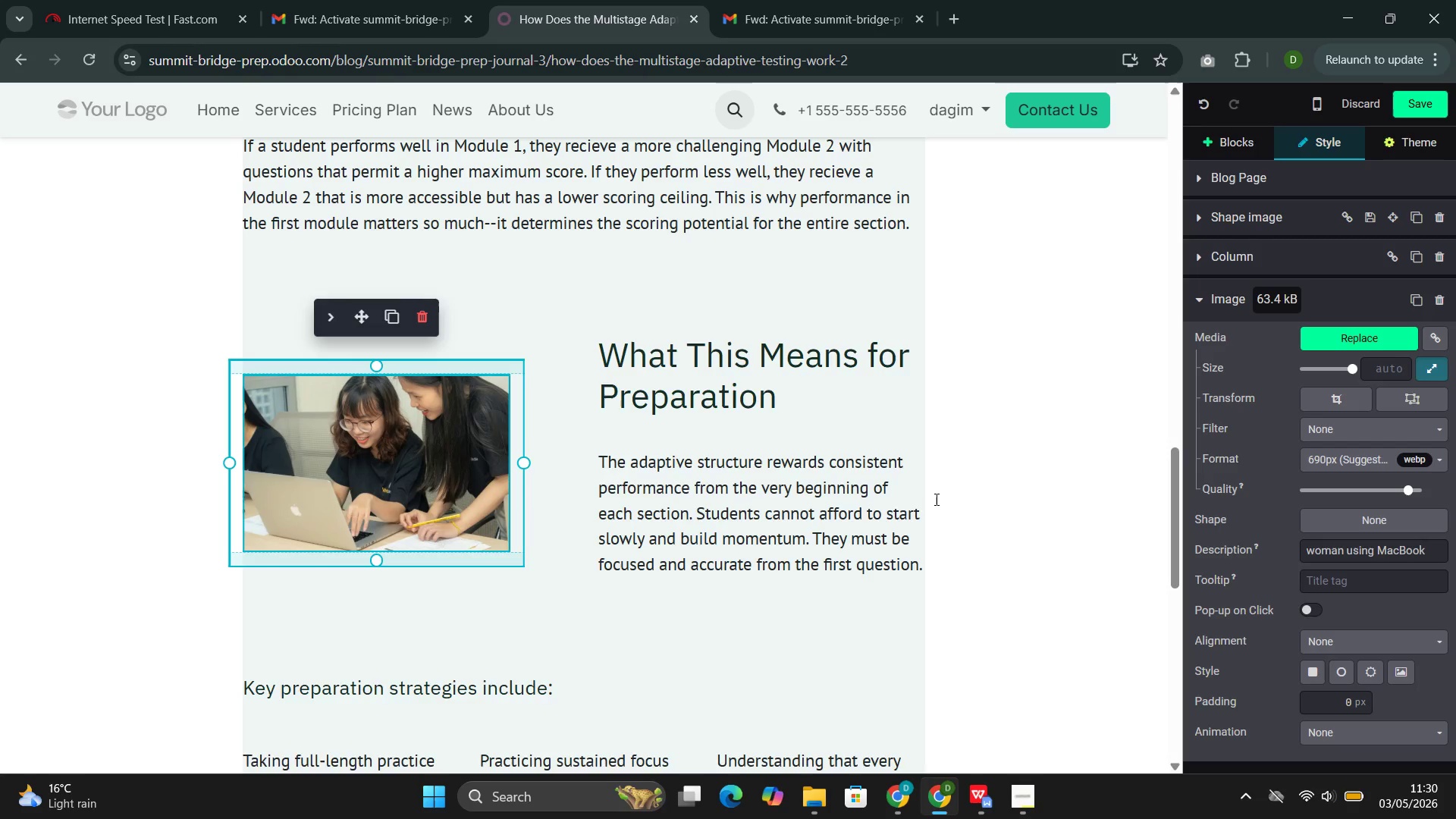 
wait(17.77)
 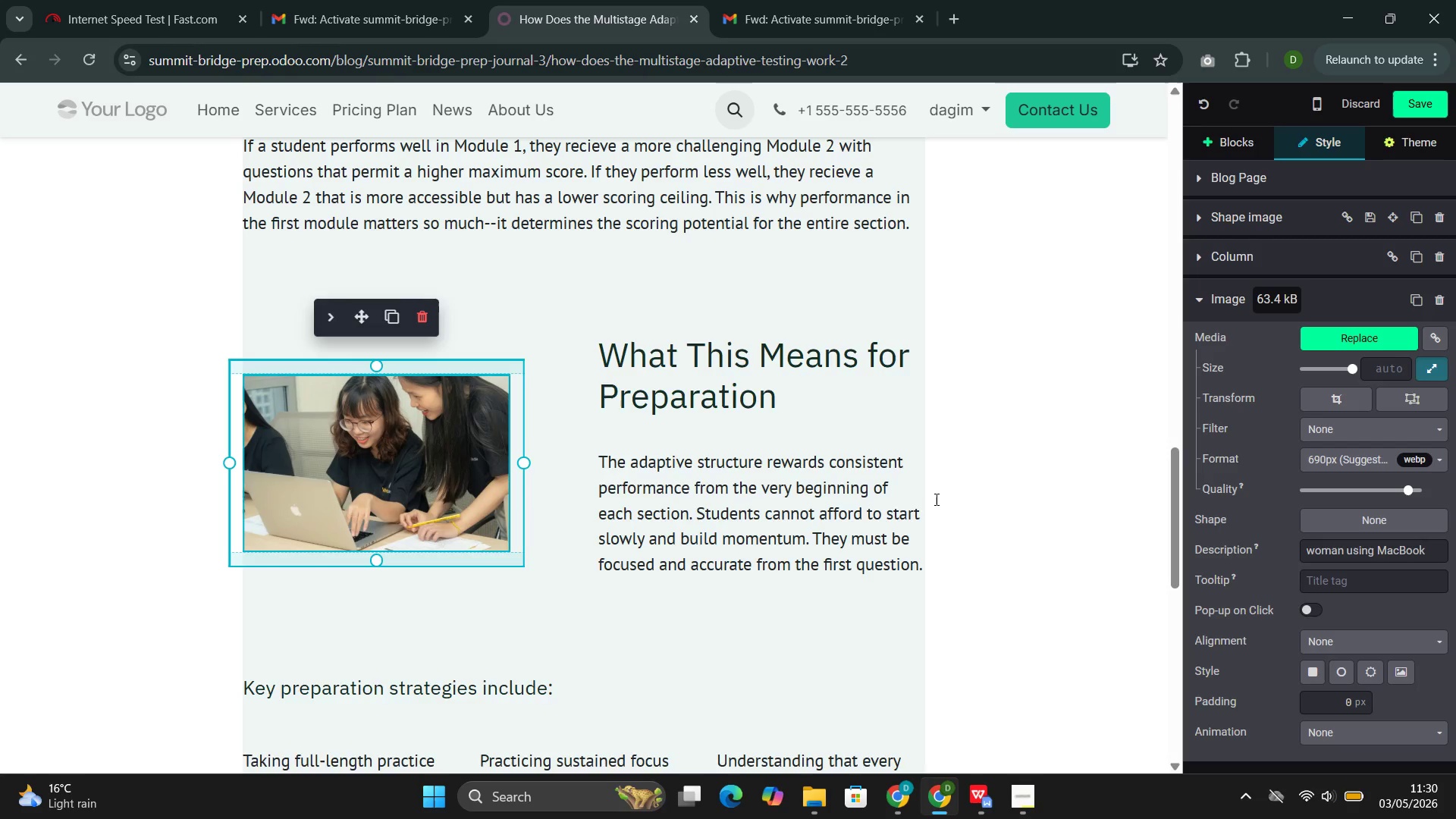 
left_click([394, 628])
 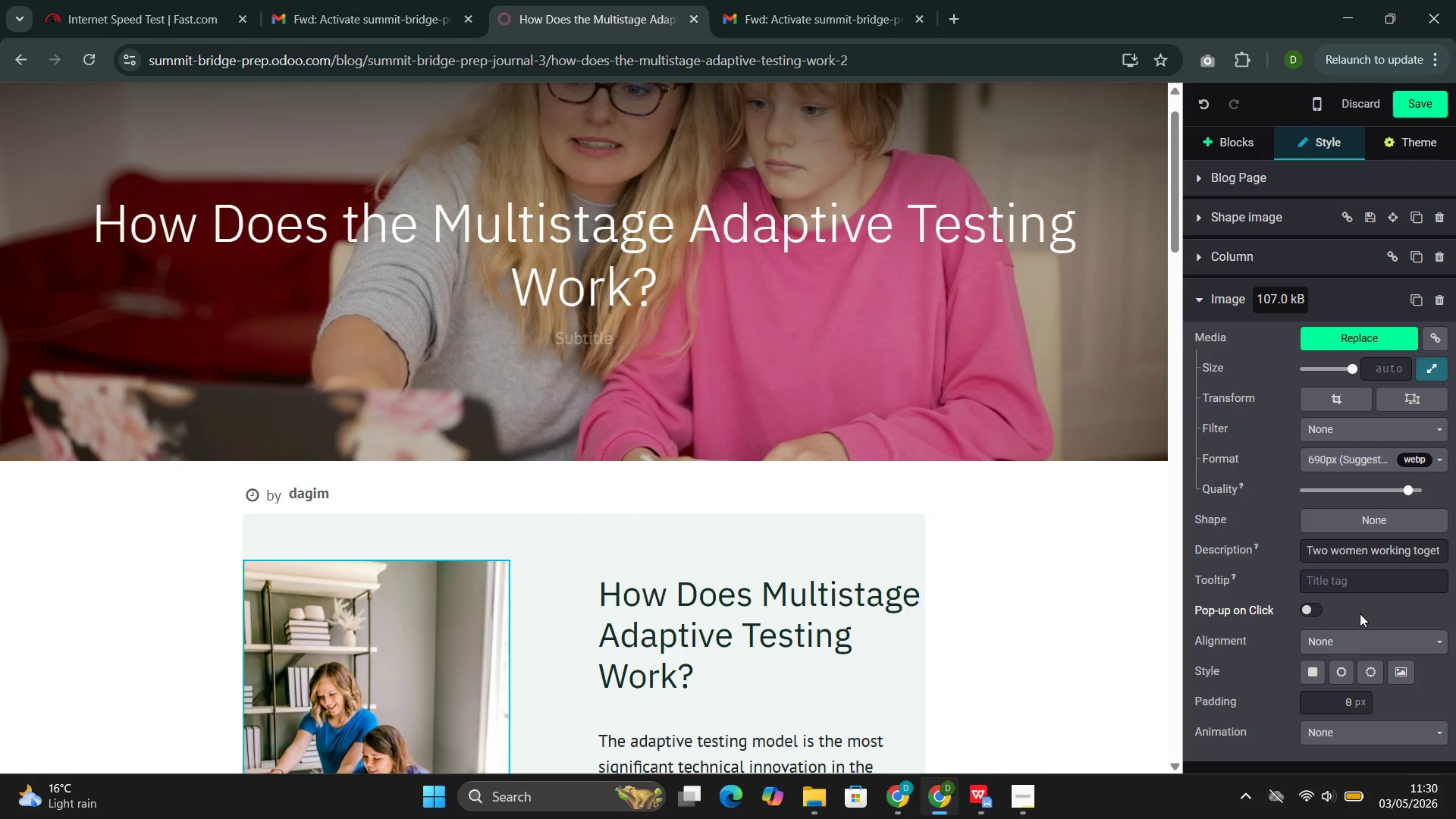 
wait(5.66)
 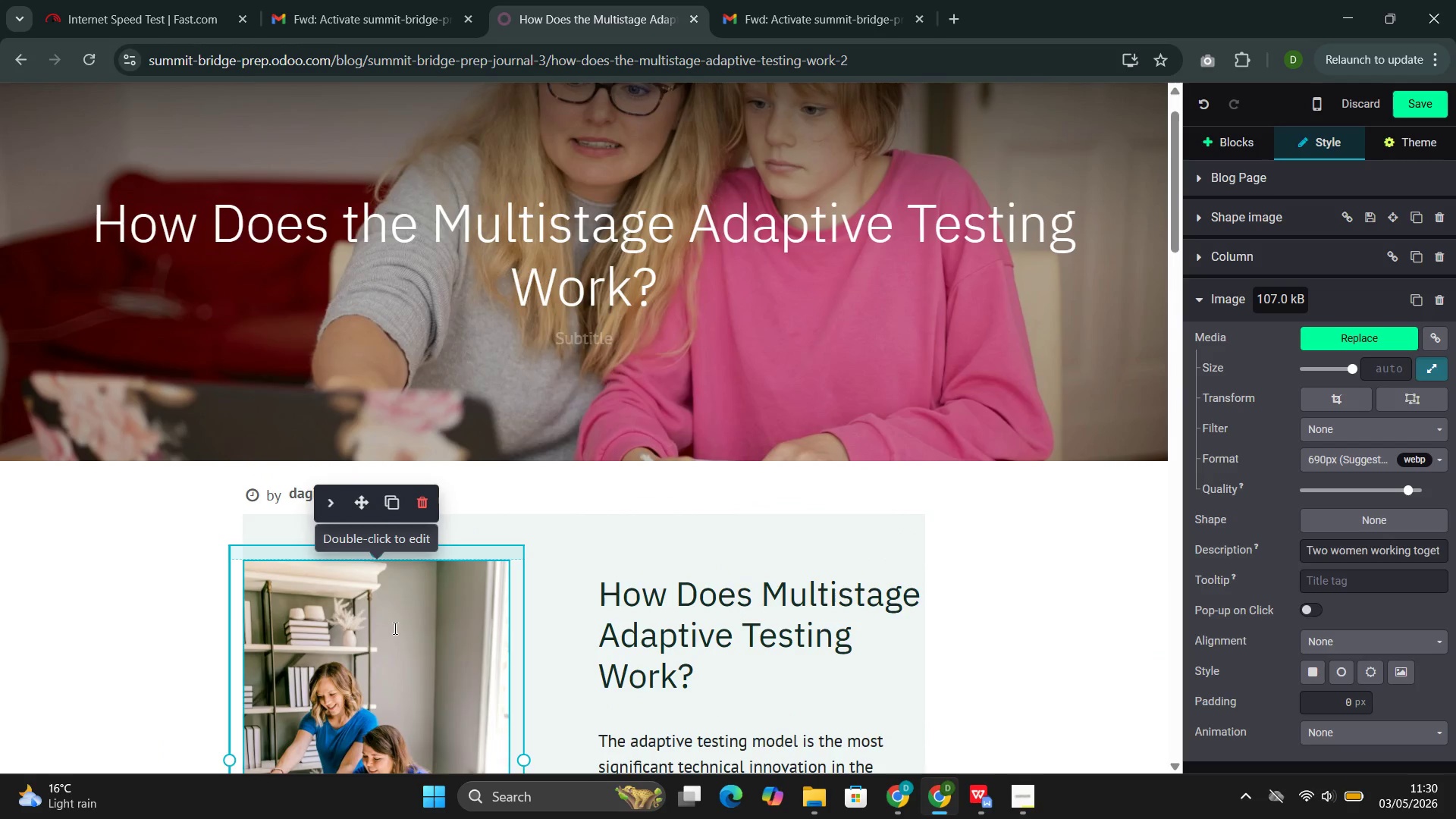 
left_click([1346, 731])
 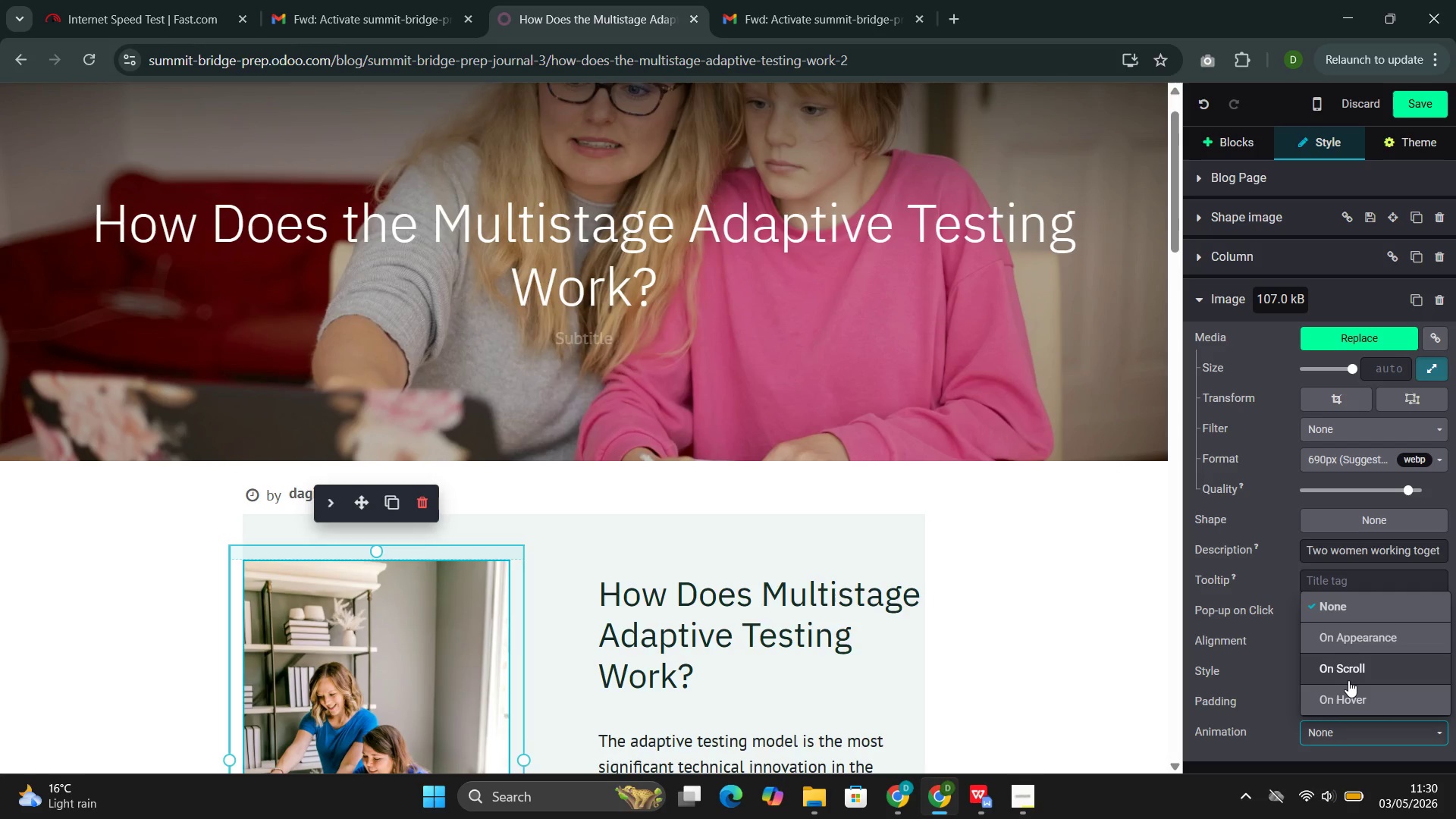 
left_click([1348, 680])
 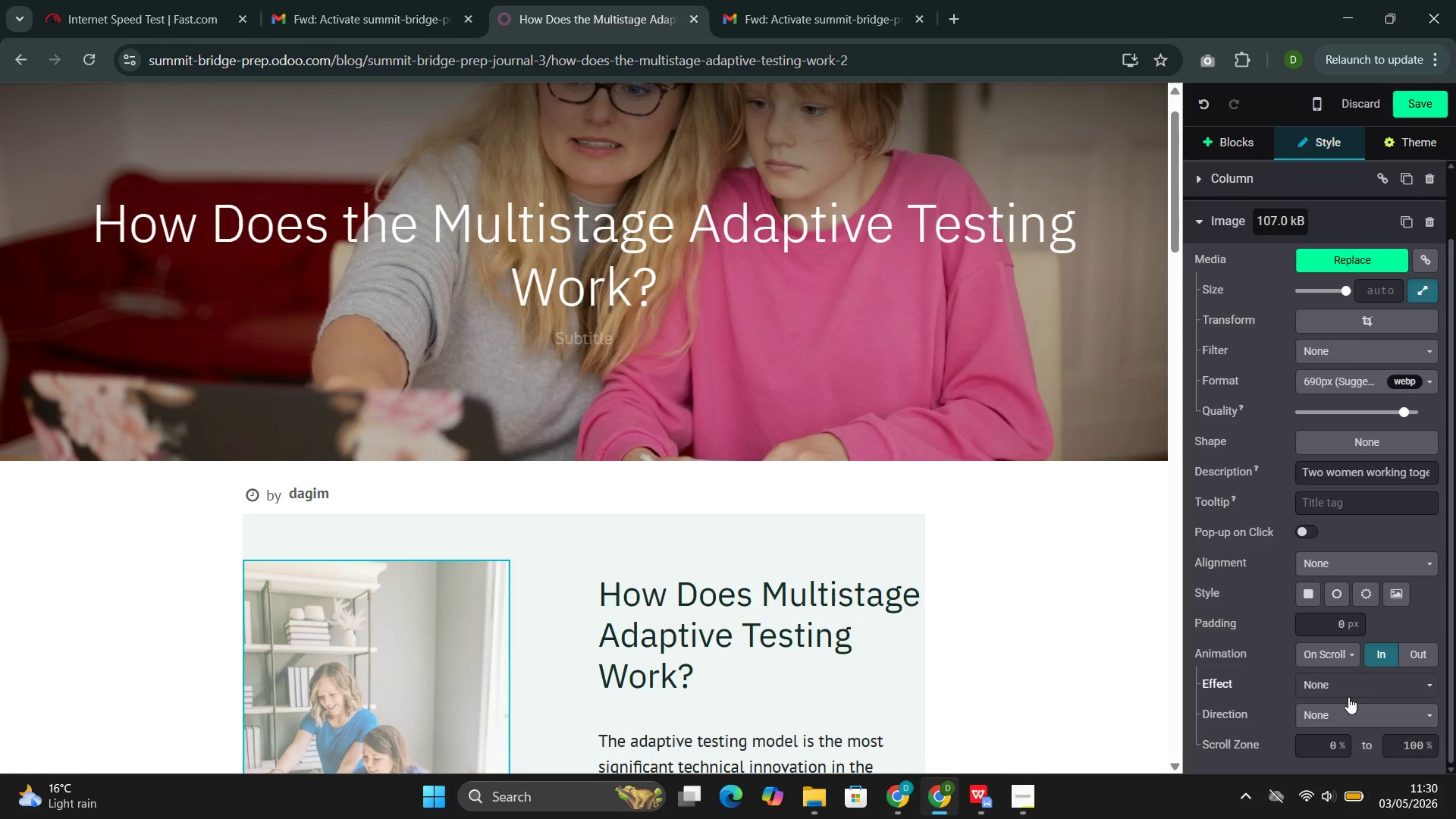 
left_click([1346, 705])
 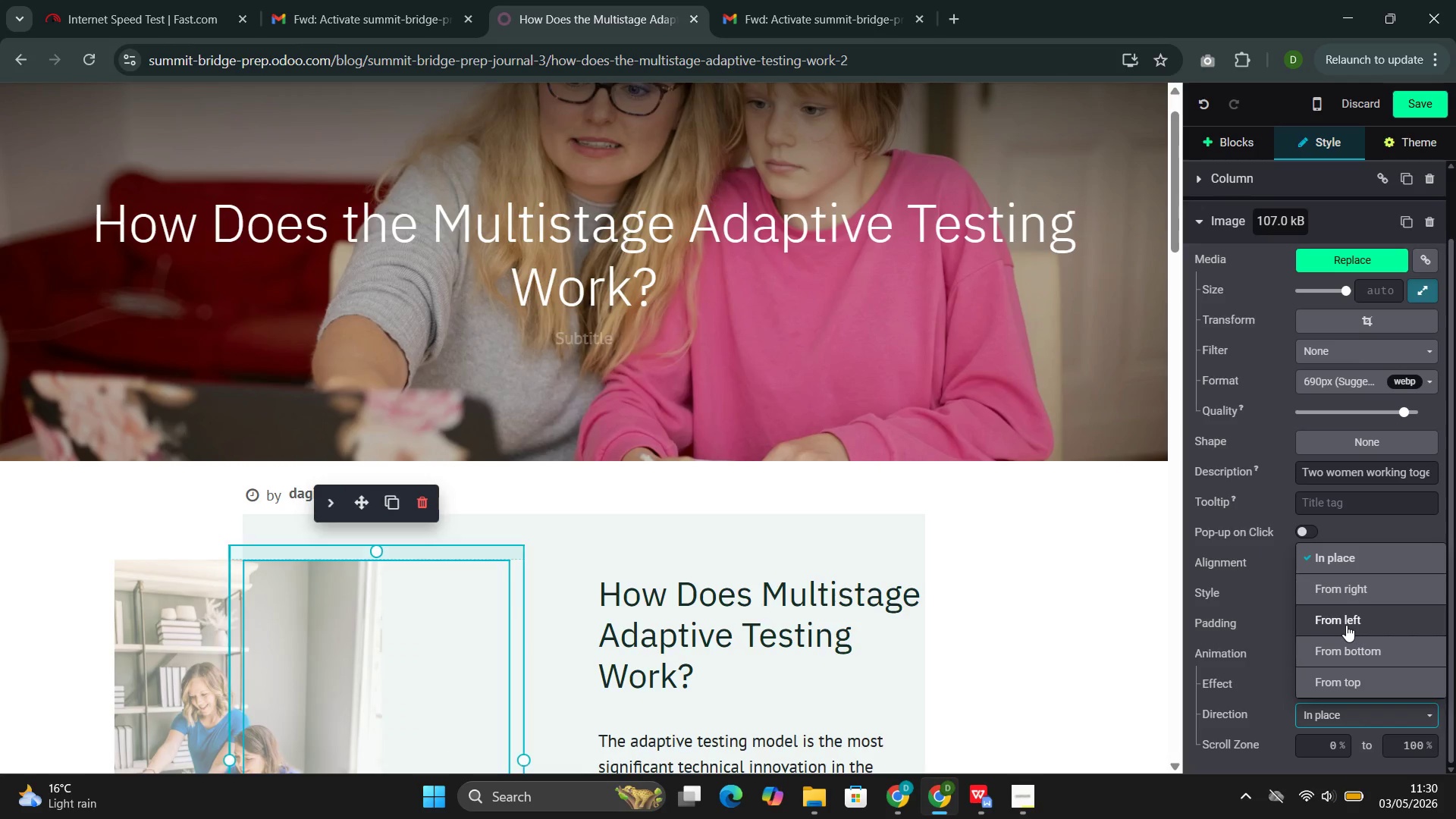 
left_click([1346, 625])
 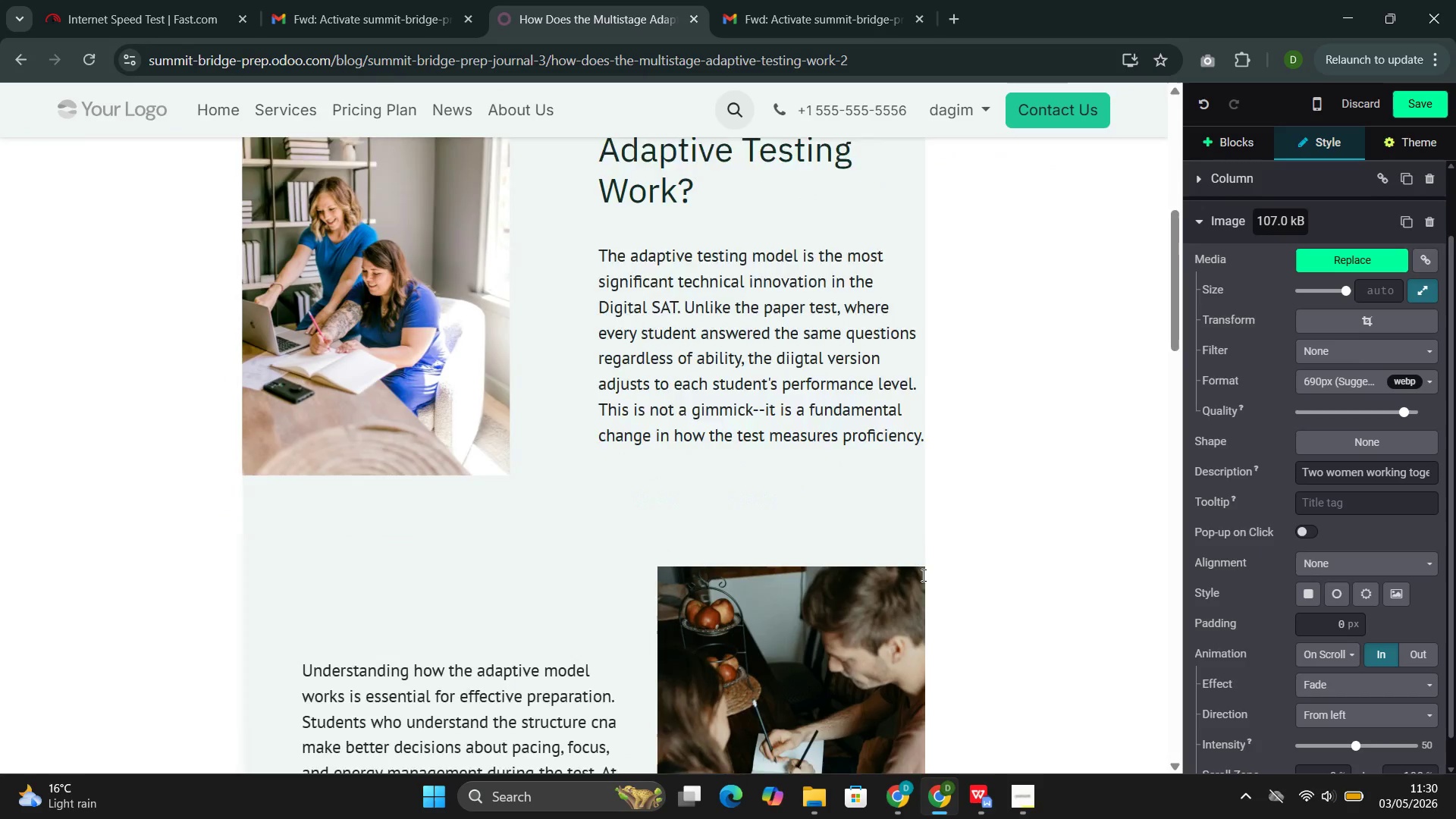 
left_click([820, 543])
 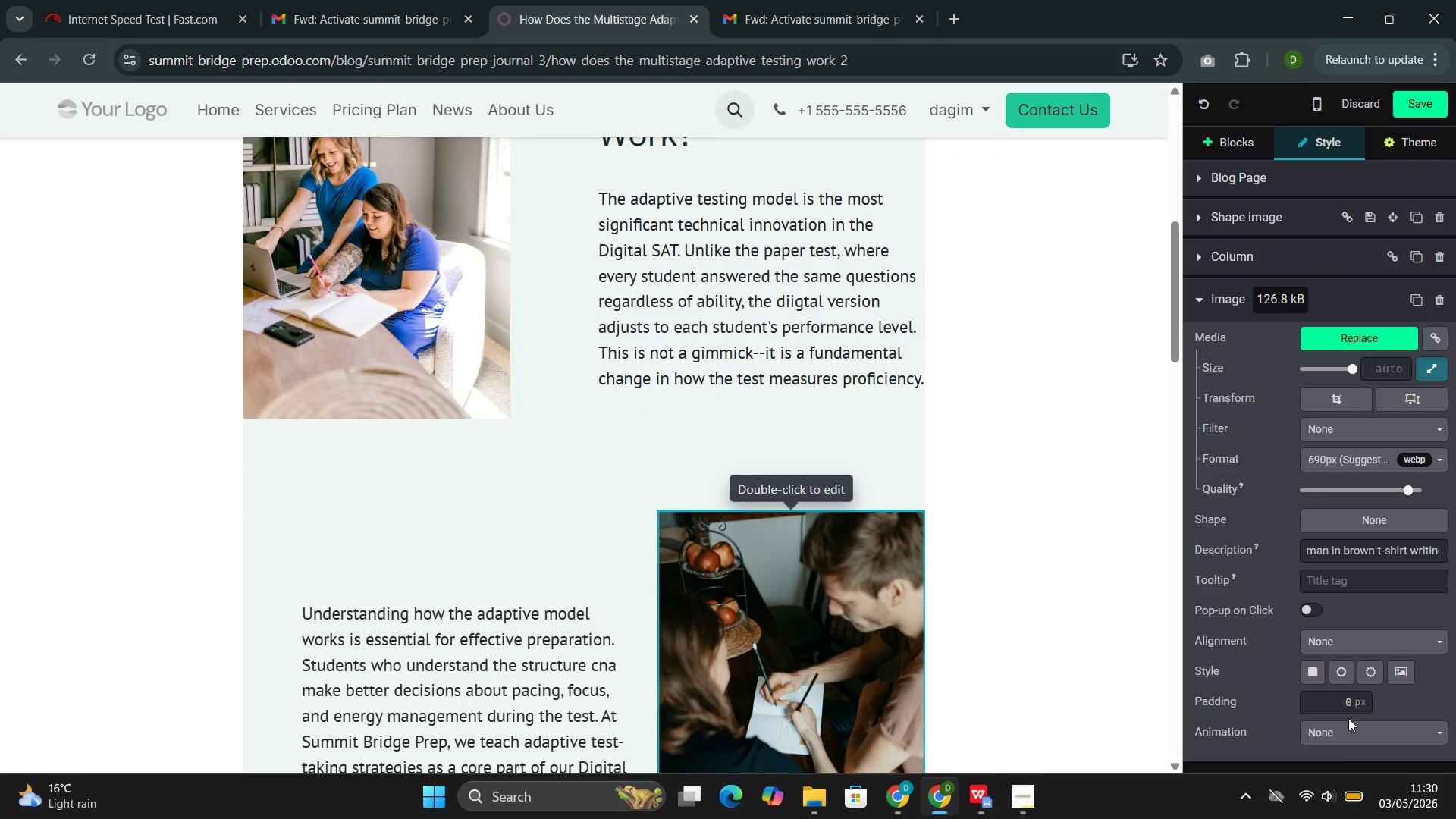 
left_click([1338, 738])
 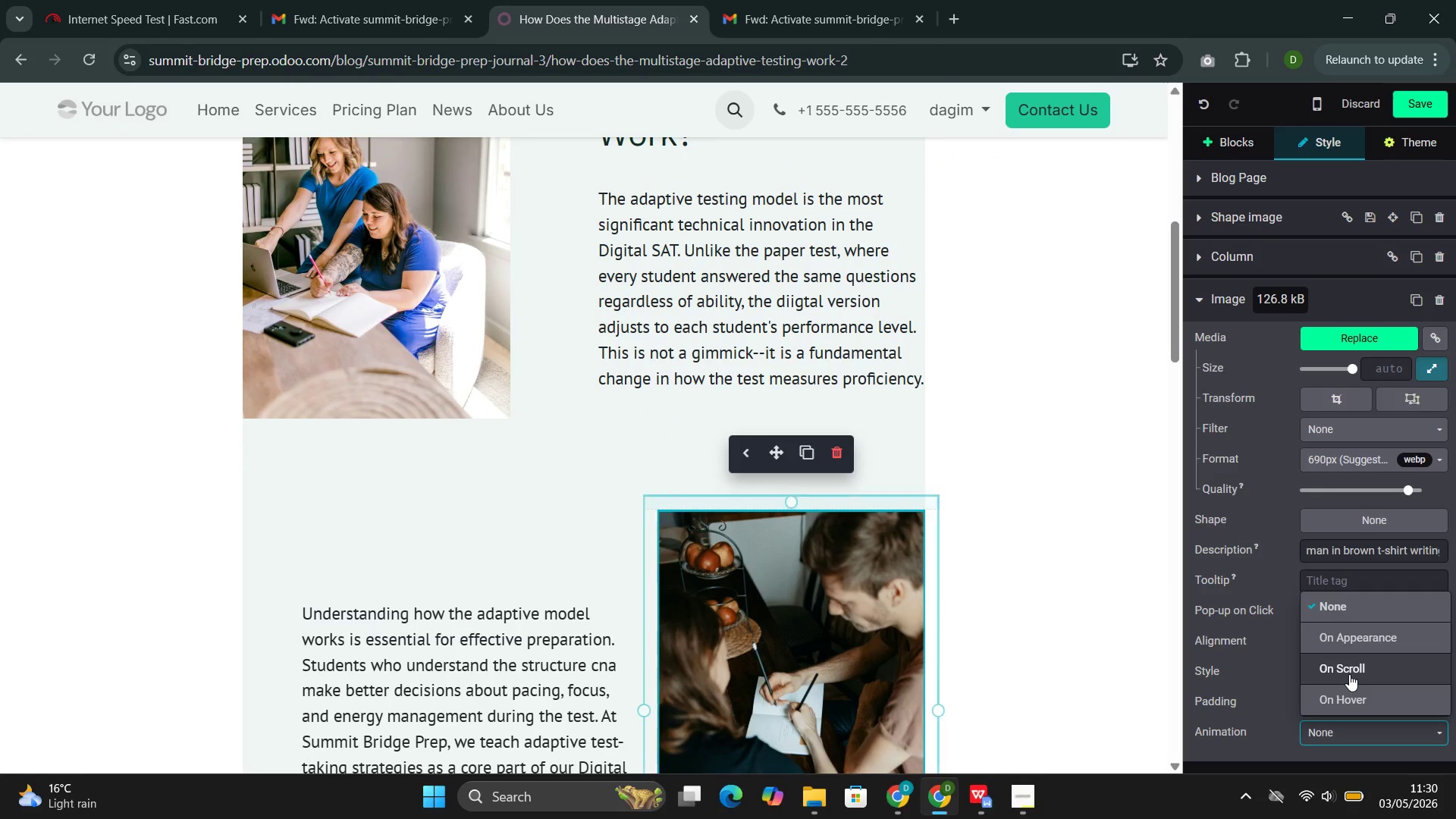 
left_click([1349, 674])
 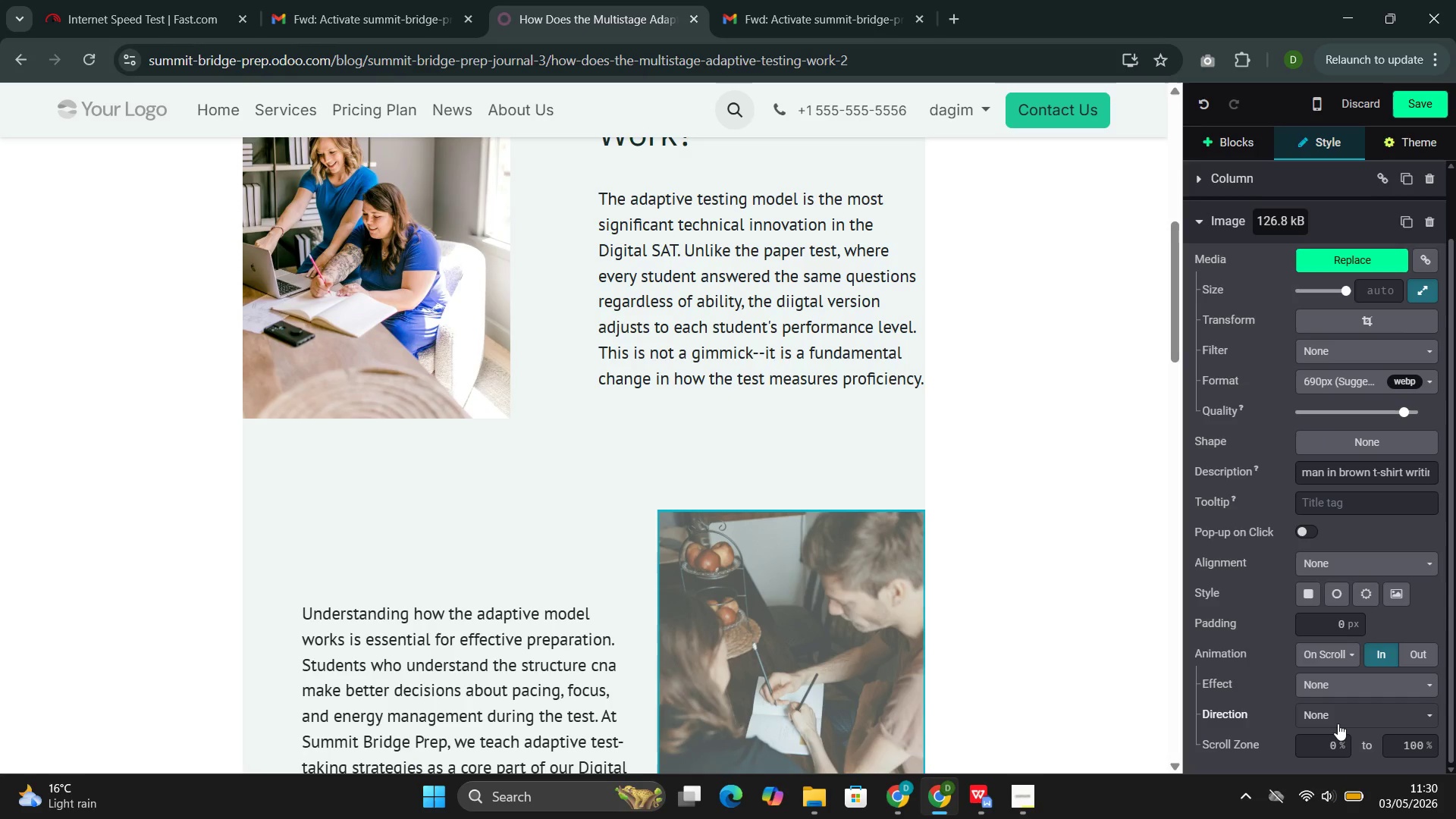 
left_click([1338, 723])
 